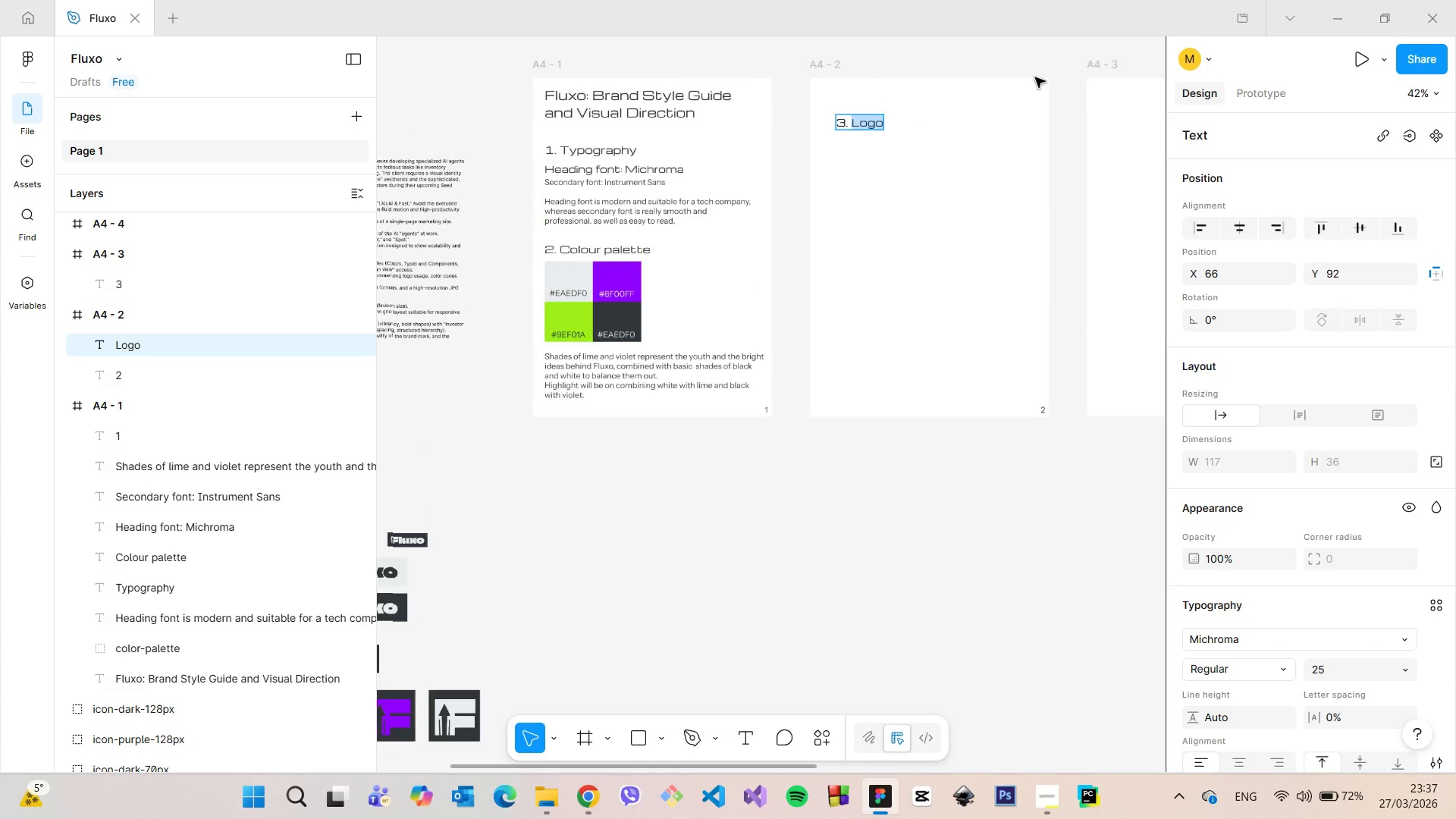 
left_click([924, 55])
 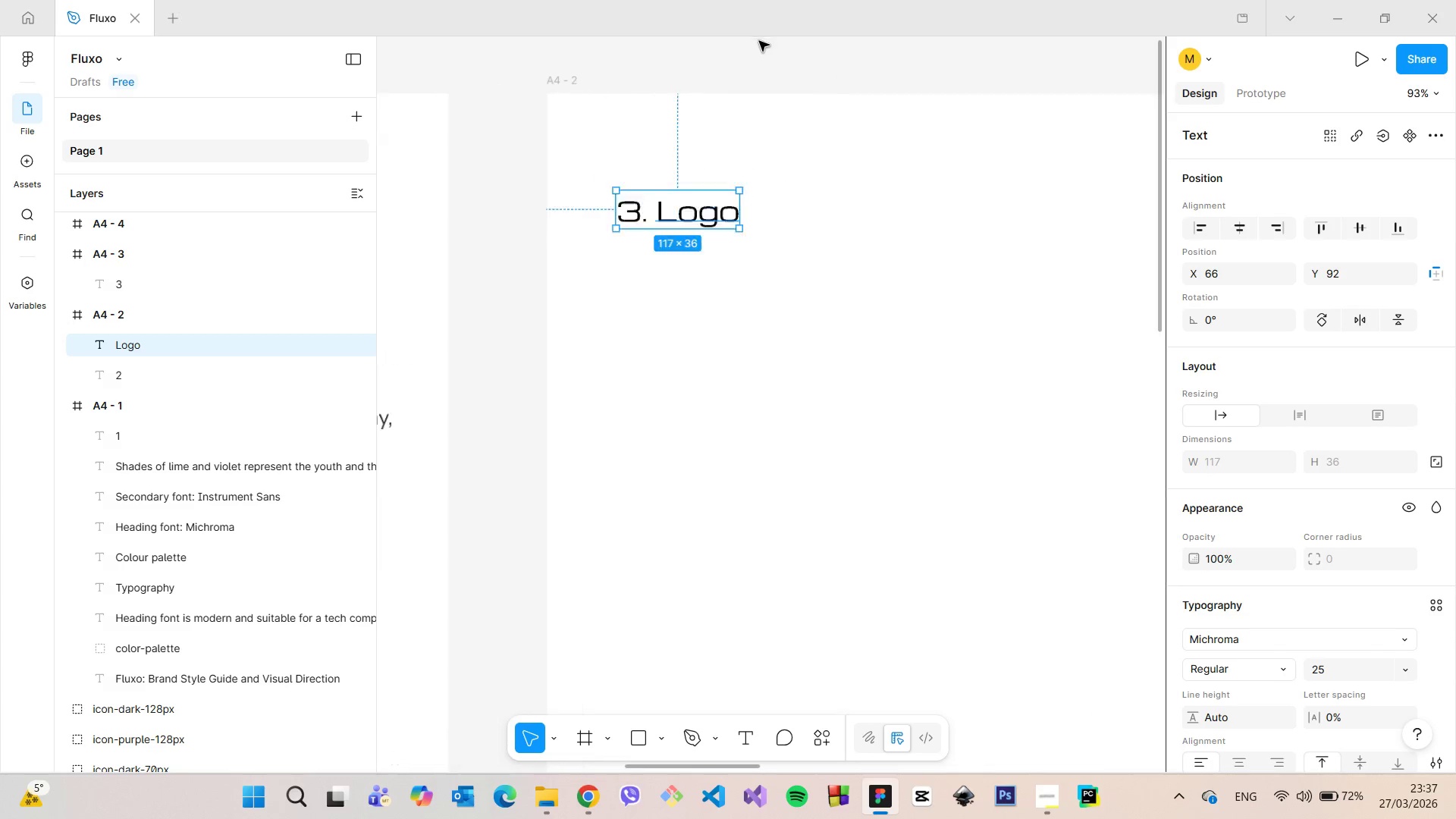 
scroll: coordinate [761, 40], scroll_direction: up, amount: 16.0
 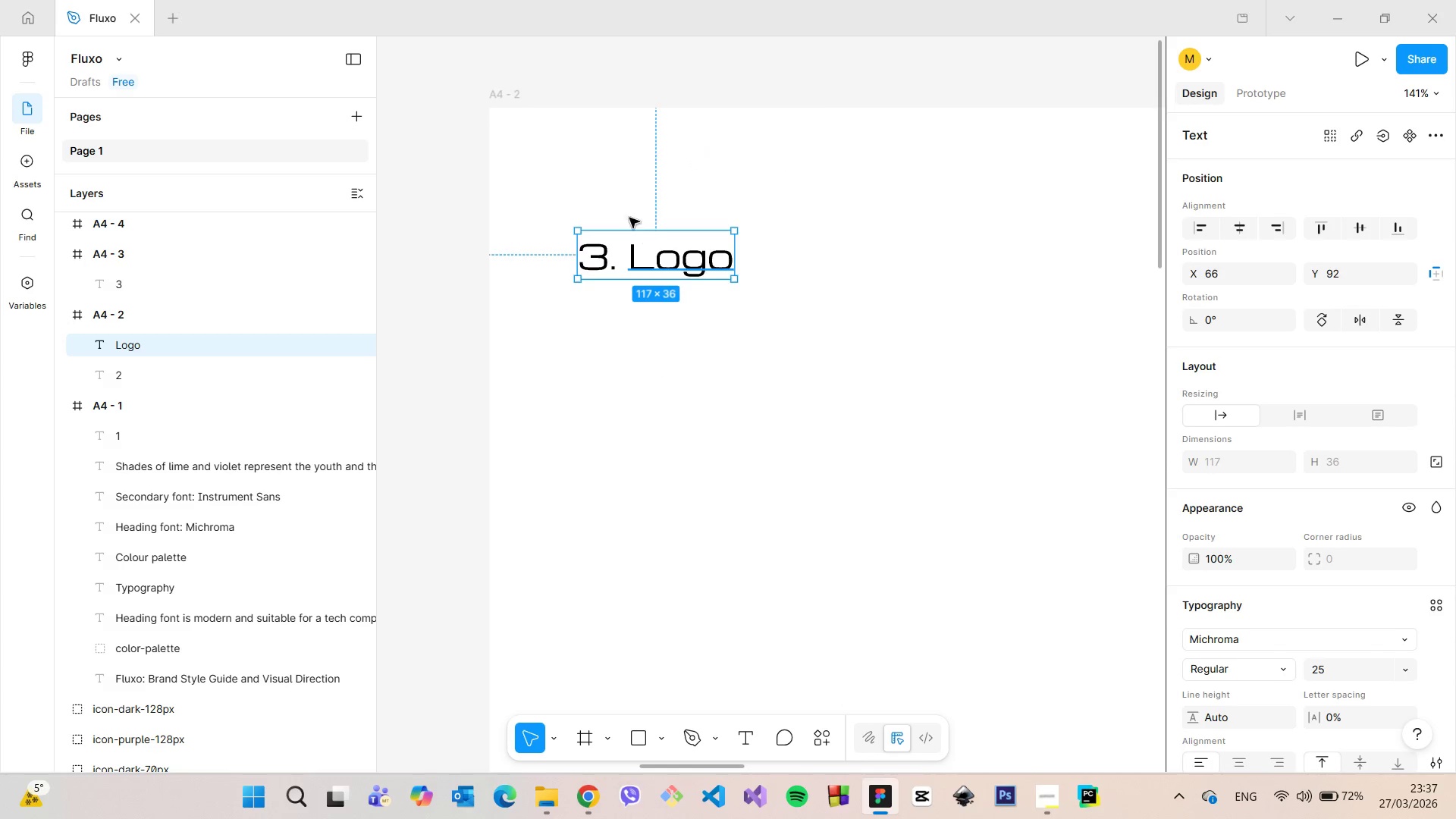 
left_click_drag(start_coordinate=[661, 243], to_coordinate=[614, 163])
 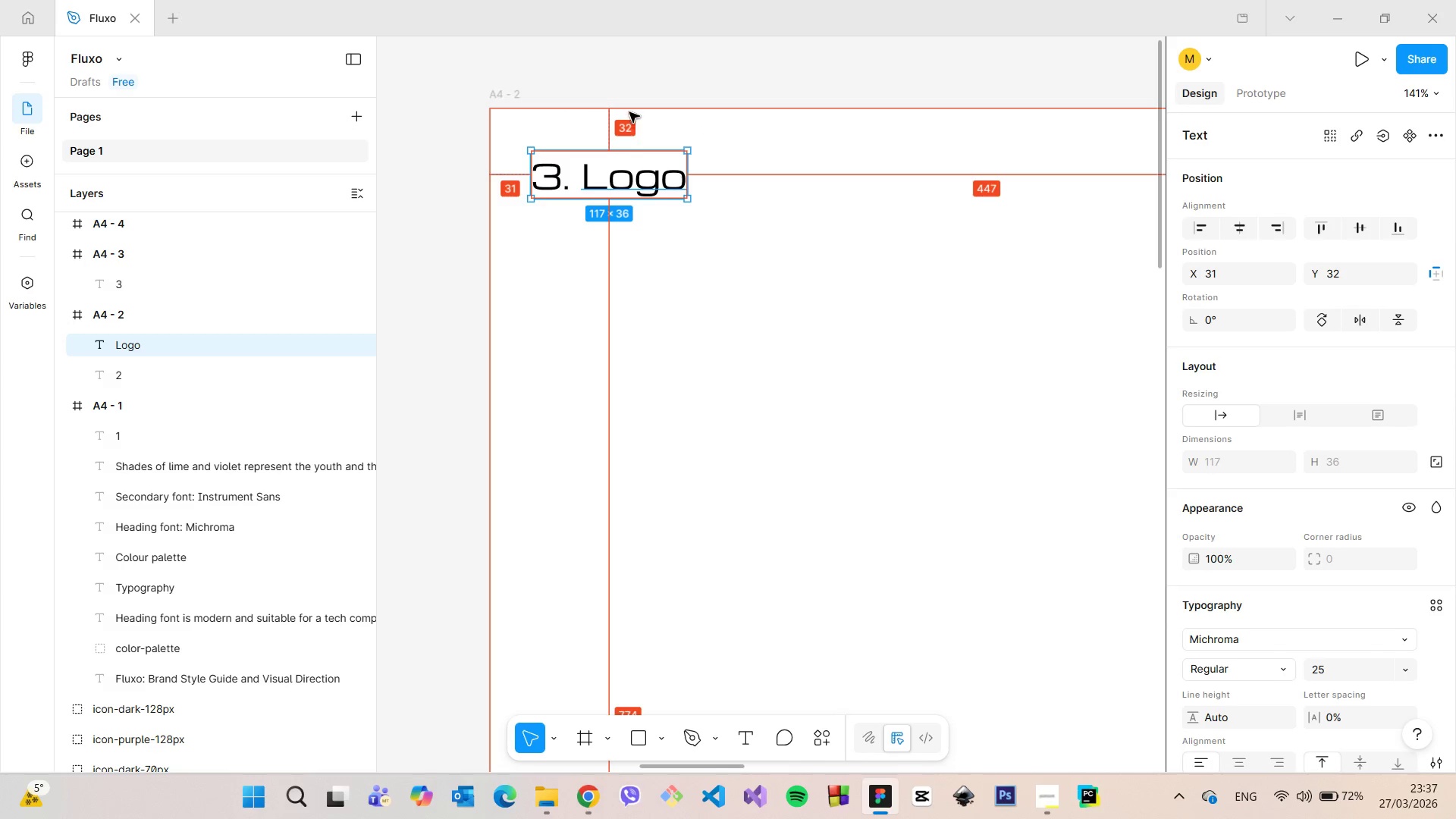 
hold_key(key=AltLeft, duration=1.16)
 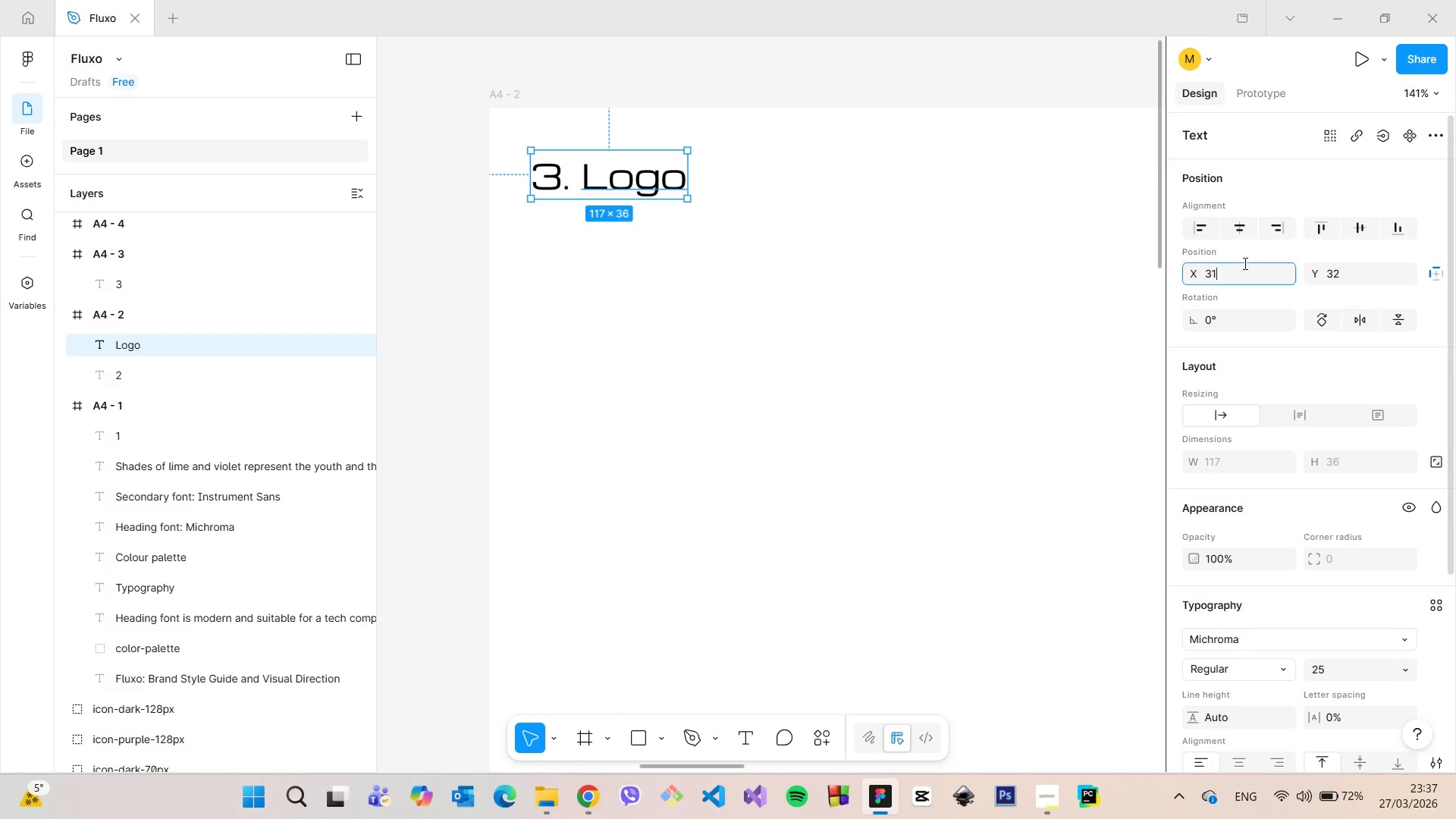 
left_click([1244, 263])
 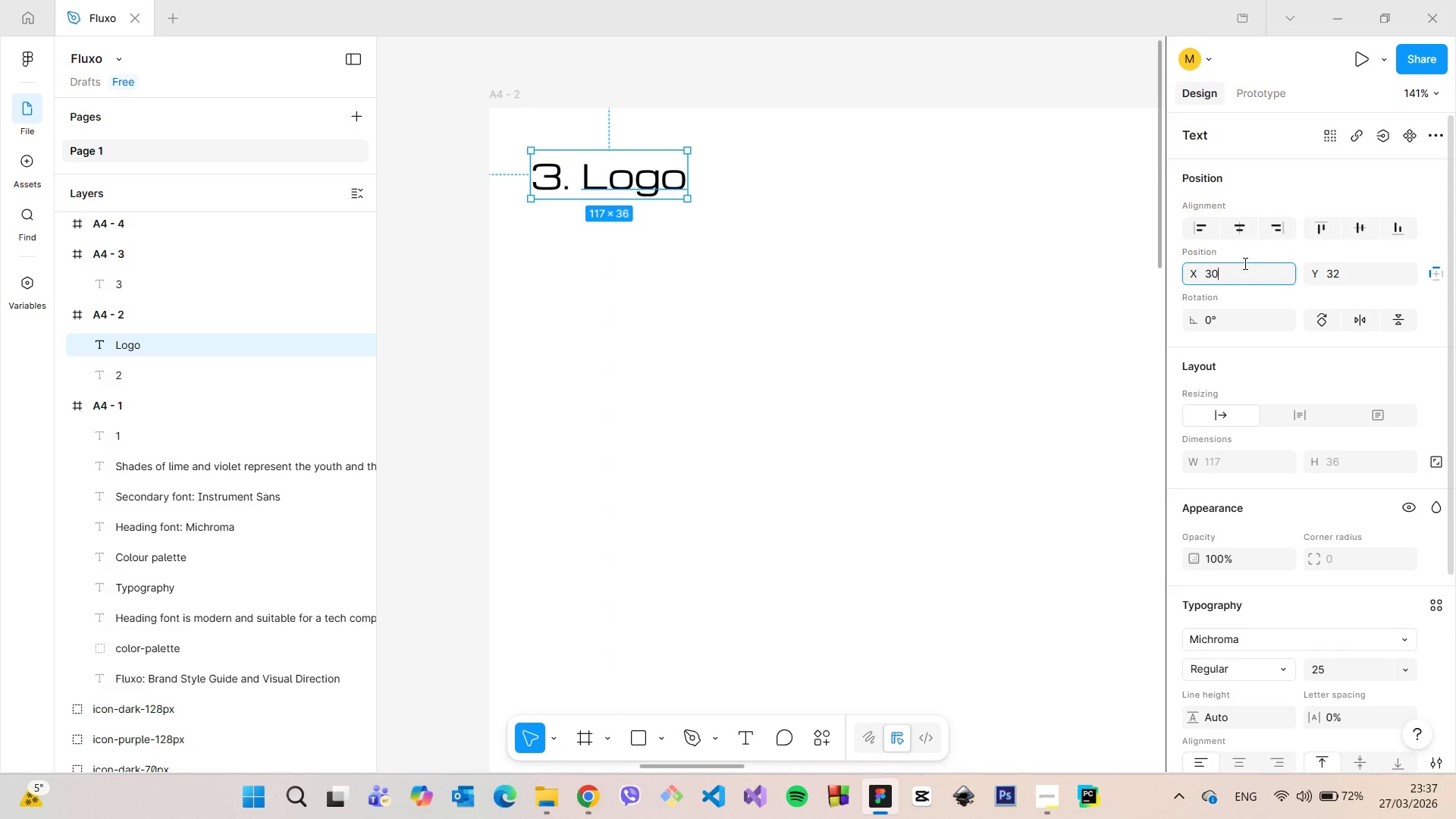 
type(30)
 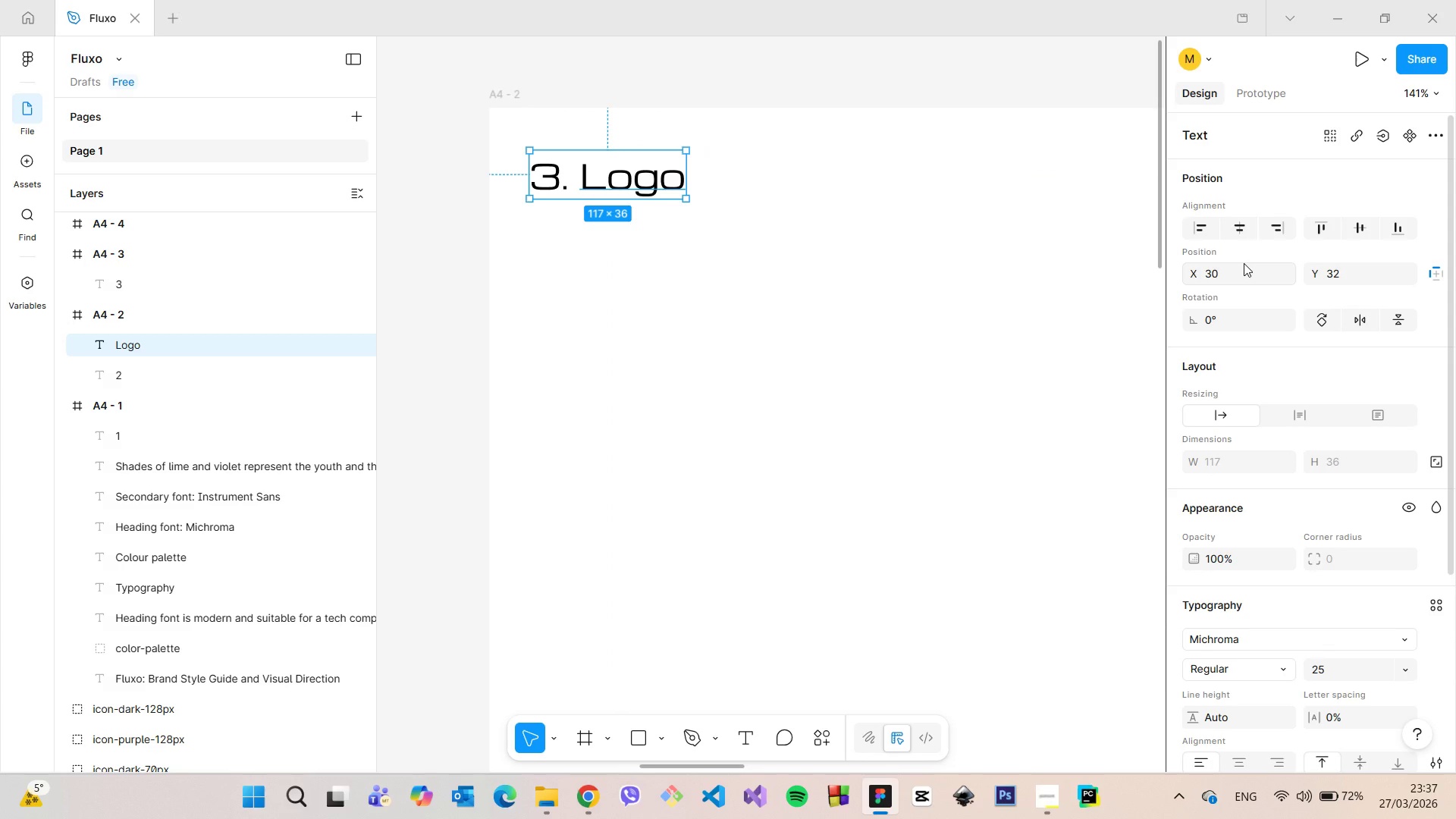 
key(Enter)
 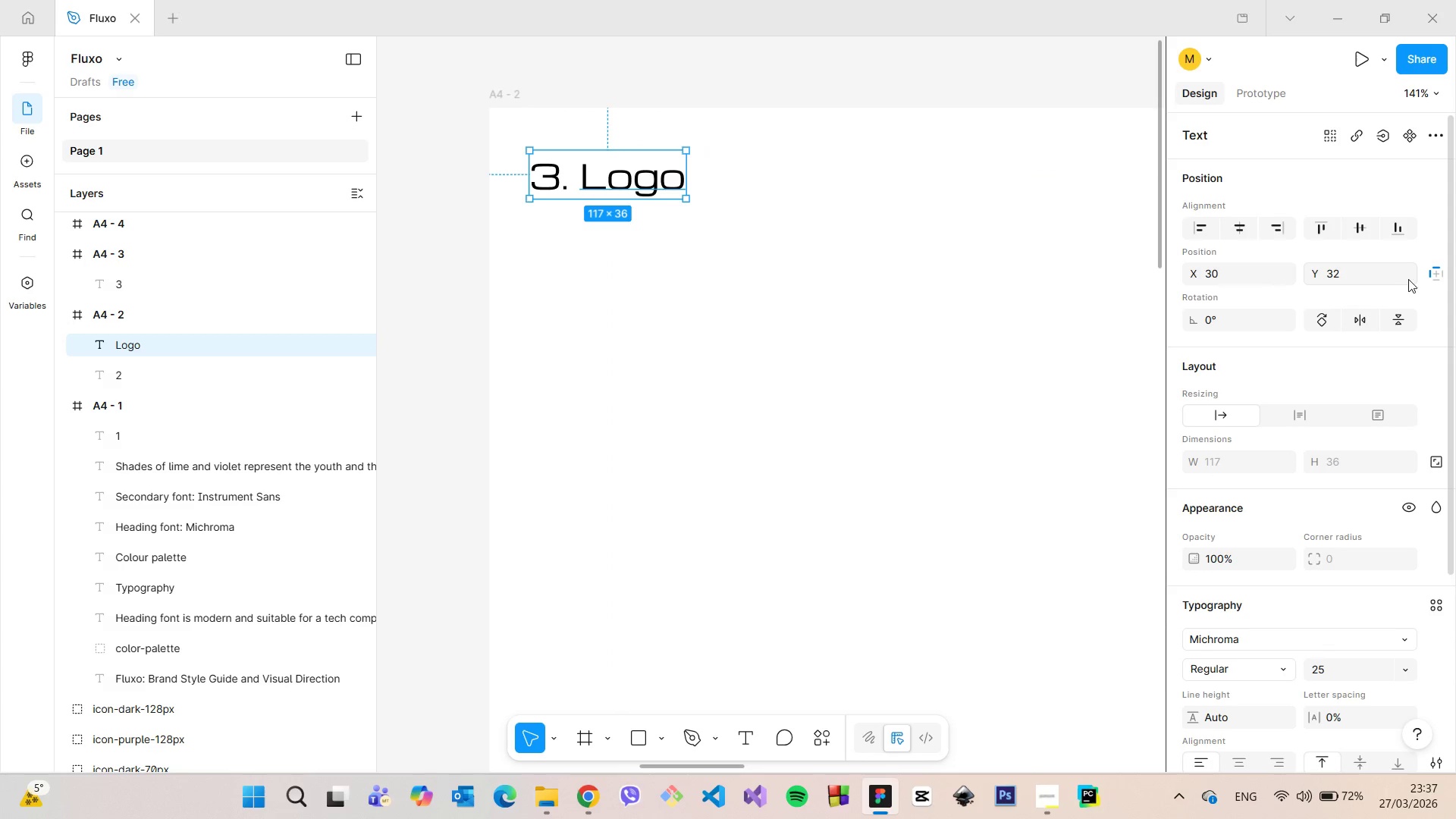 
left_click([1374, 277])
 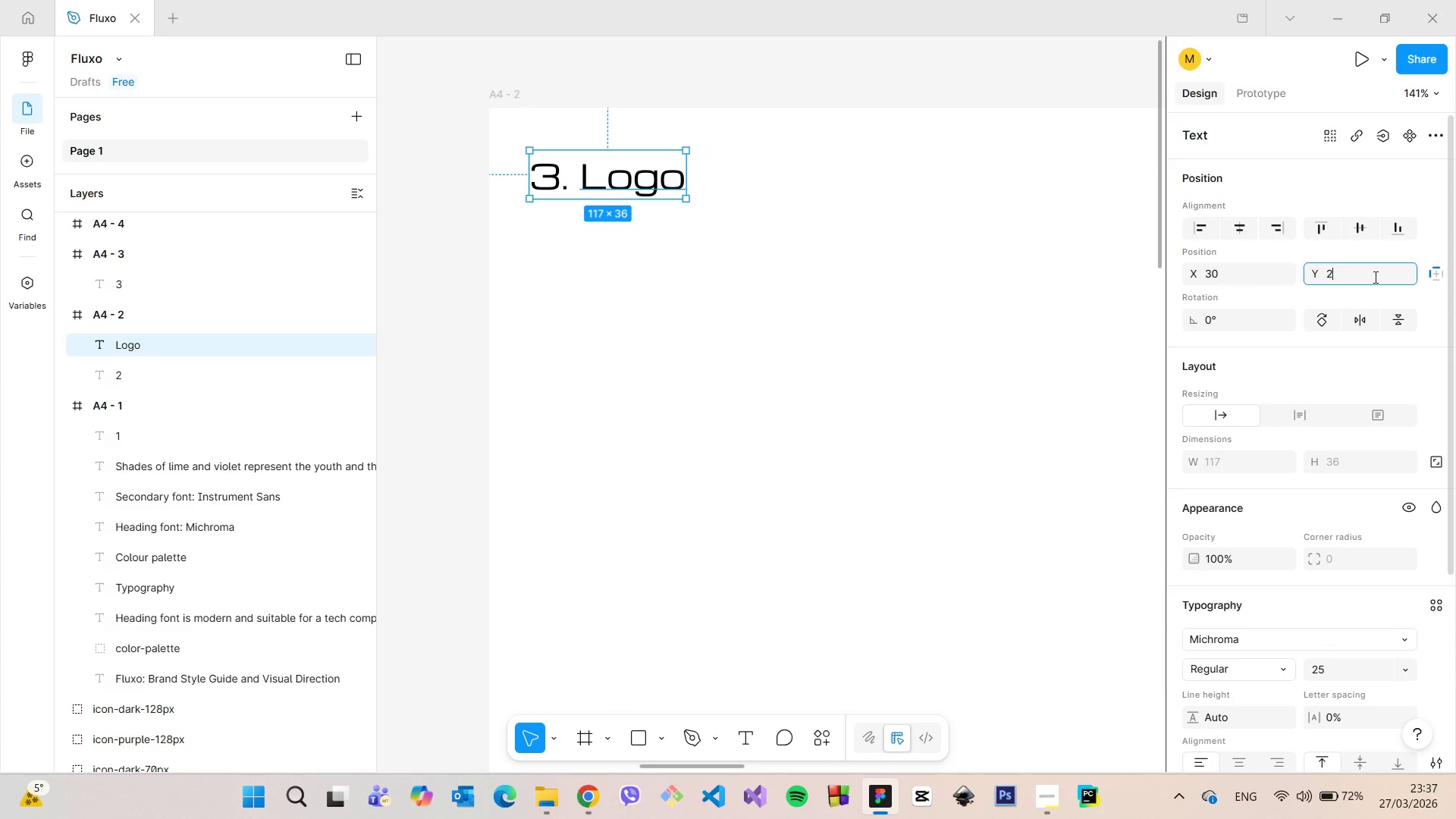 
type(20)
 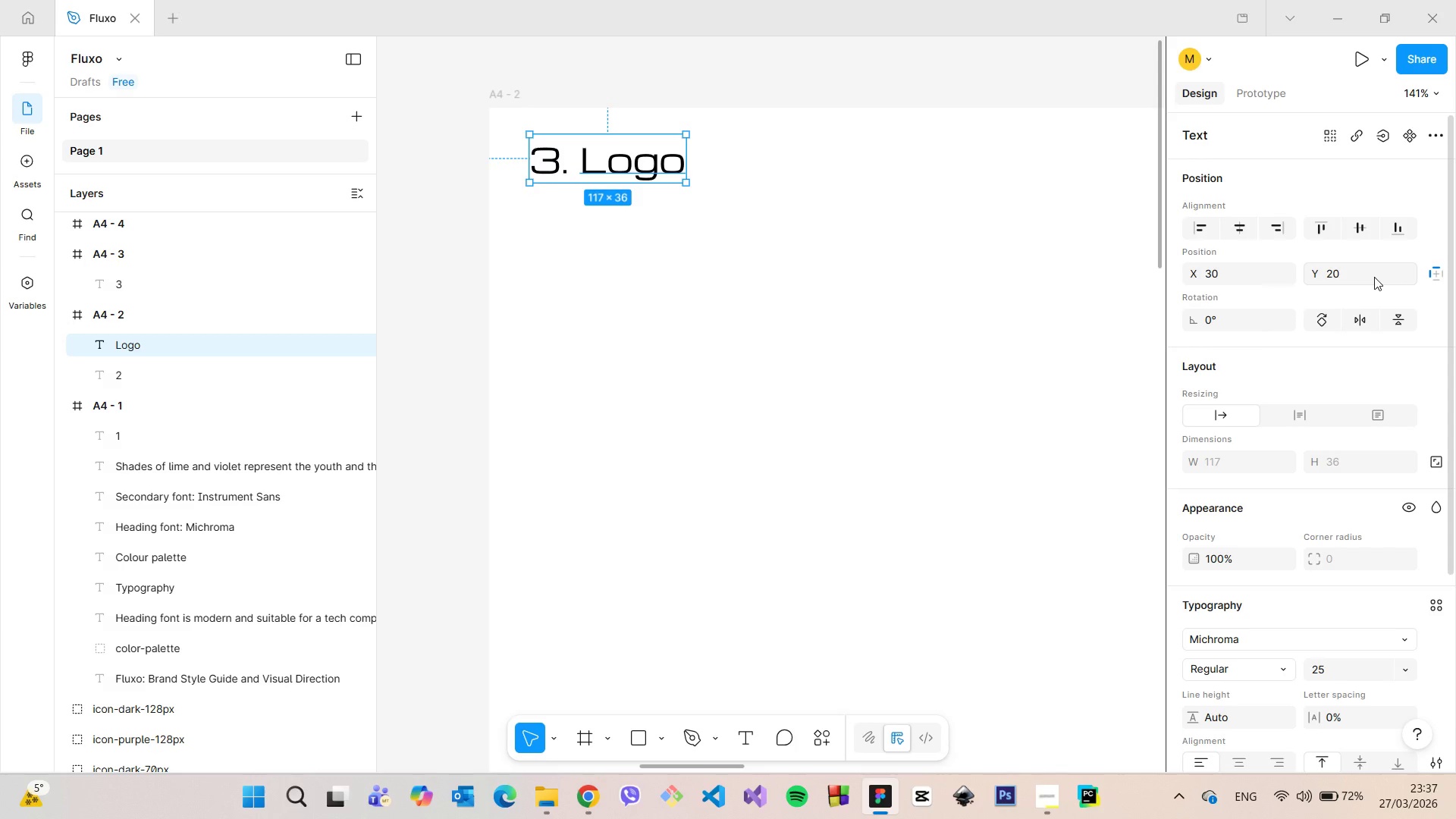 
key(Enter)
 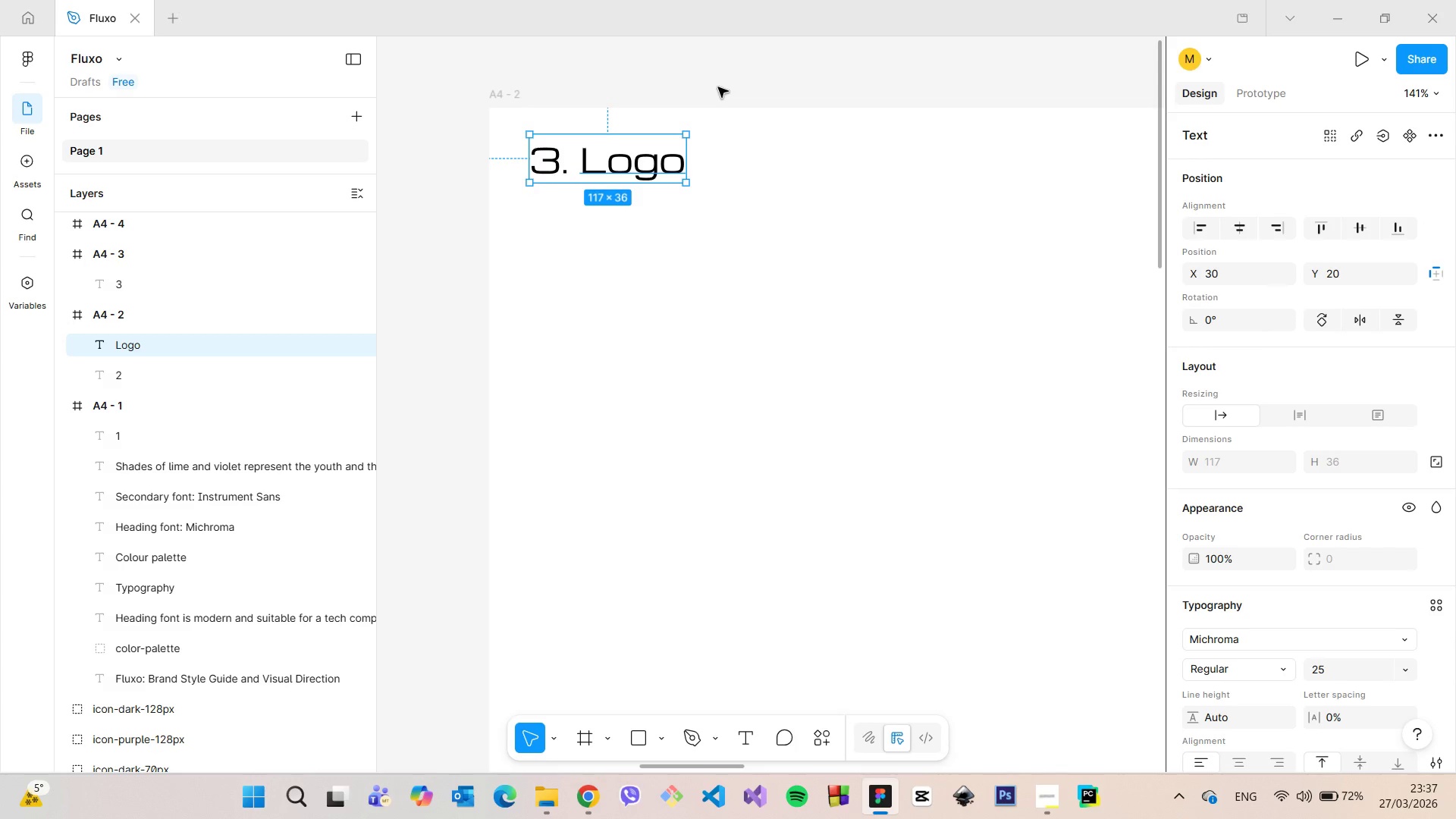 
left_click([718, 87])
 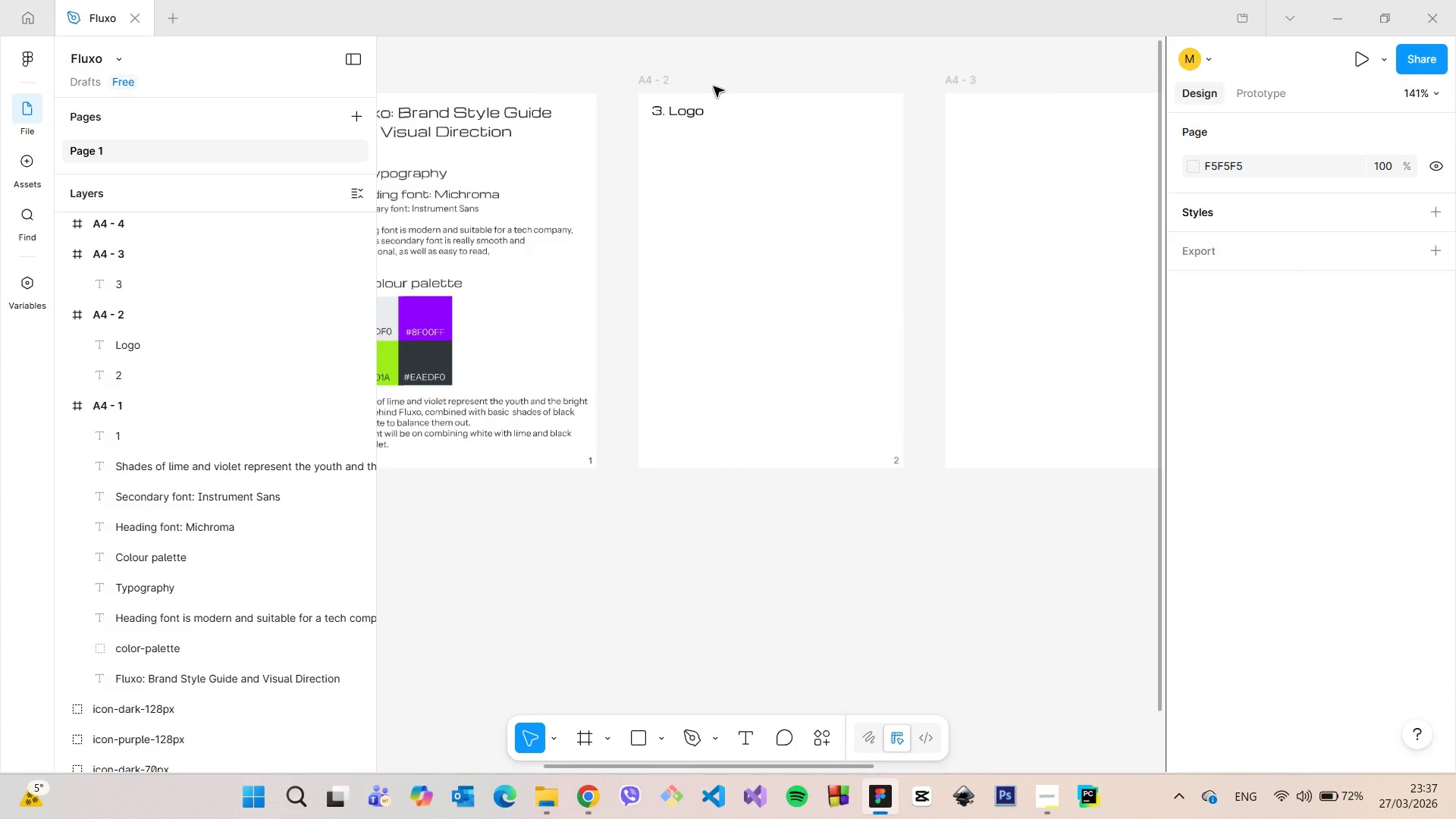 
scroll: coordinate [407, 169], scroll_direction: down, amount: 15.0
 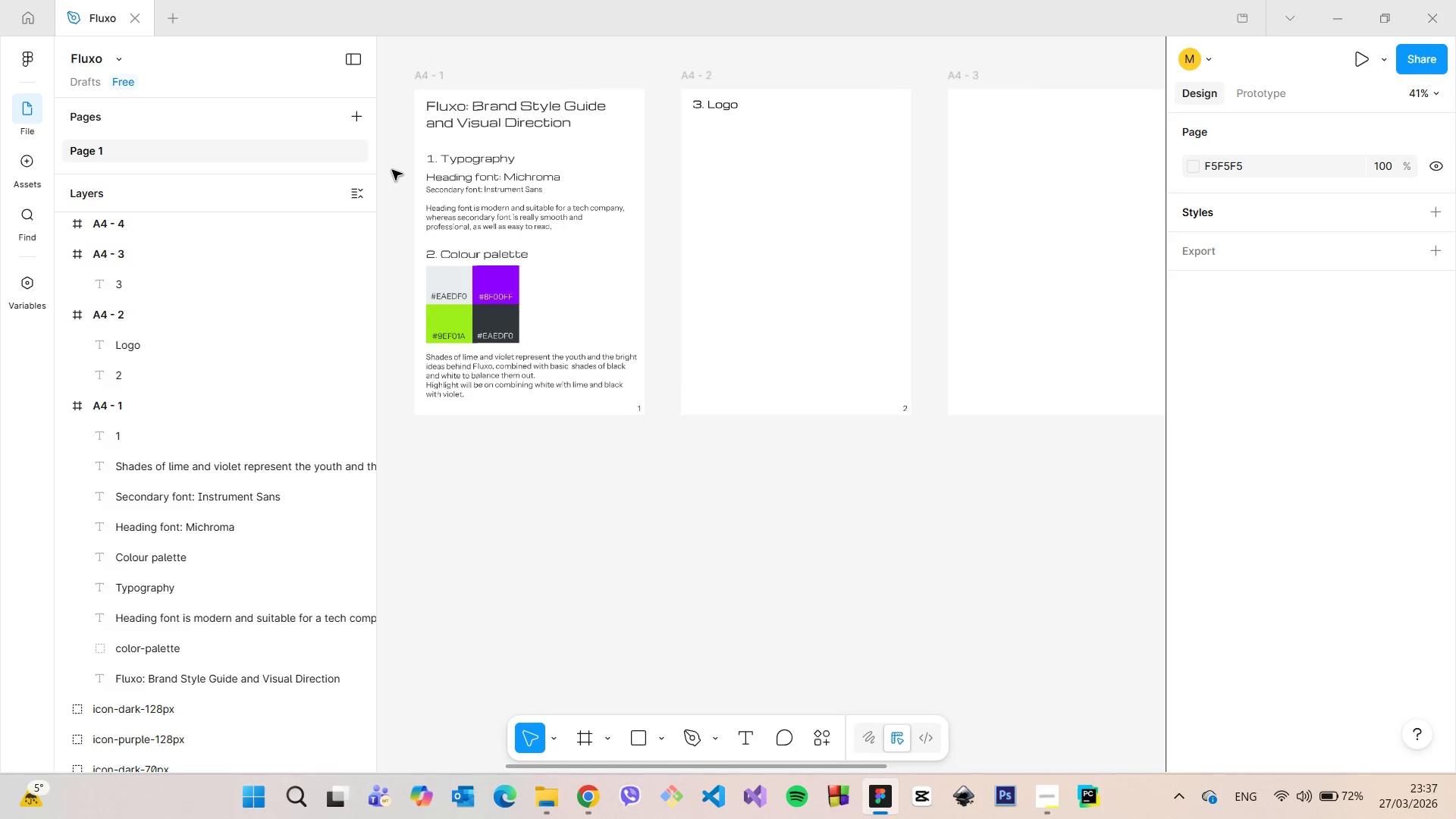 
scroll: coordinate [395, 173], scroll_direction: up, amount: 15.0
 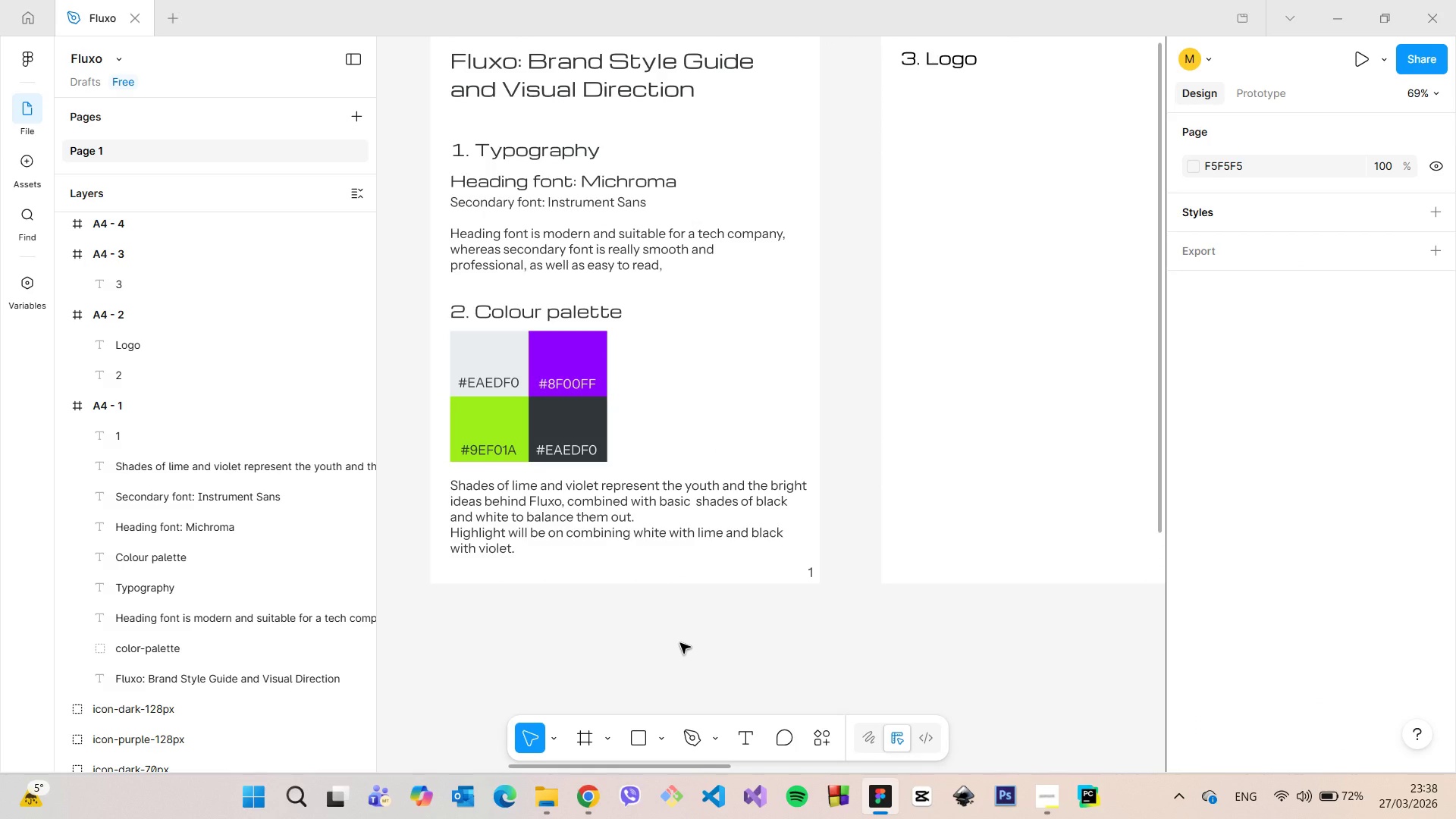 
scroll: coordinate [680, 642], scroll_direction: down, amount: 10.0
 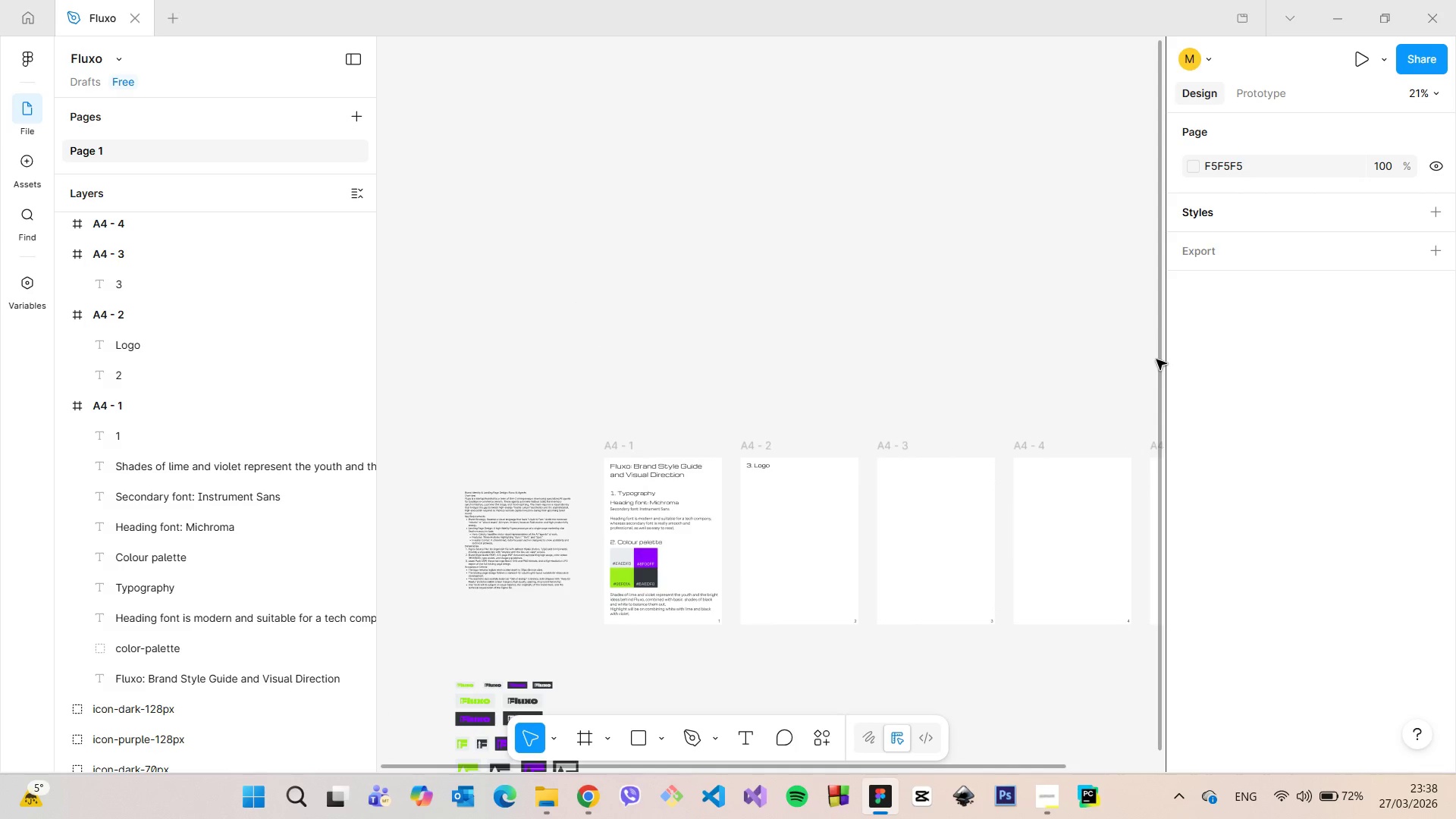 
left_click_drag(start_coordinate=[1156, 359], to_coordinate=[1131, 610])
 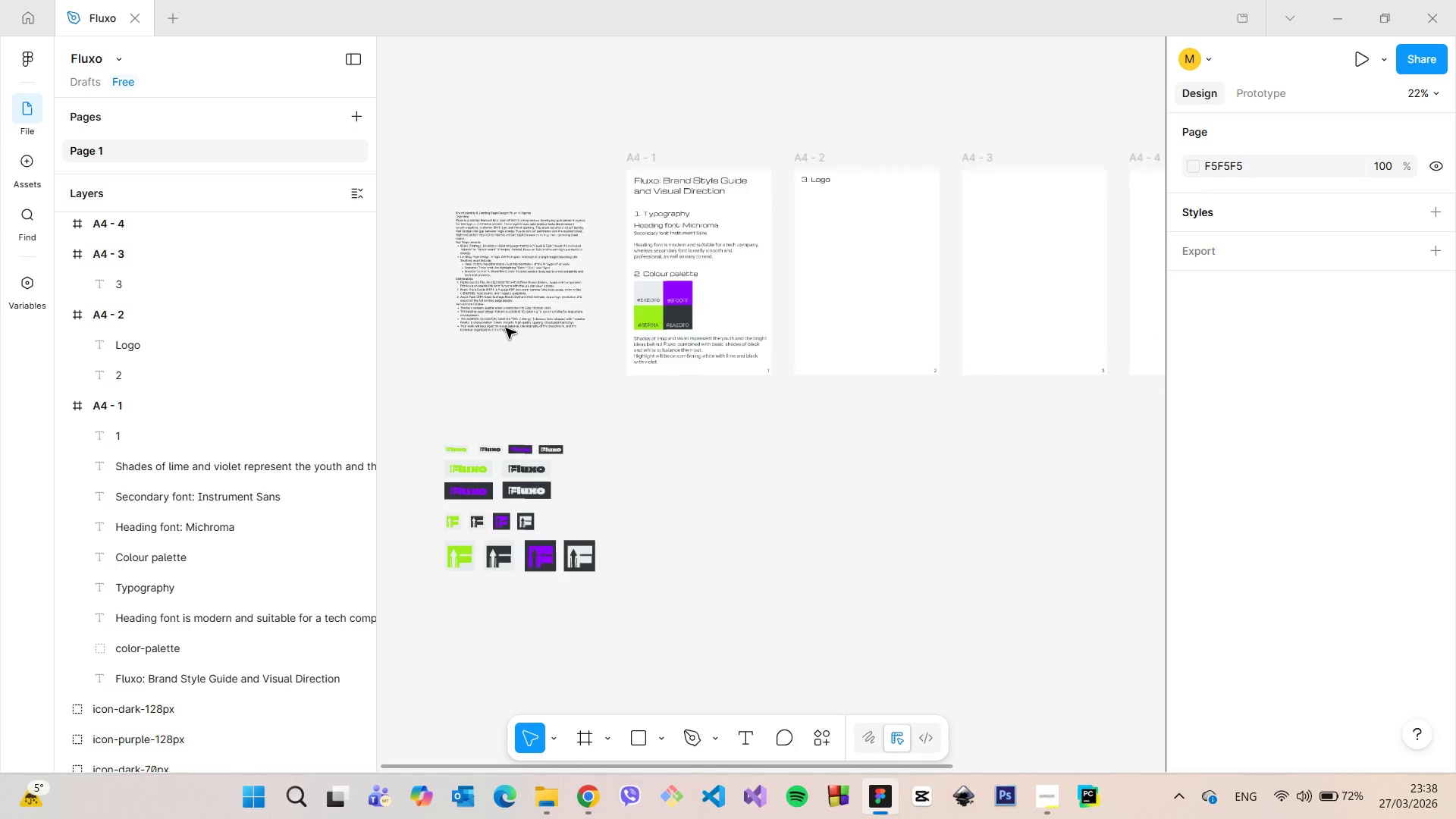 
scroll: coordinate [505, 321], scroll_direction: up, amount: 18.0
 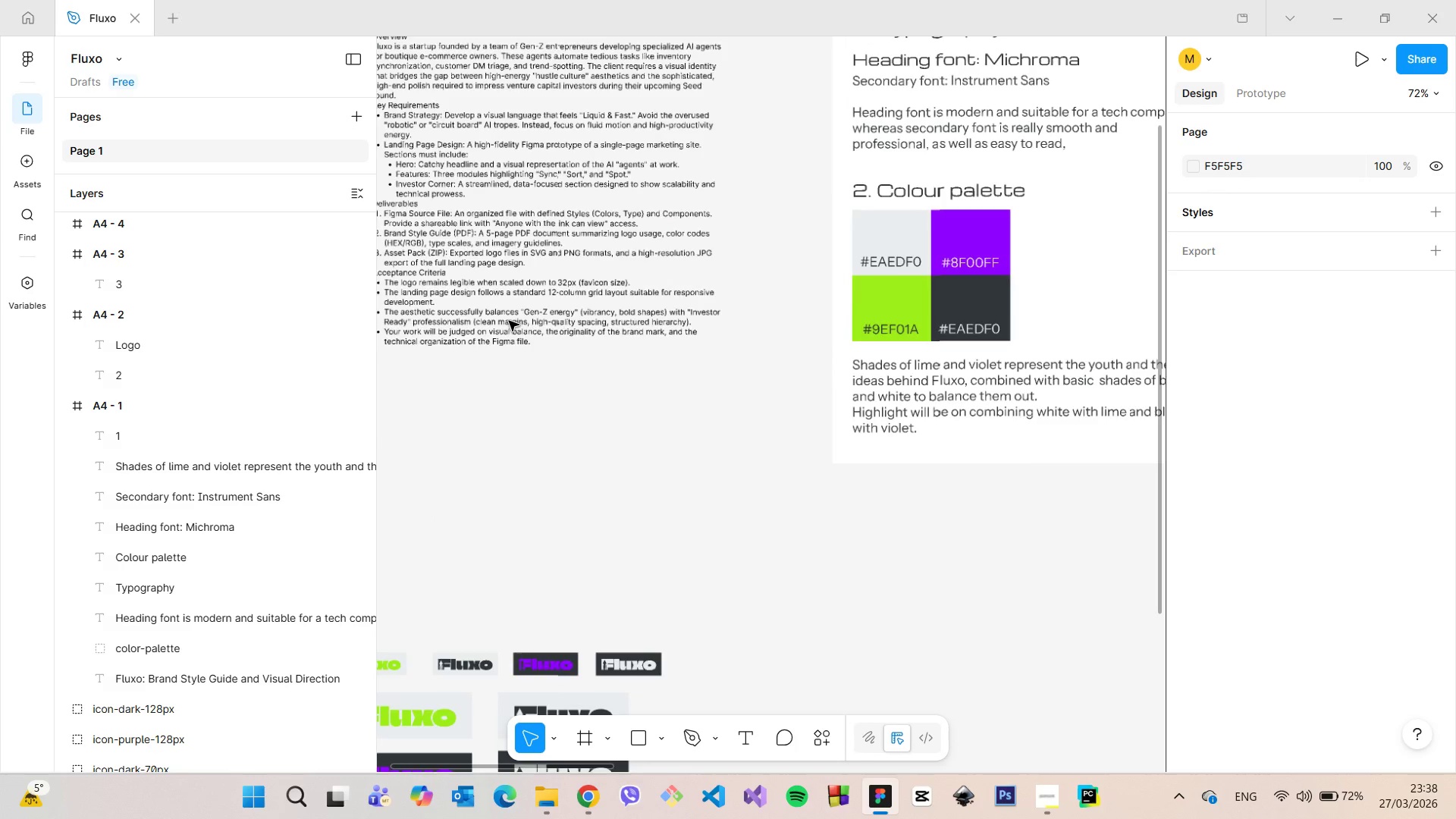 
scroll: coordinate [509, 321], scroll_direction: down, amount: 1.0
 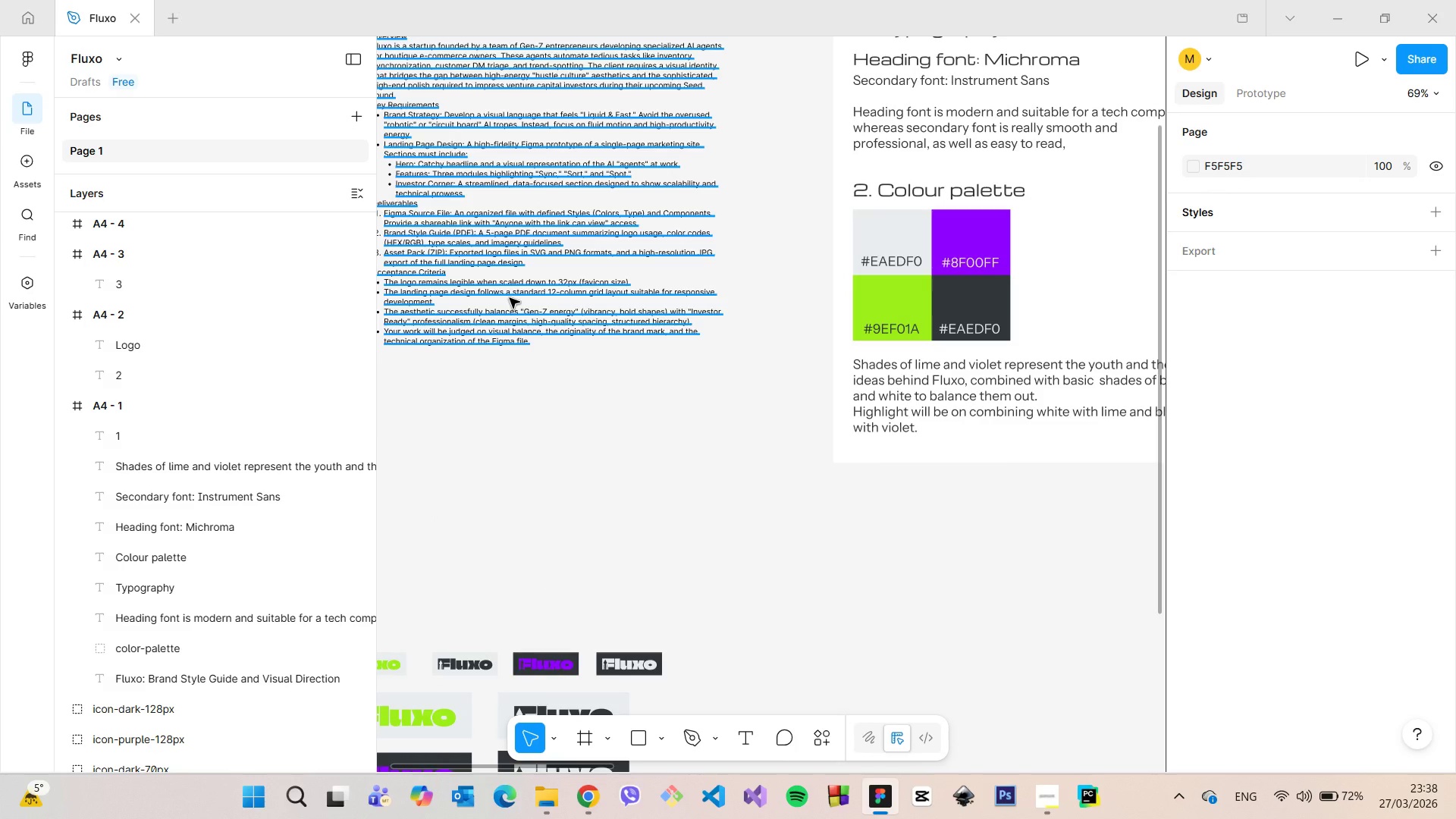 
wait(5.22)
 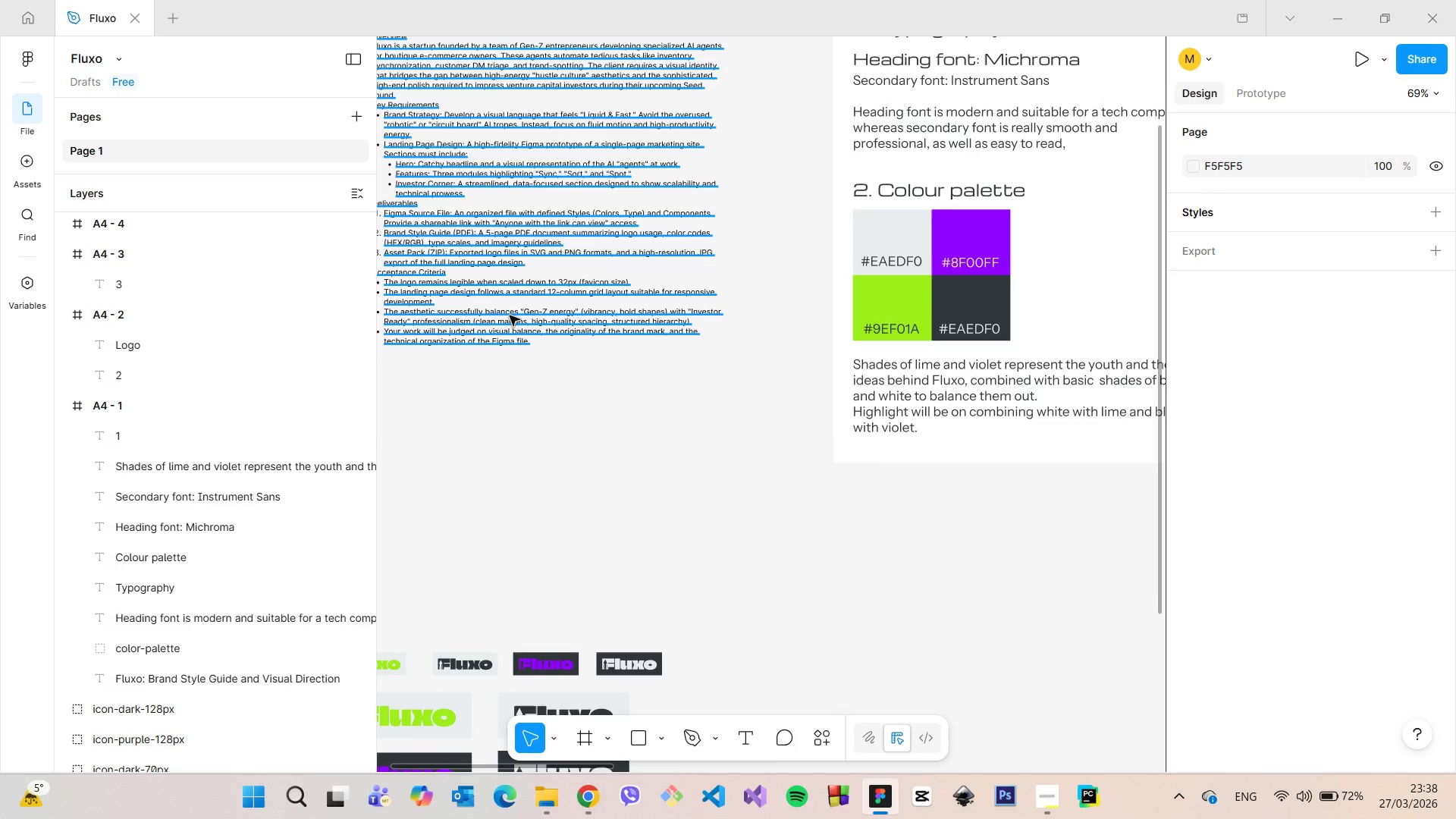 
left_click([510, 293])
 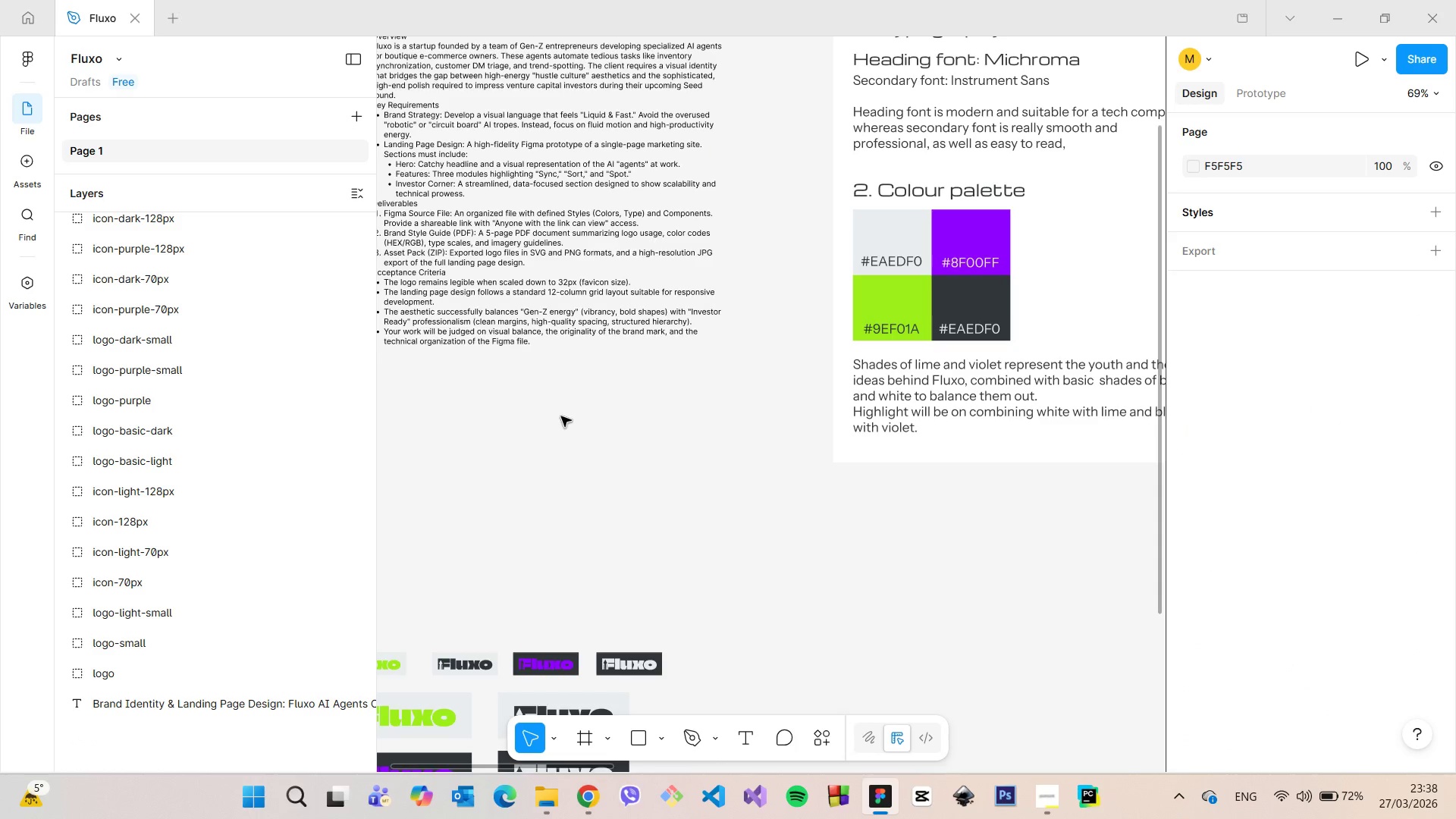 
left_click([561, 416])
 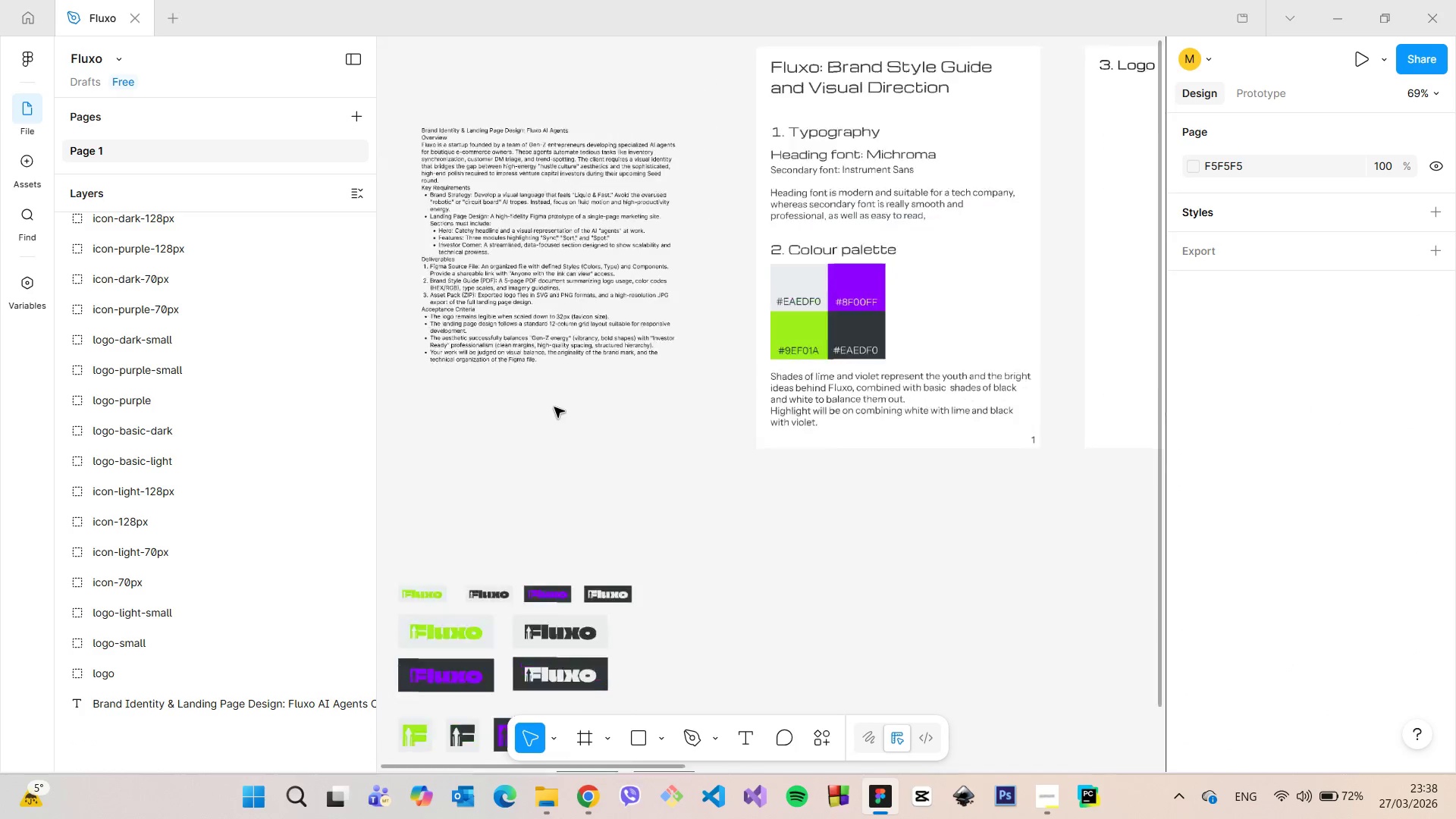 
scroll: coordinate [550, 401], scroll_direction: down, amount: 11.0
 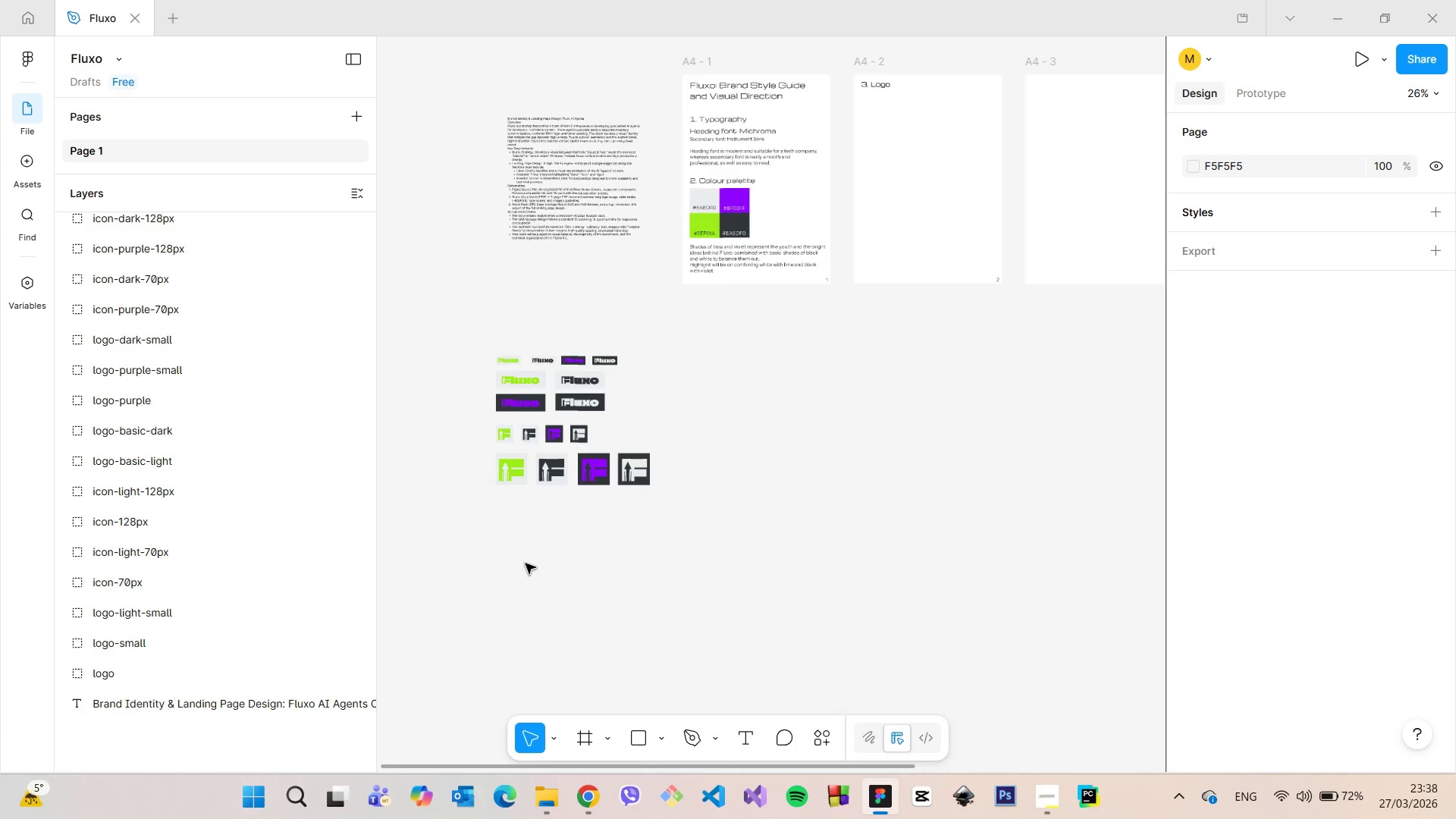 
scroll: coordinate [535, 549], scroll_direction: up, amount: 11.0
 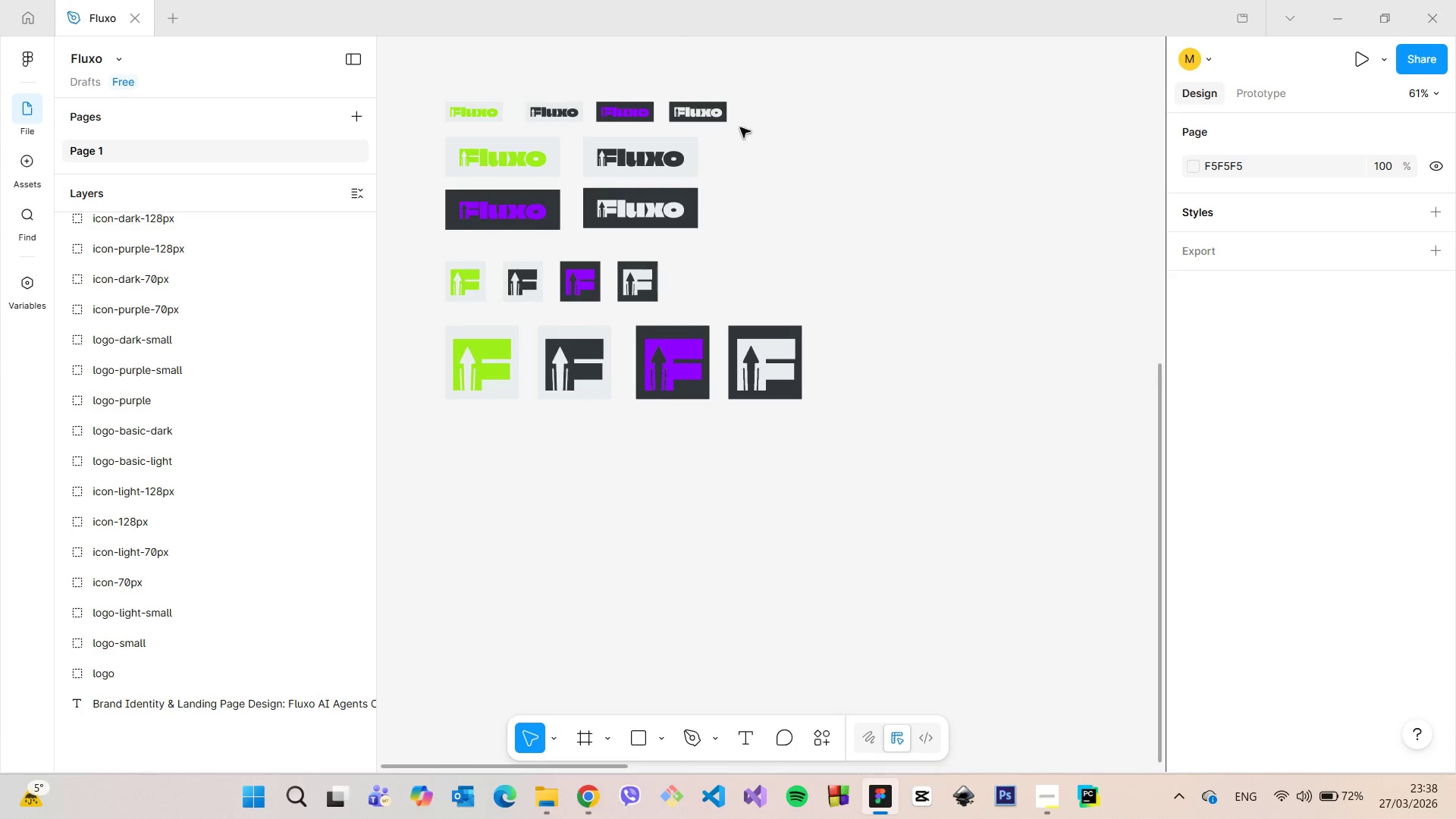 
left_click([724, 121])
 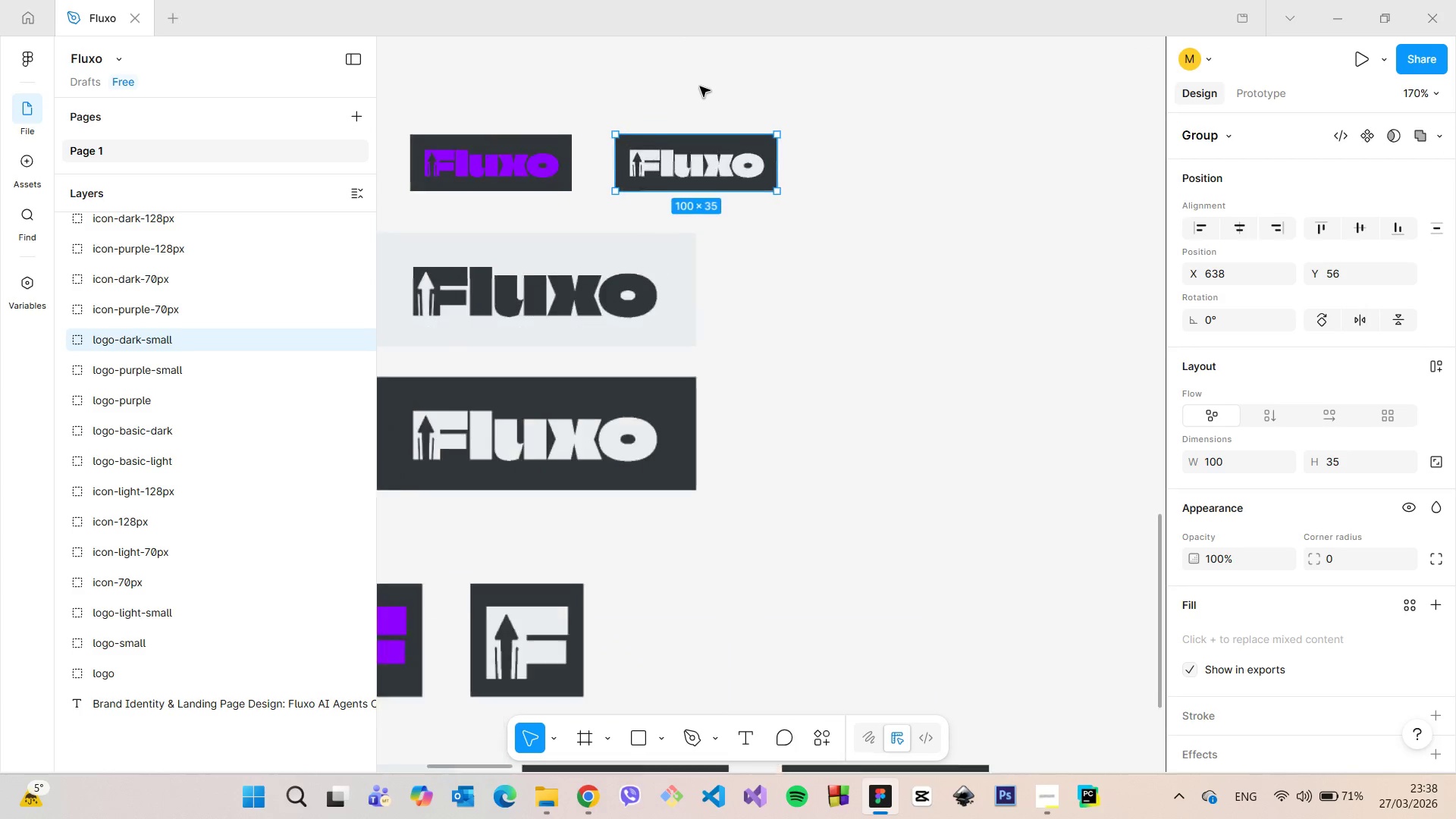 
scroll: coordinate [700, 92], scroll_direction: up, amount: 12.0
 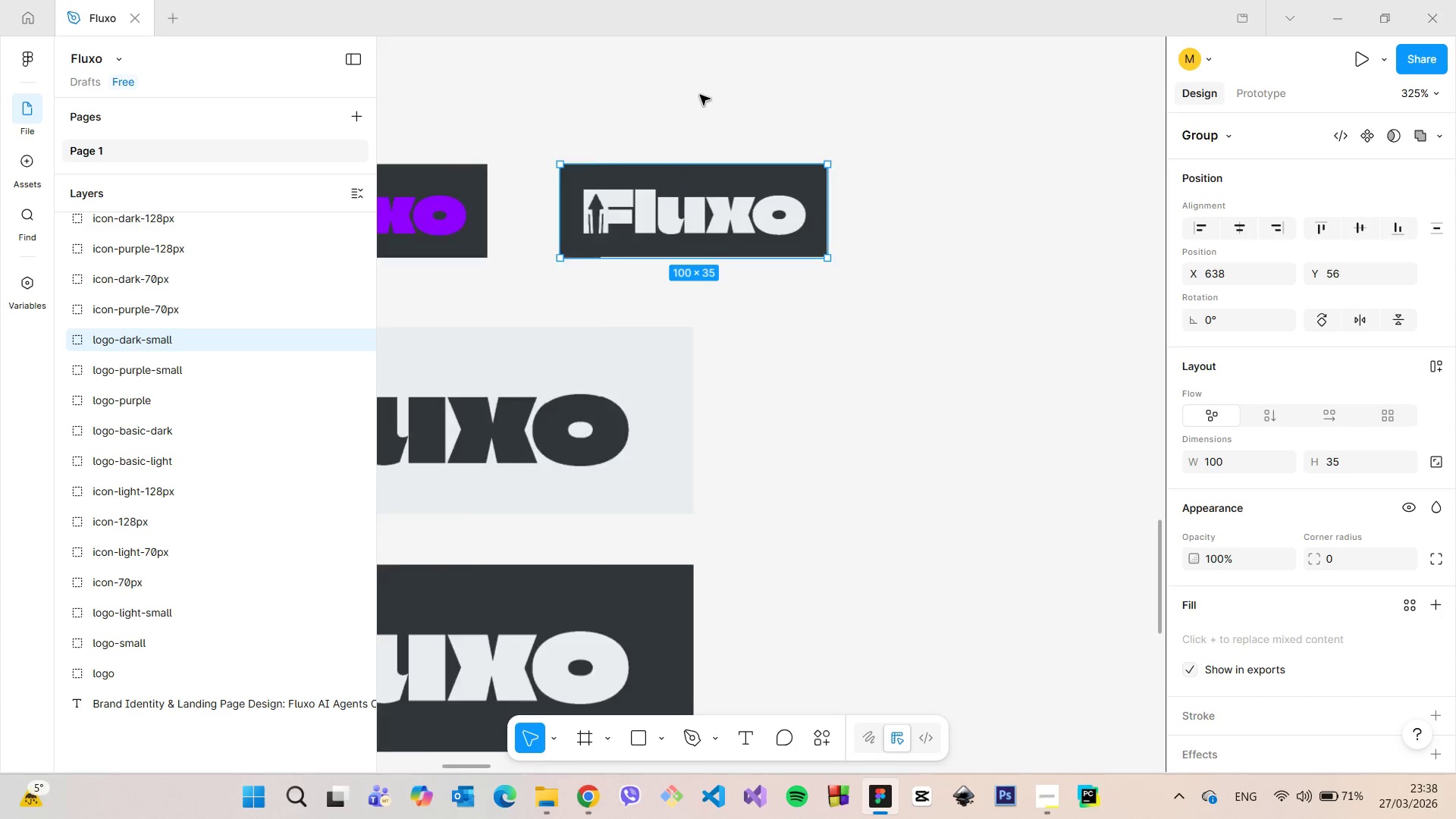 
scroll: coordinate [700, 96], scroll_direction: down, amount: 10.0
 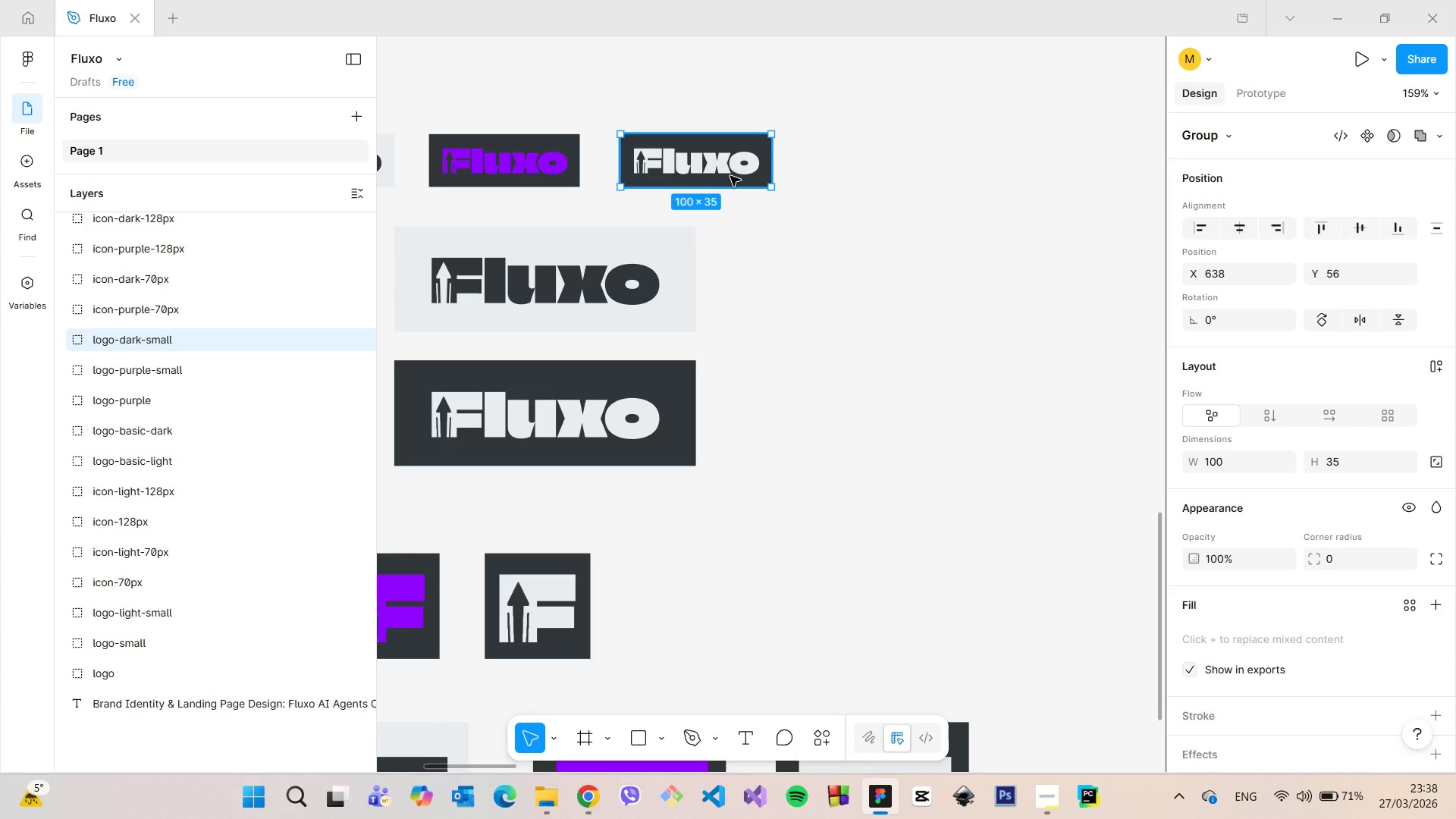 
wait(5.89)
 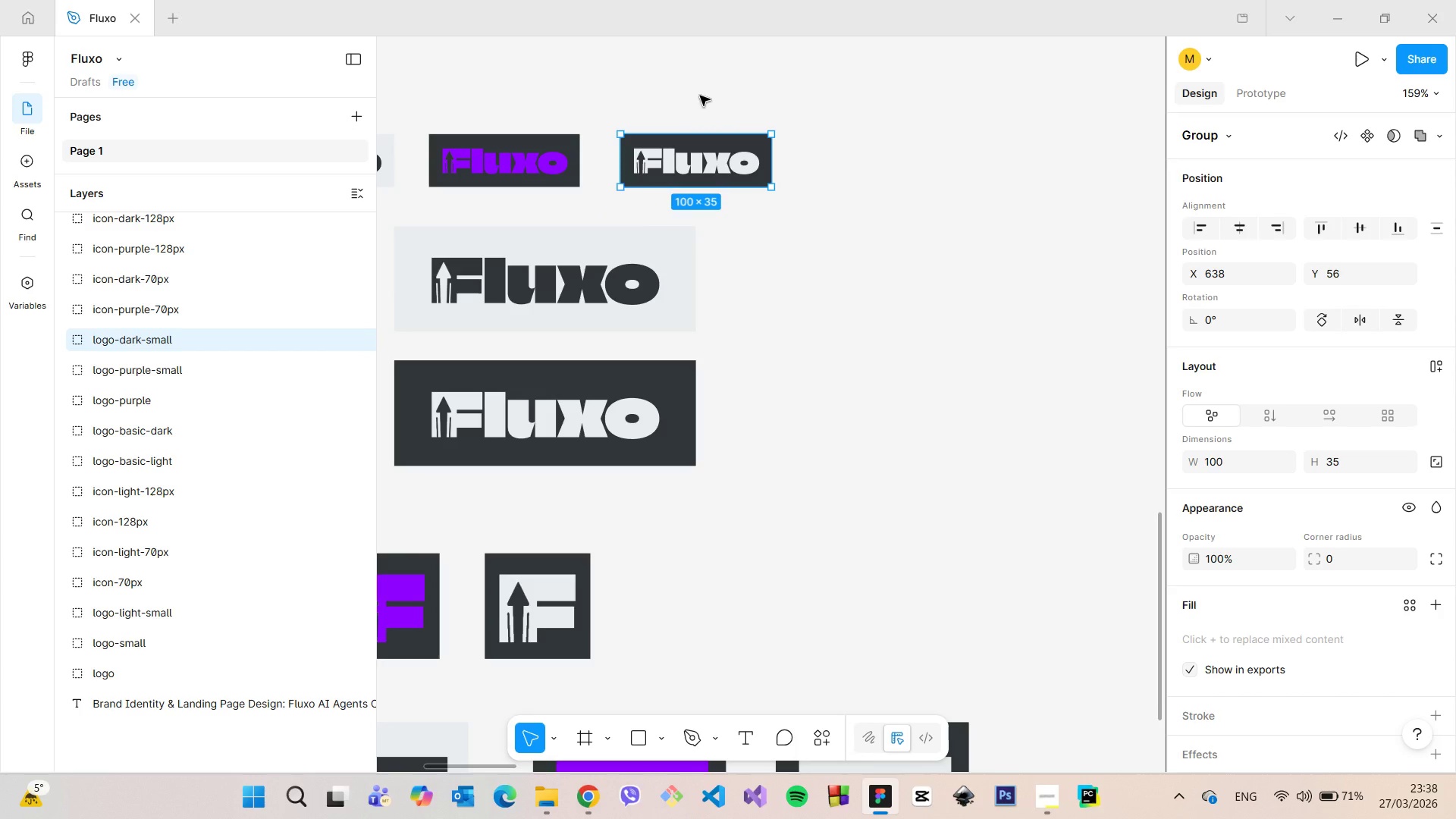 
scroll: coordinate [736, 177], scroll_direction: down, amount: 5.0
 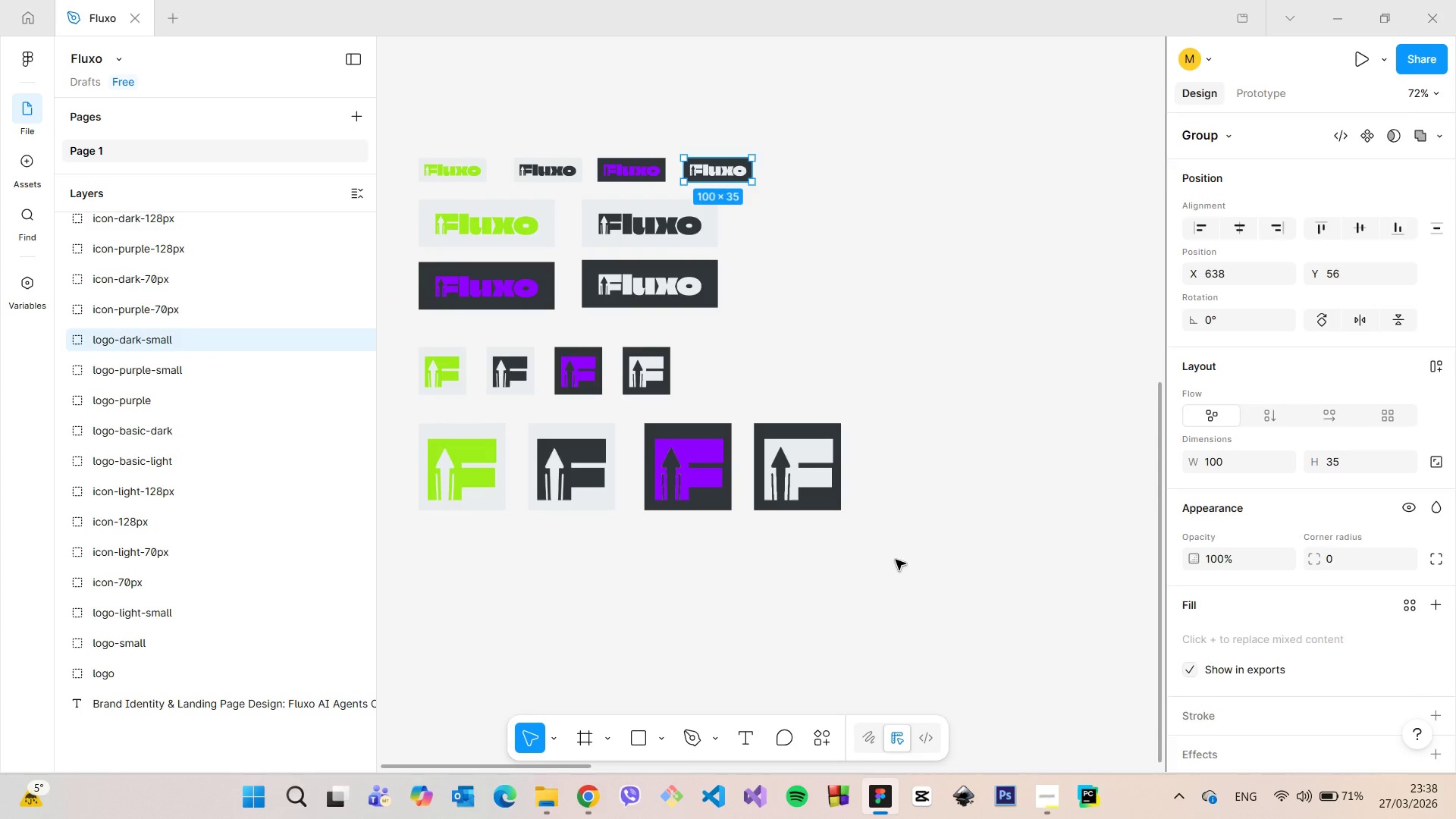 
left_click_drag(start_coordinate=[896, 560], to_coordinate=[460, 369])
 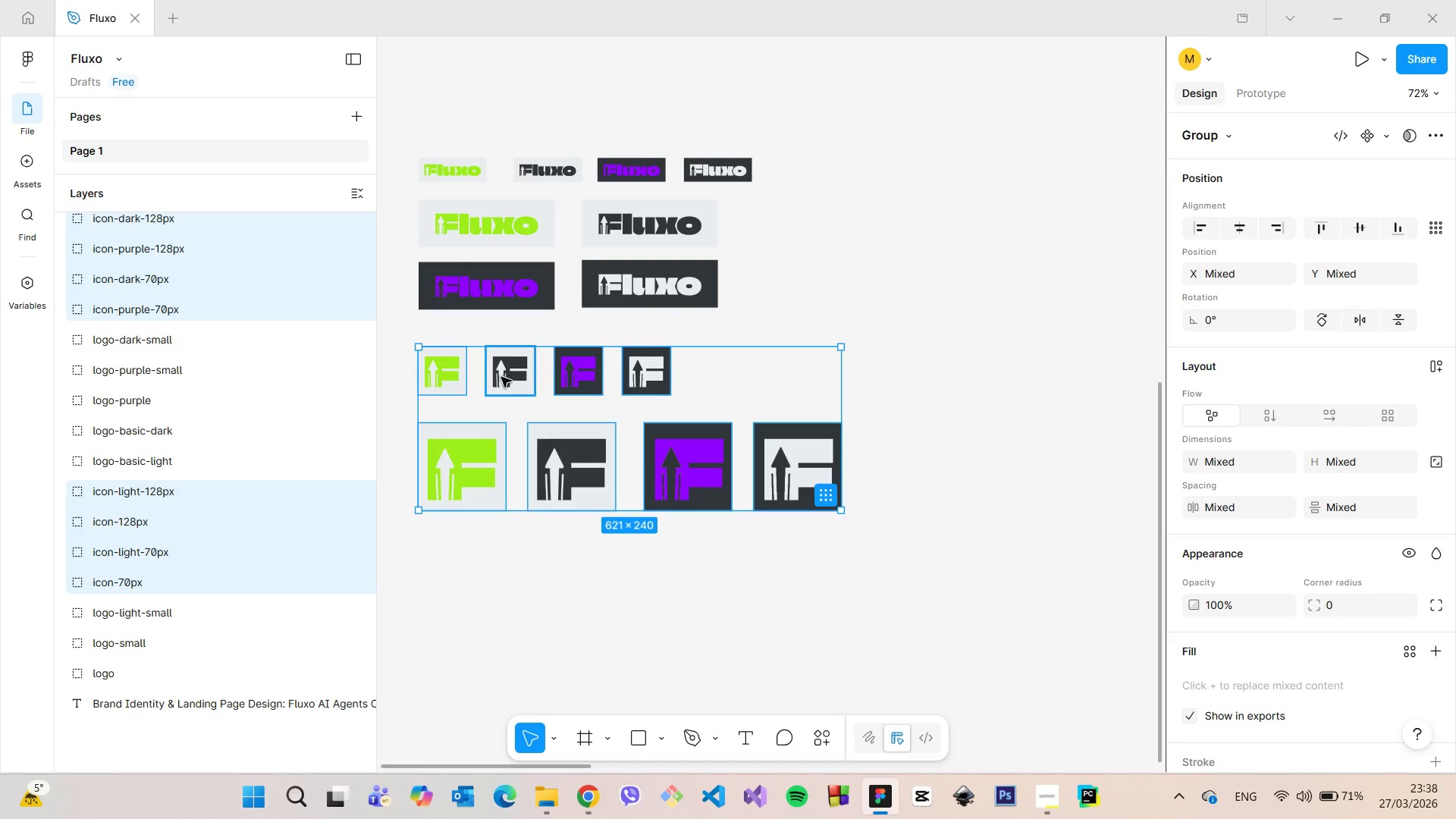 
left_click_drag(start_coordinate=[499, 371], to_coordinate=[498, 442])
 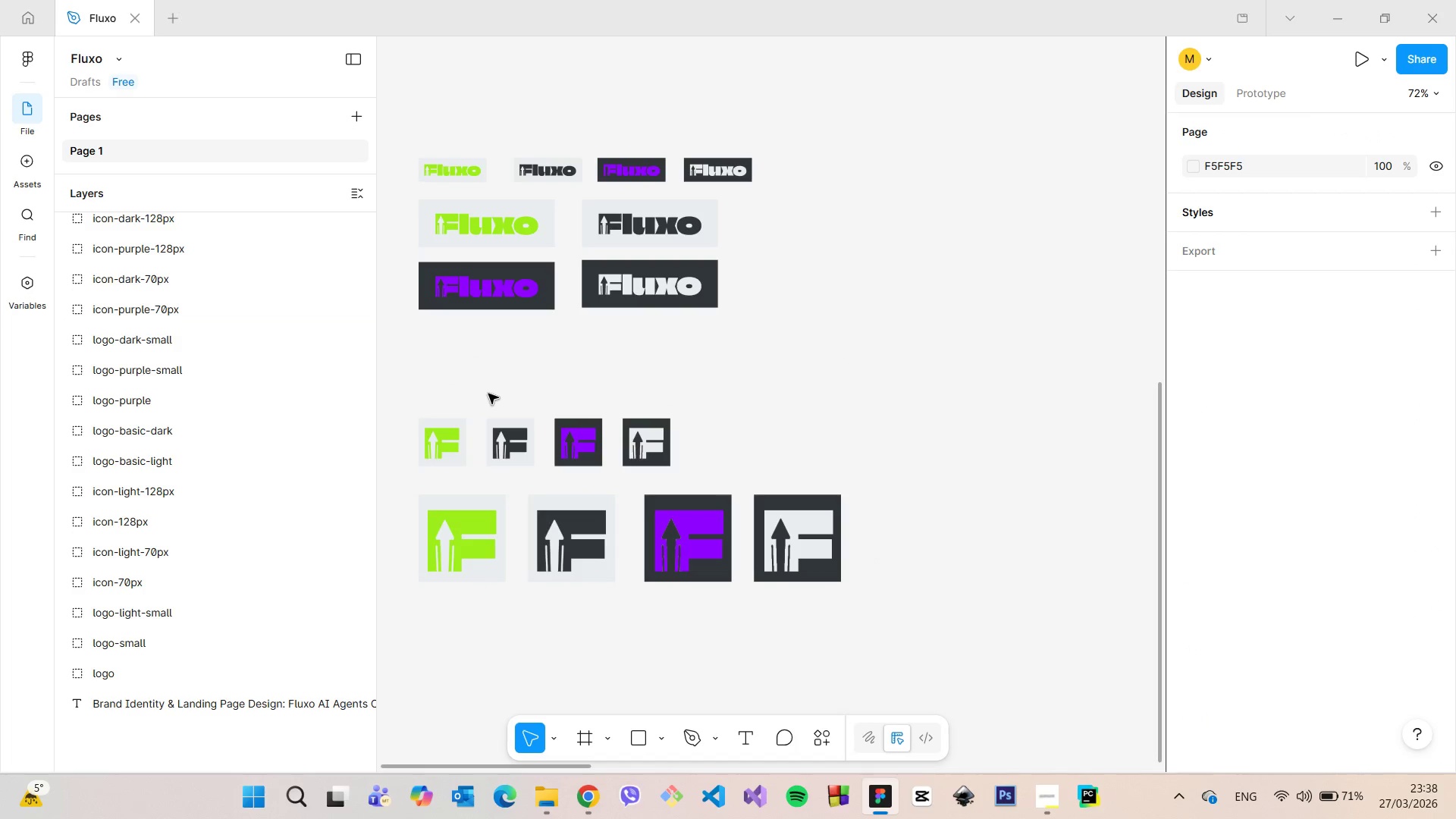 
left_click([488, 394])
 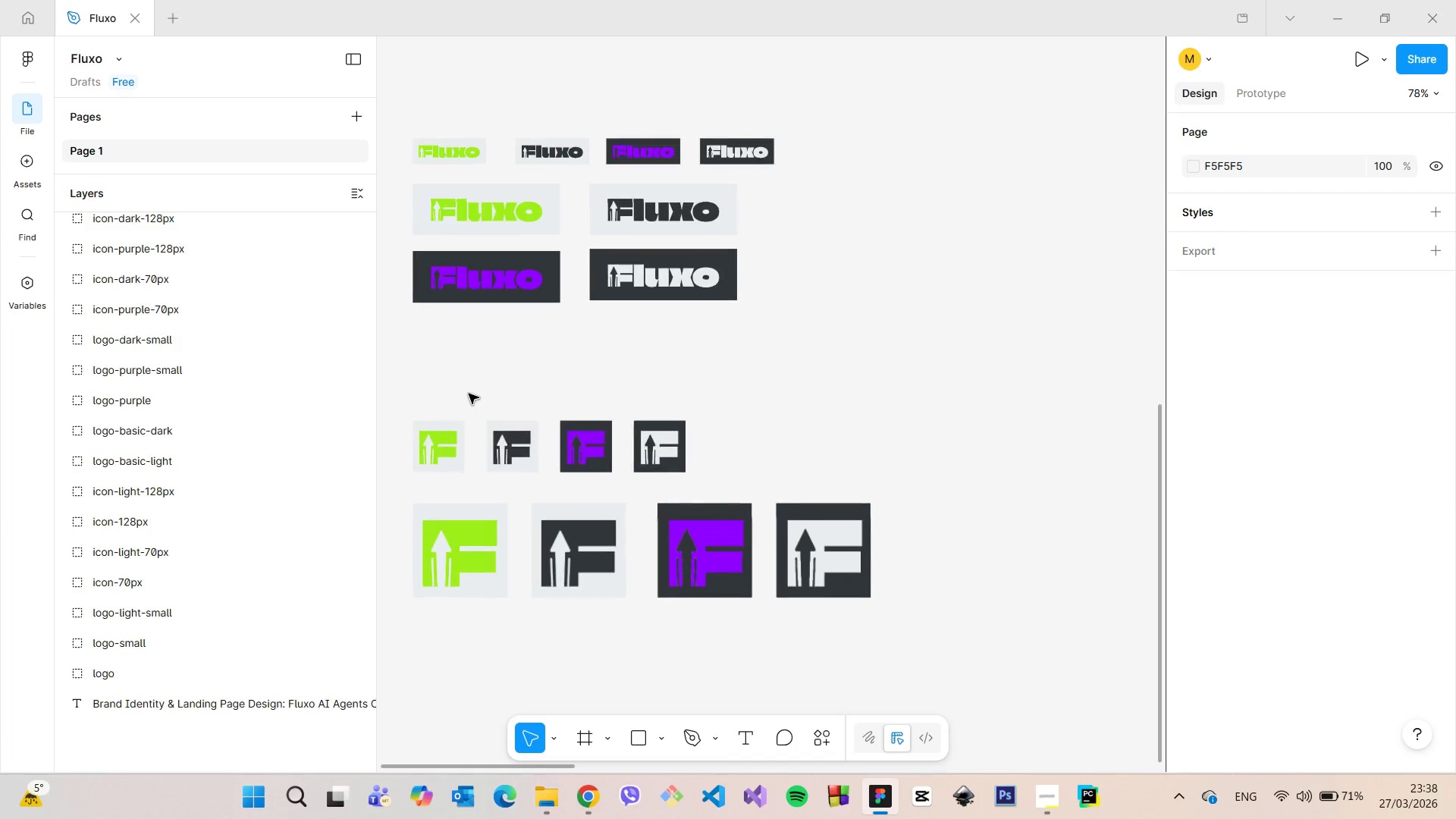 
scroll: coordinate [406, 418], scroll_direction: up, amount: 7.0
 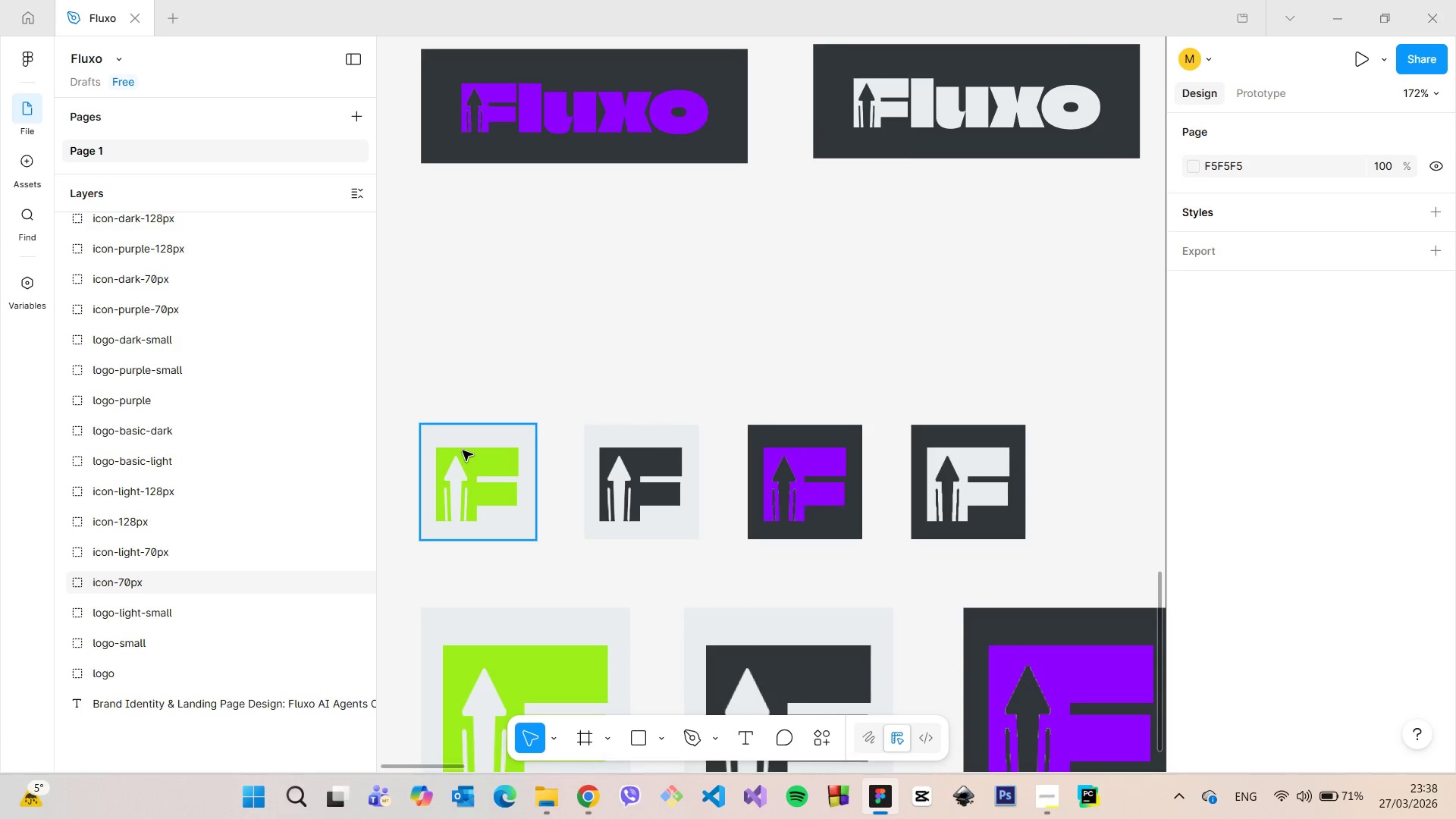 
left_click([463, 450])
 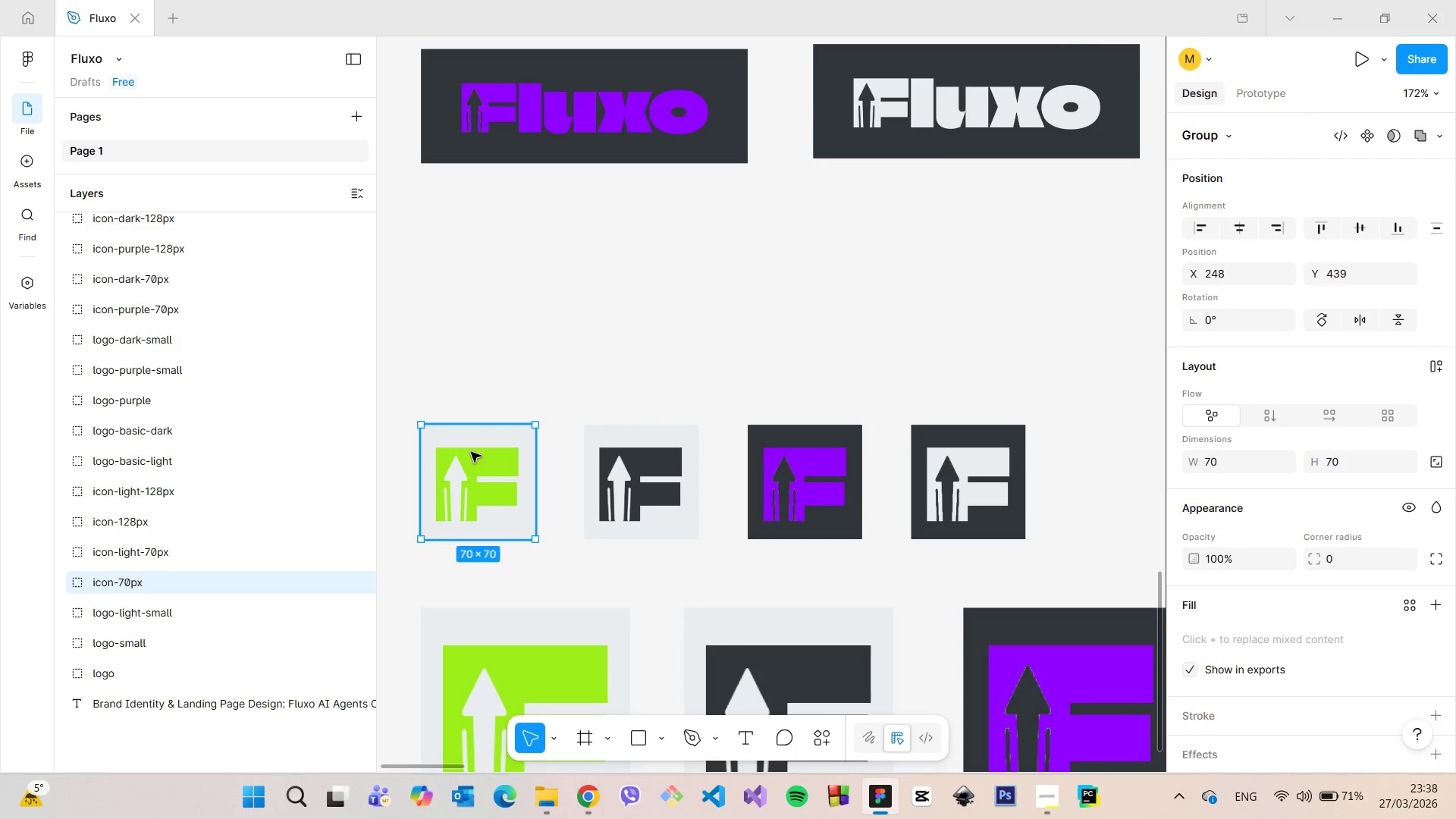 
hold_key(key=AltLeft, duration=1.52)
left_click_drag(start_coordinate=[470, 453], to_coordinate=[469, 302])
 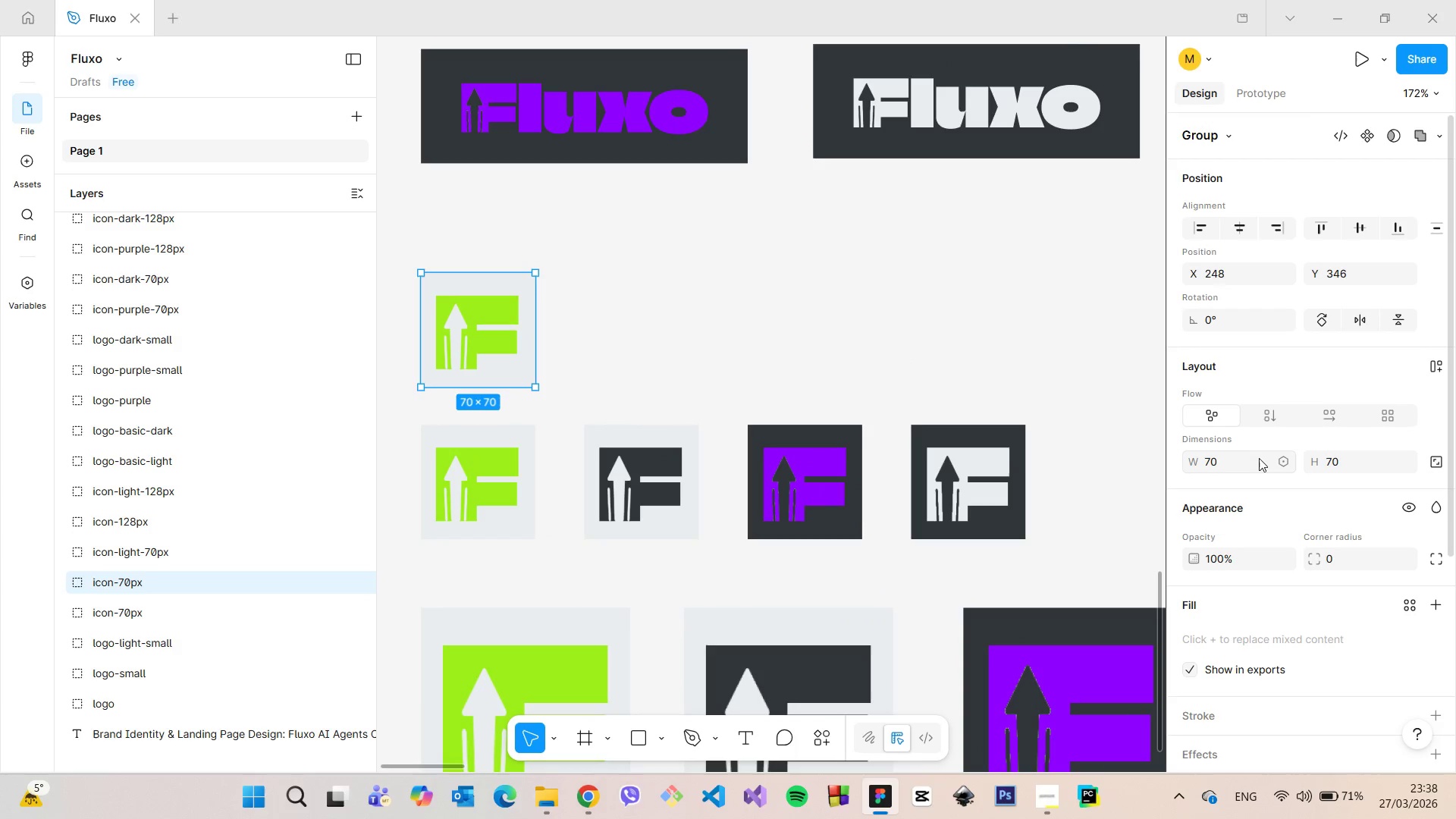 
key(Alt+AltLeft)
 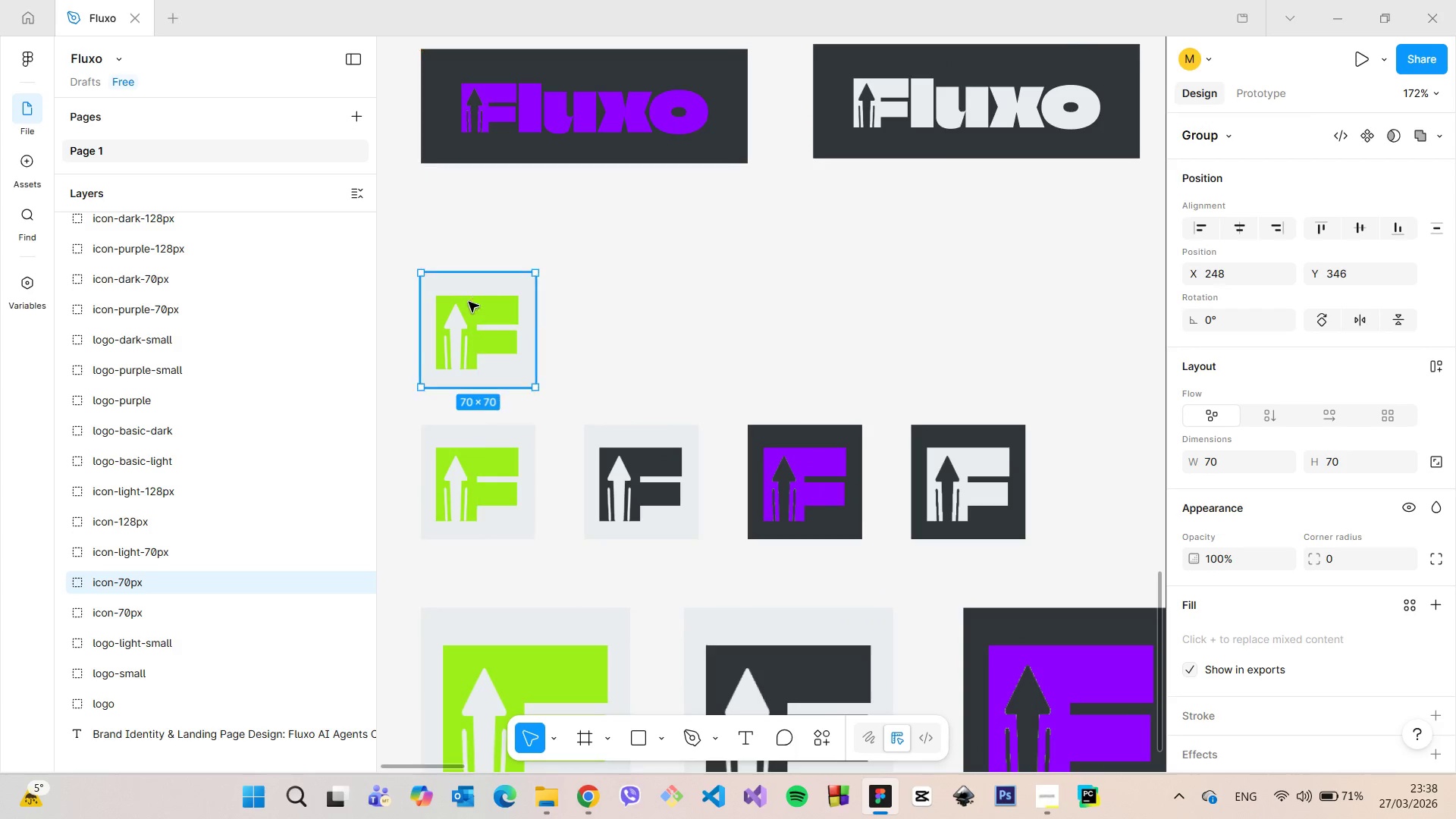 
key(Alt+AltLeft)
 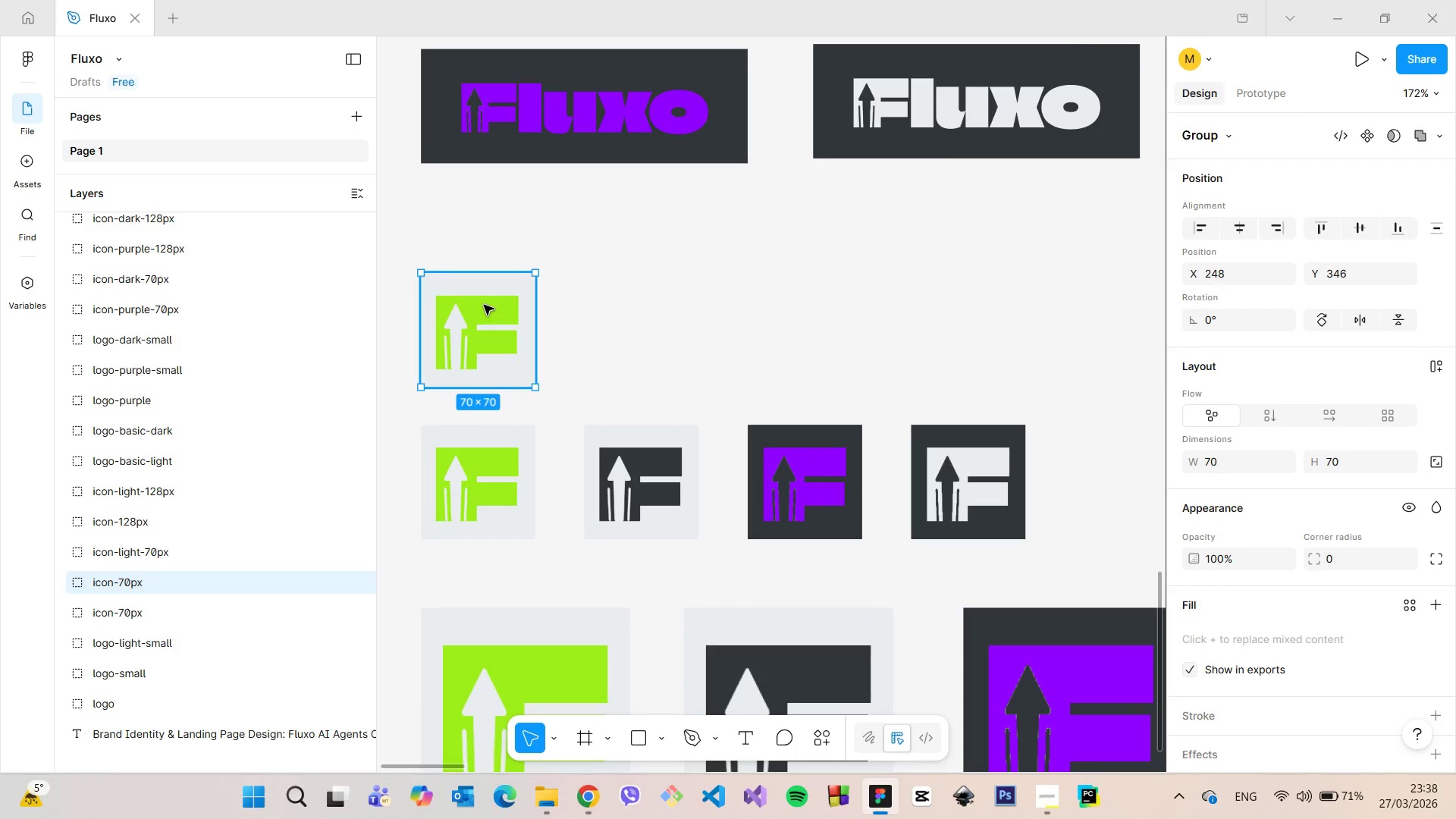 
key(Alt+AltLeft)
 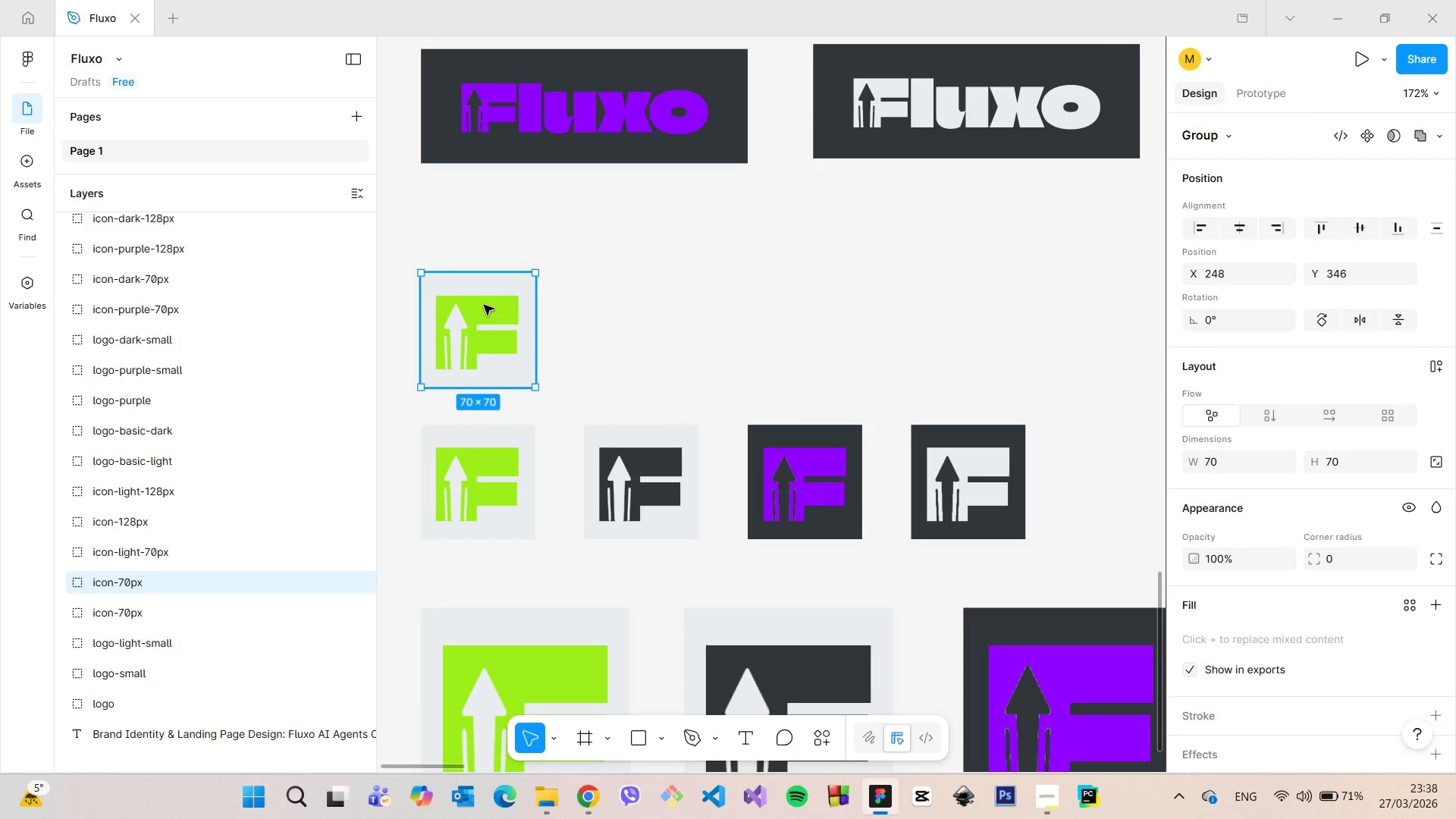 
key(Alt+AltLeft)
 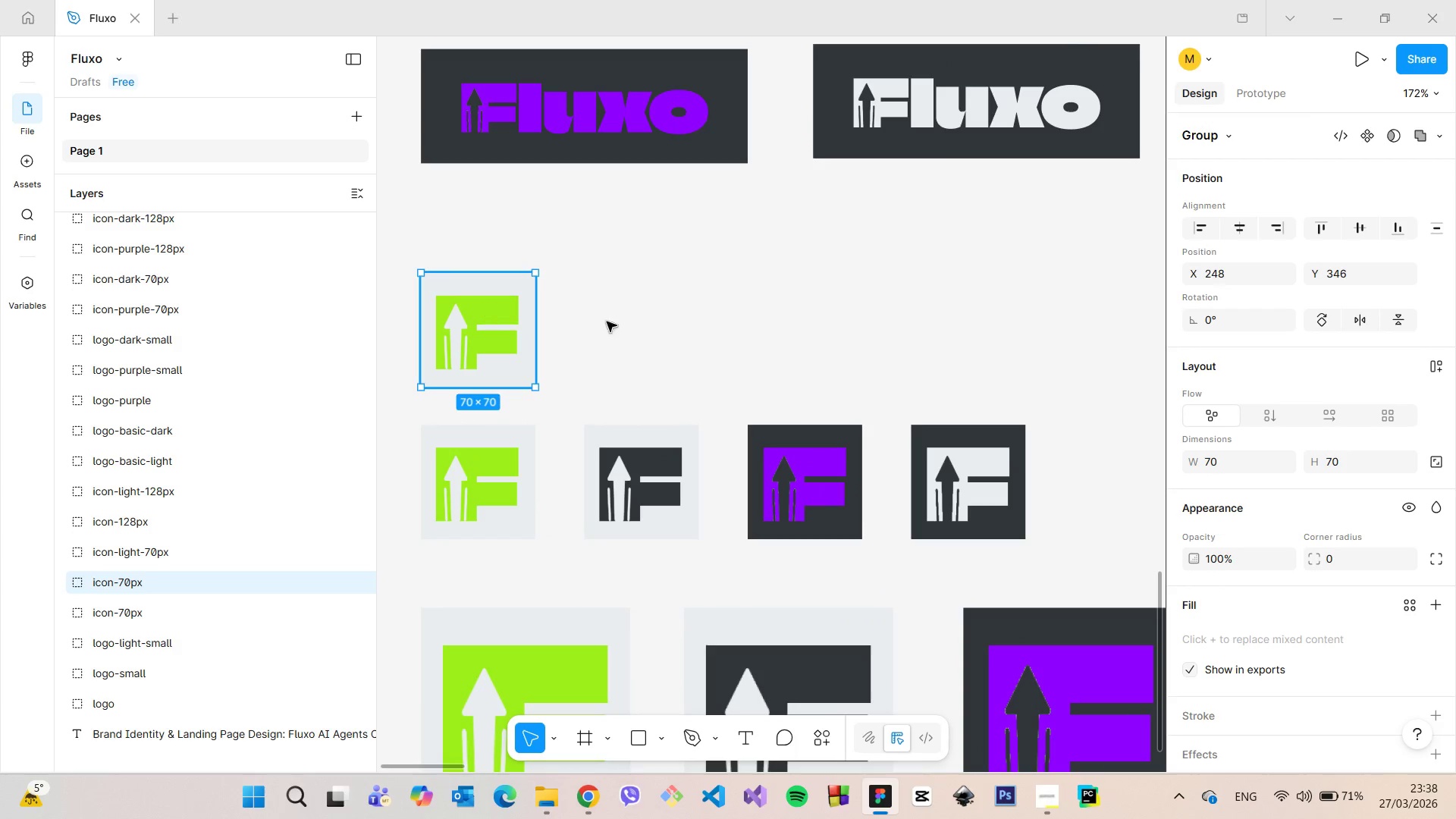 
key(Alt+AltLeft)
 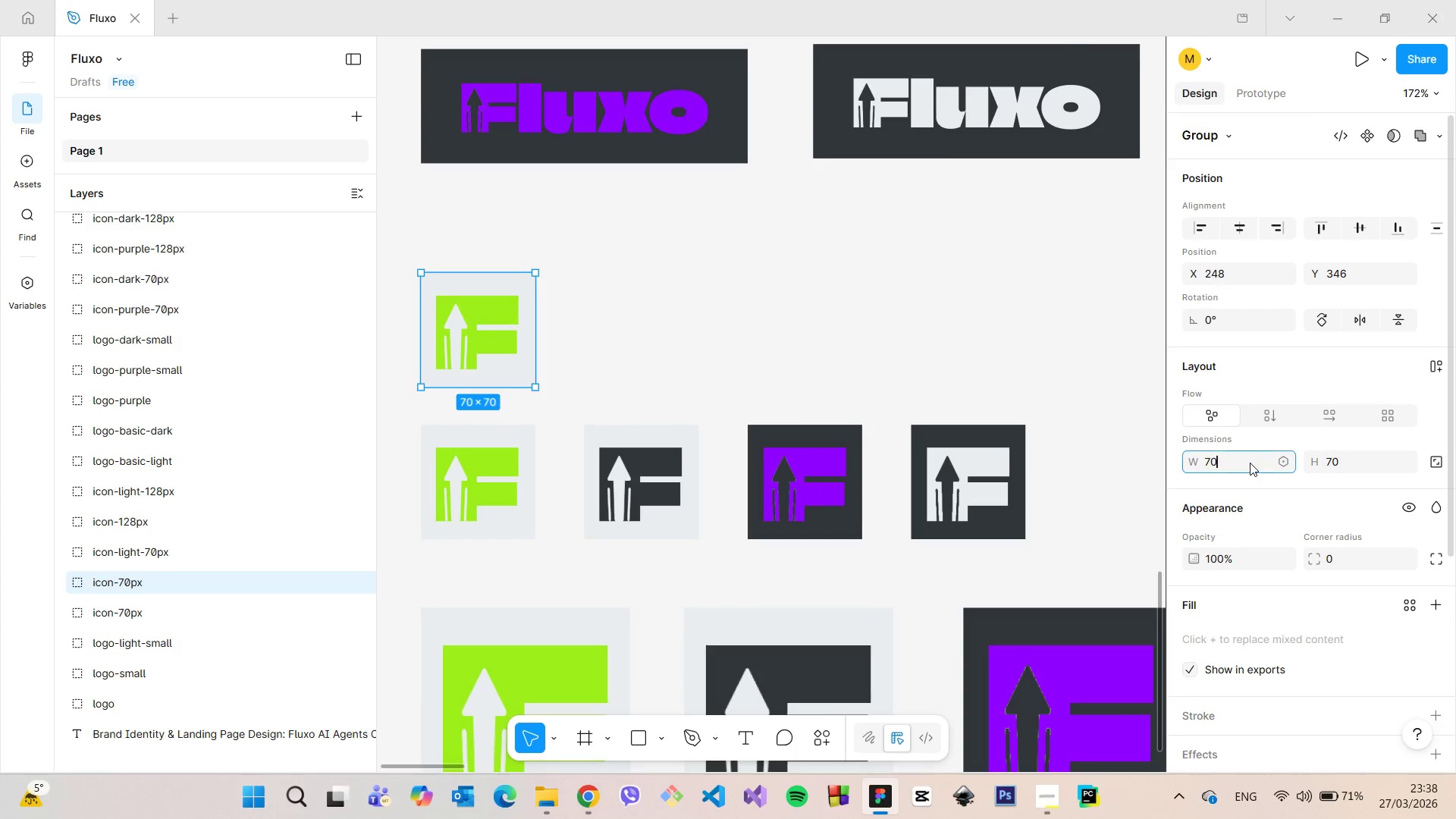 
left_click([1250, 463])
 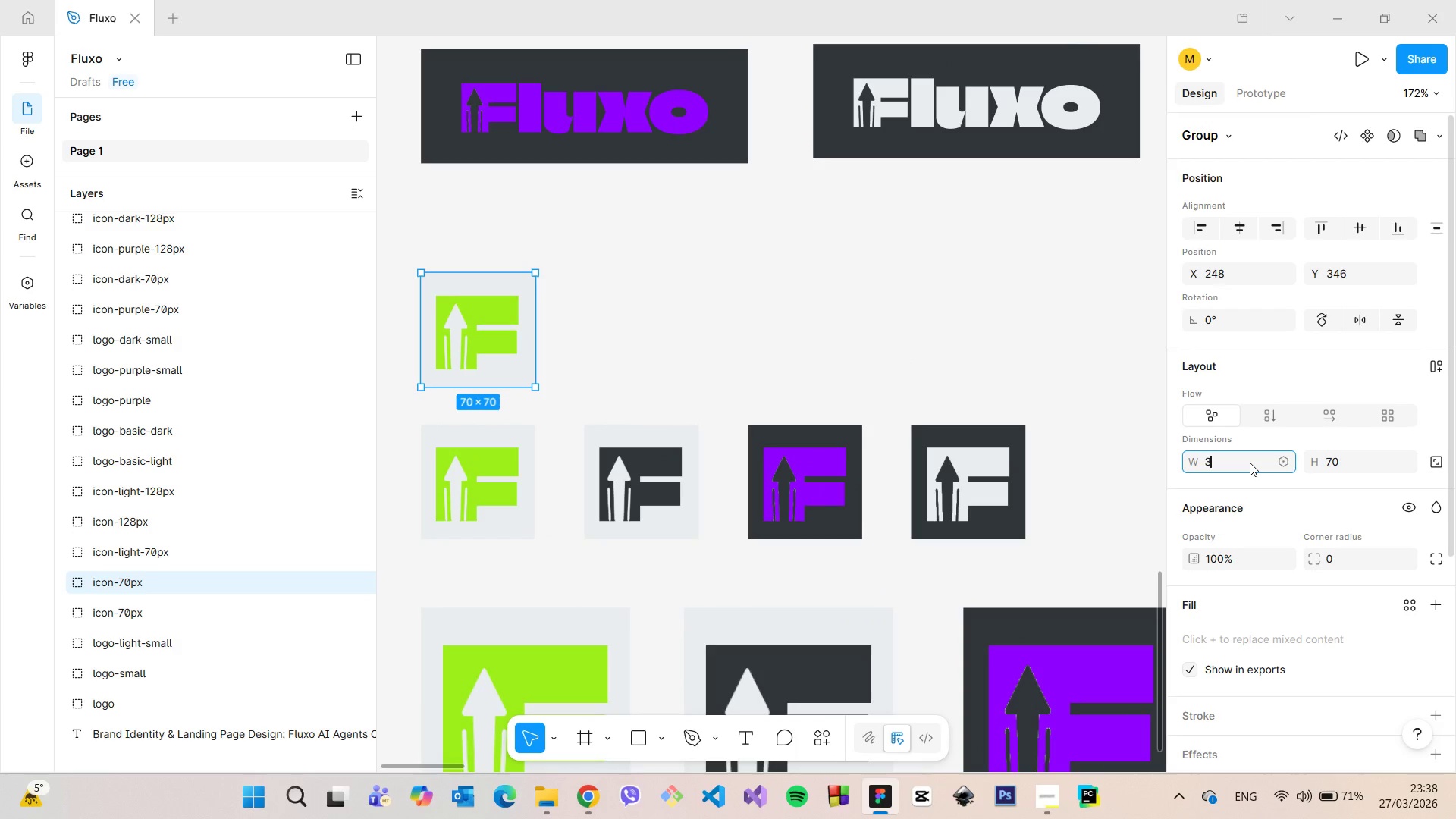 
type(32)
 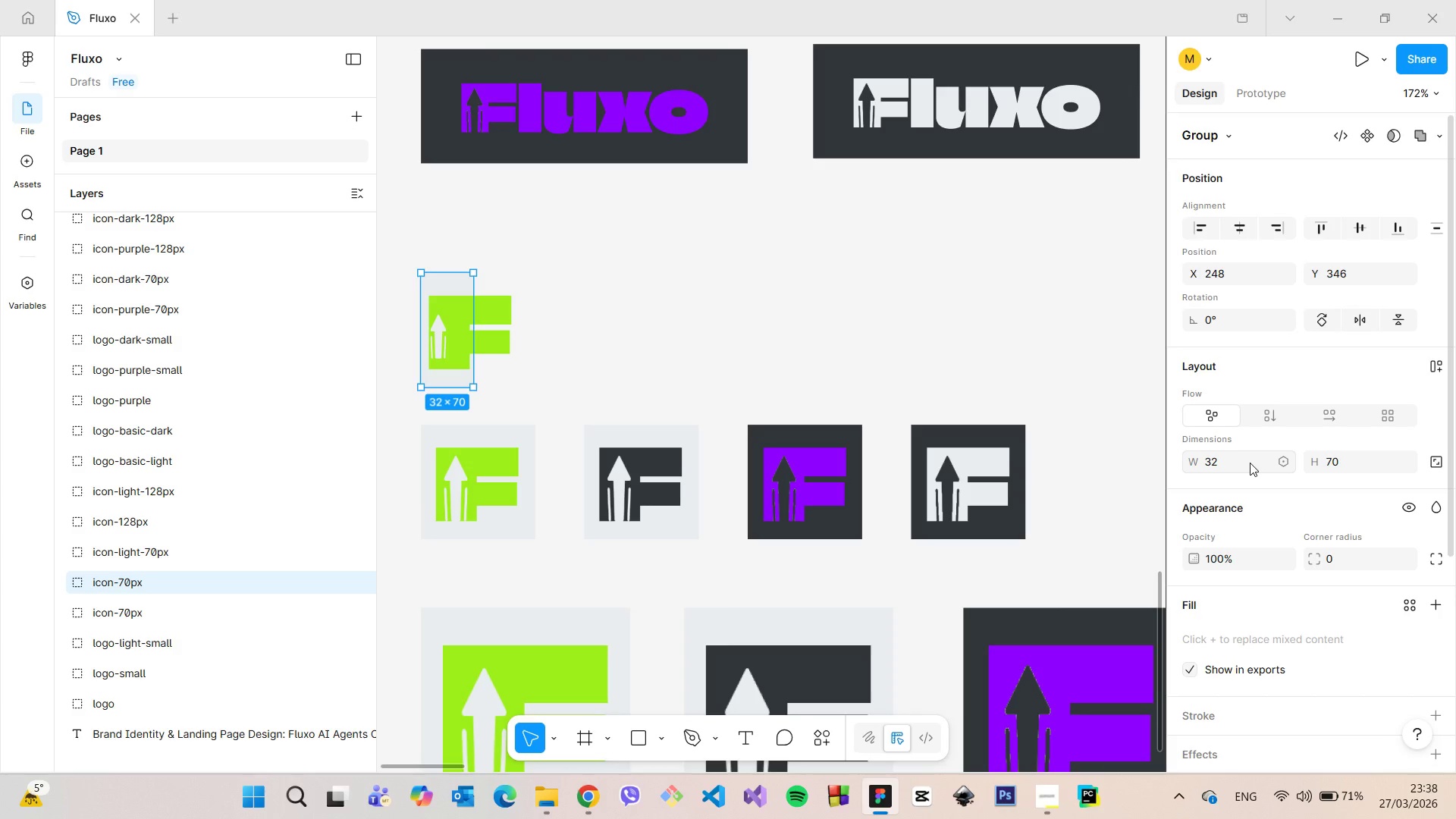 
key(Enter)
 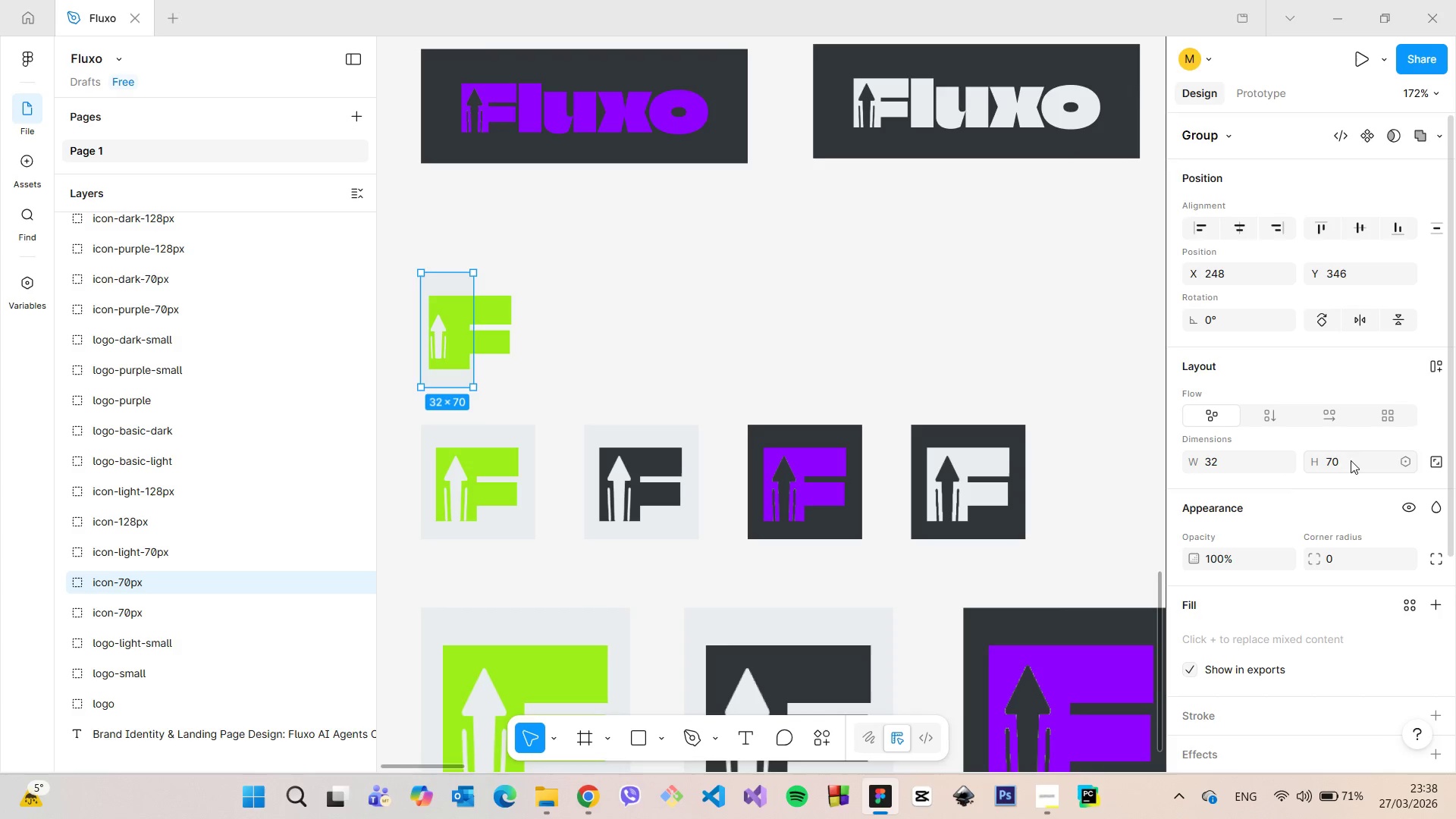 
left_click([1351, 460])
 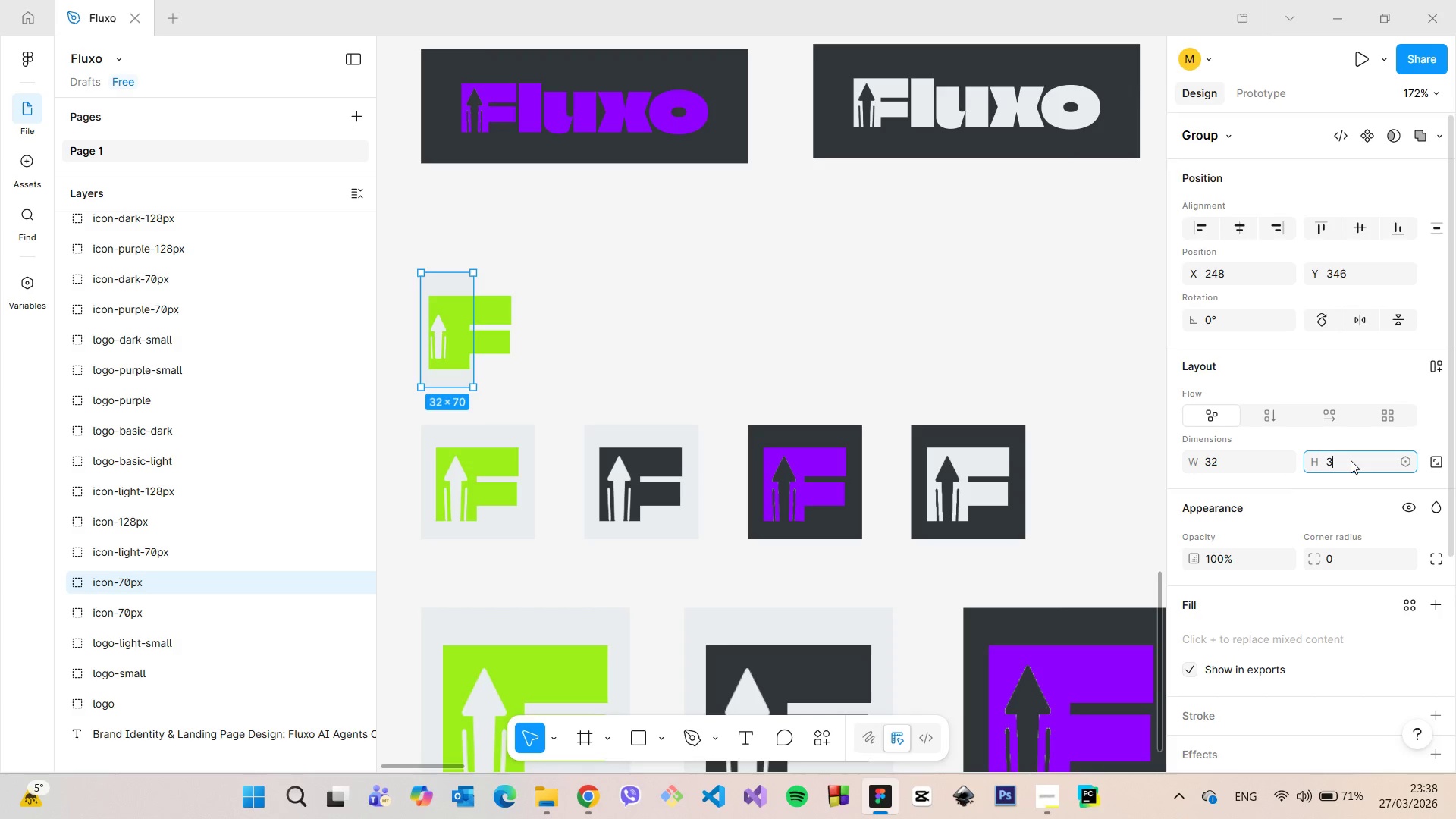 
type(32)
 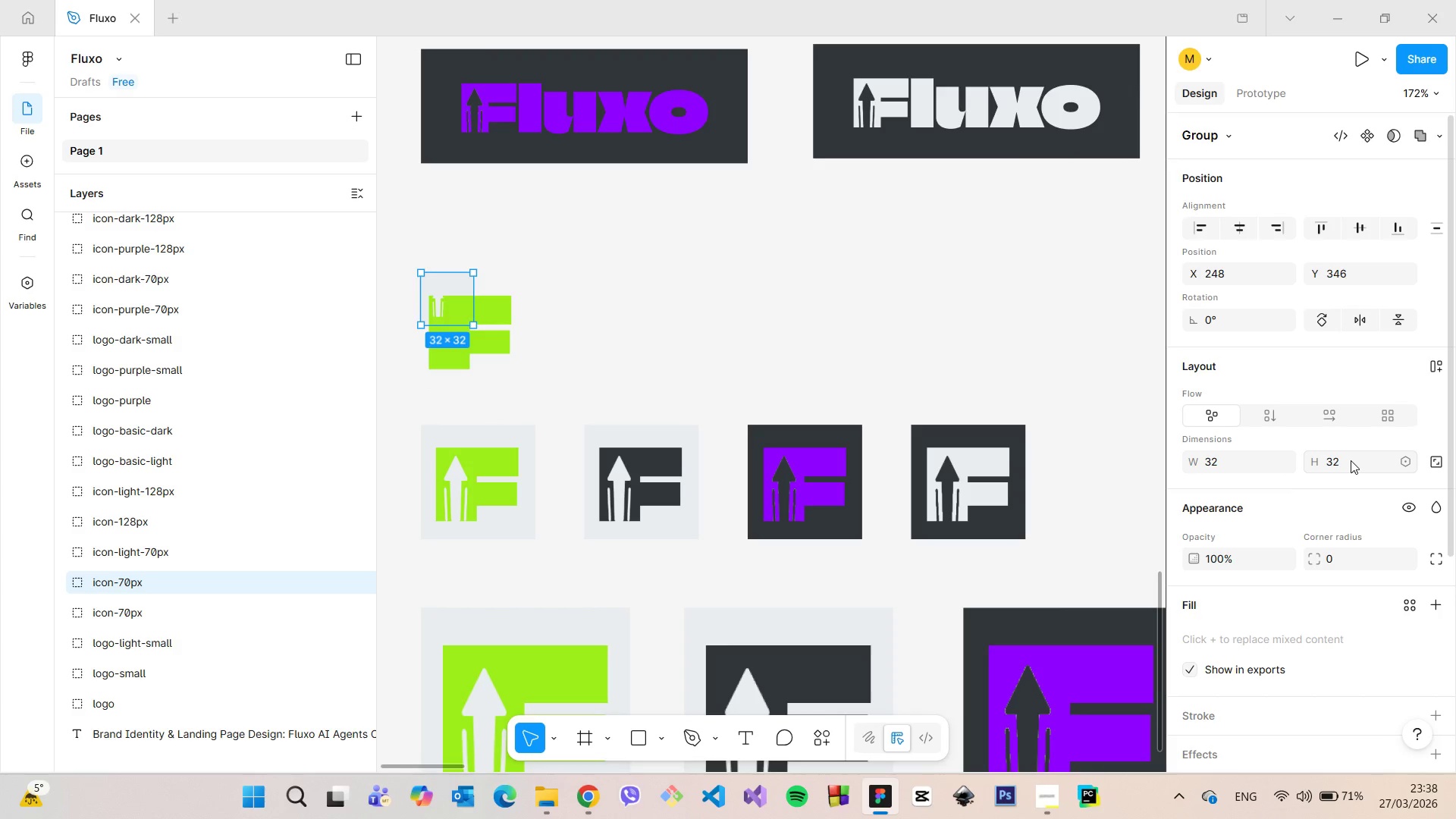 
key(Enter)
 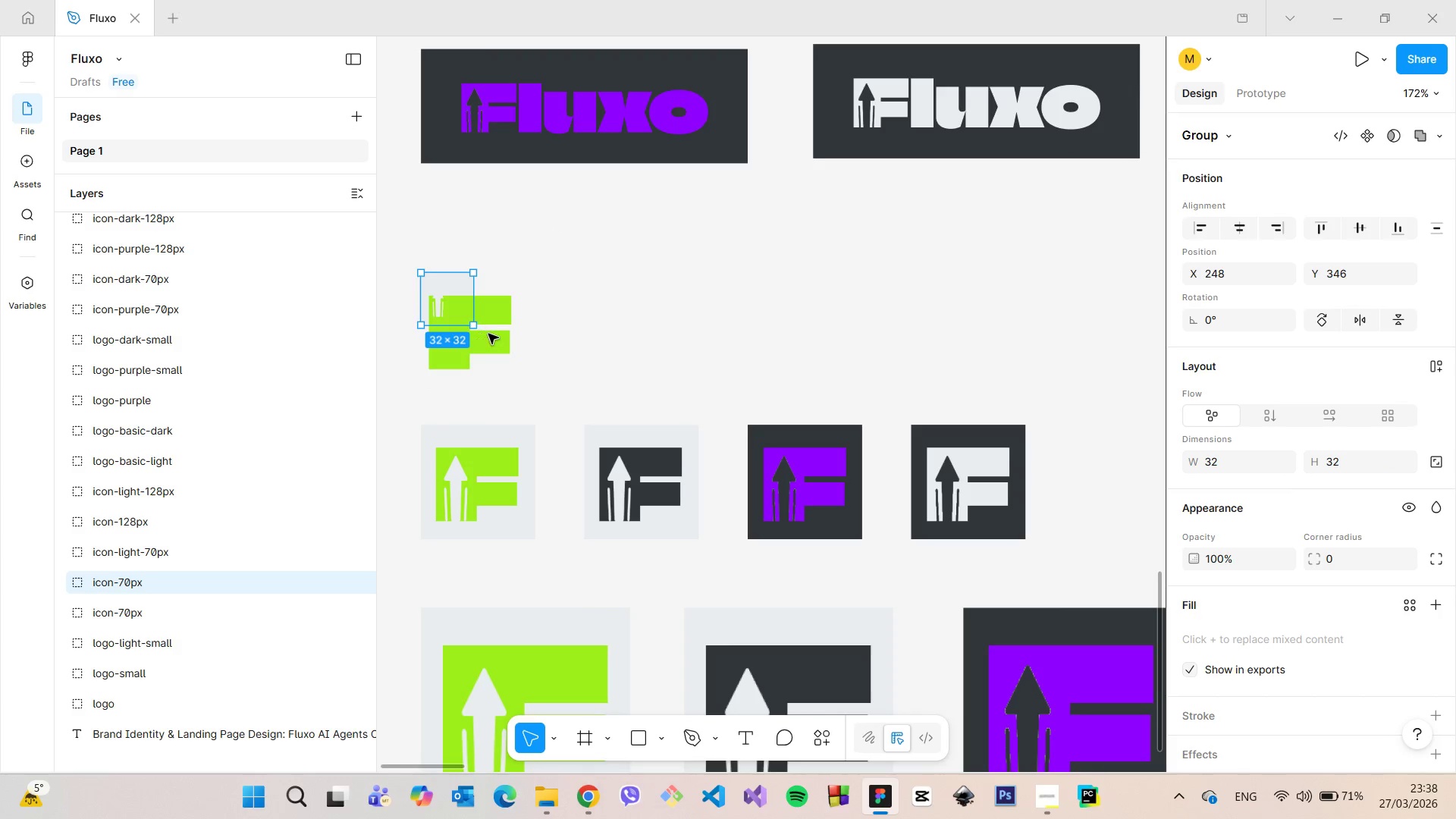 
left_click([488, 334])
 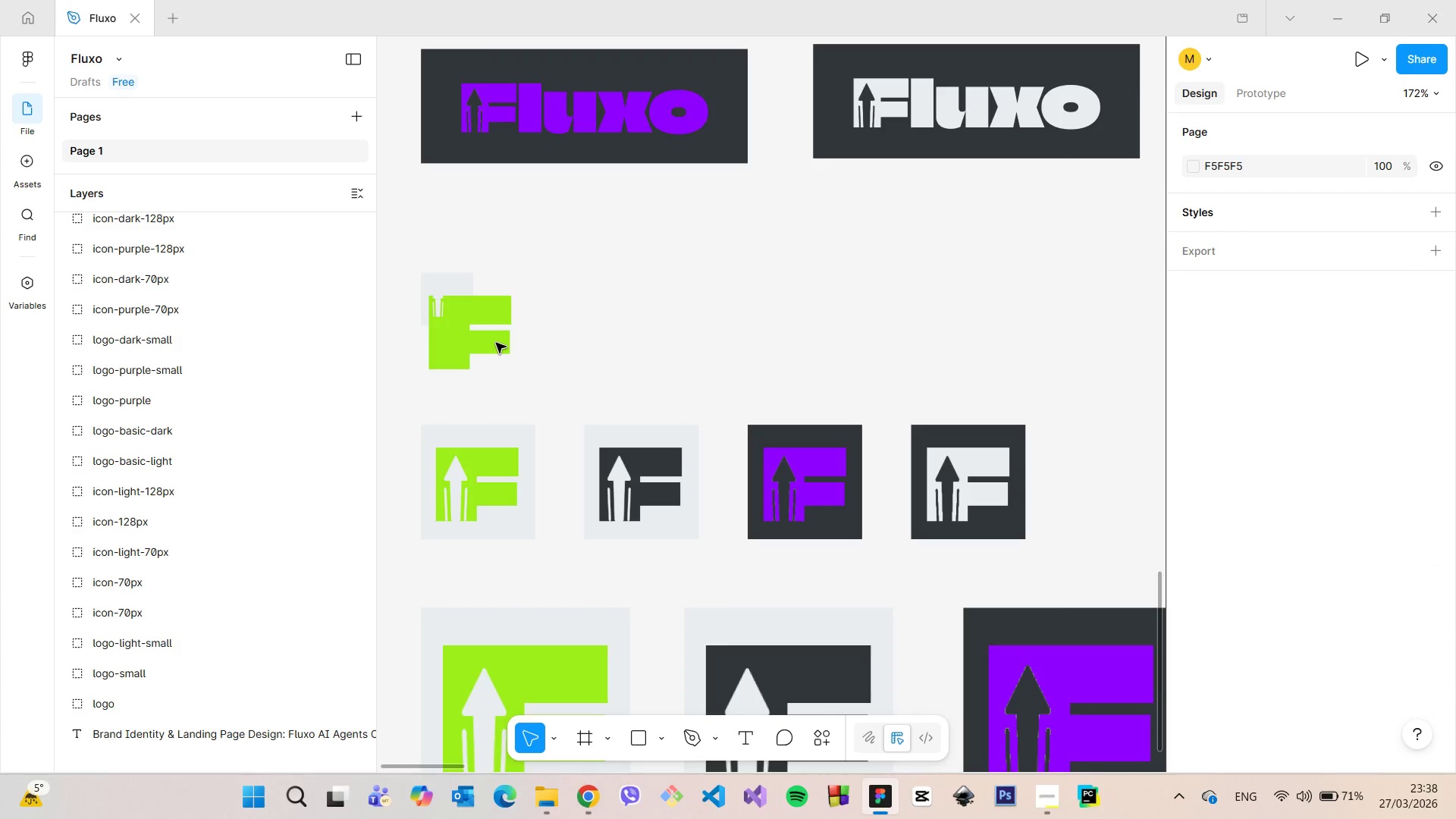 
left_click([496, 343])
 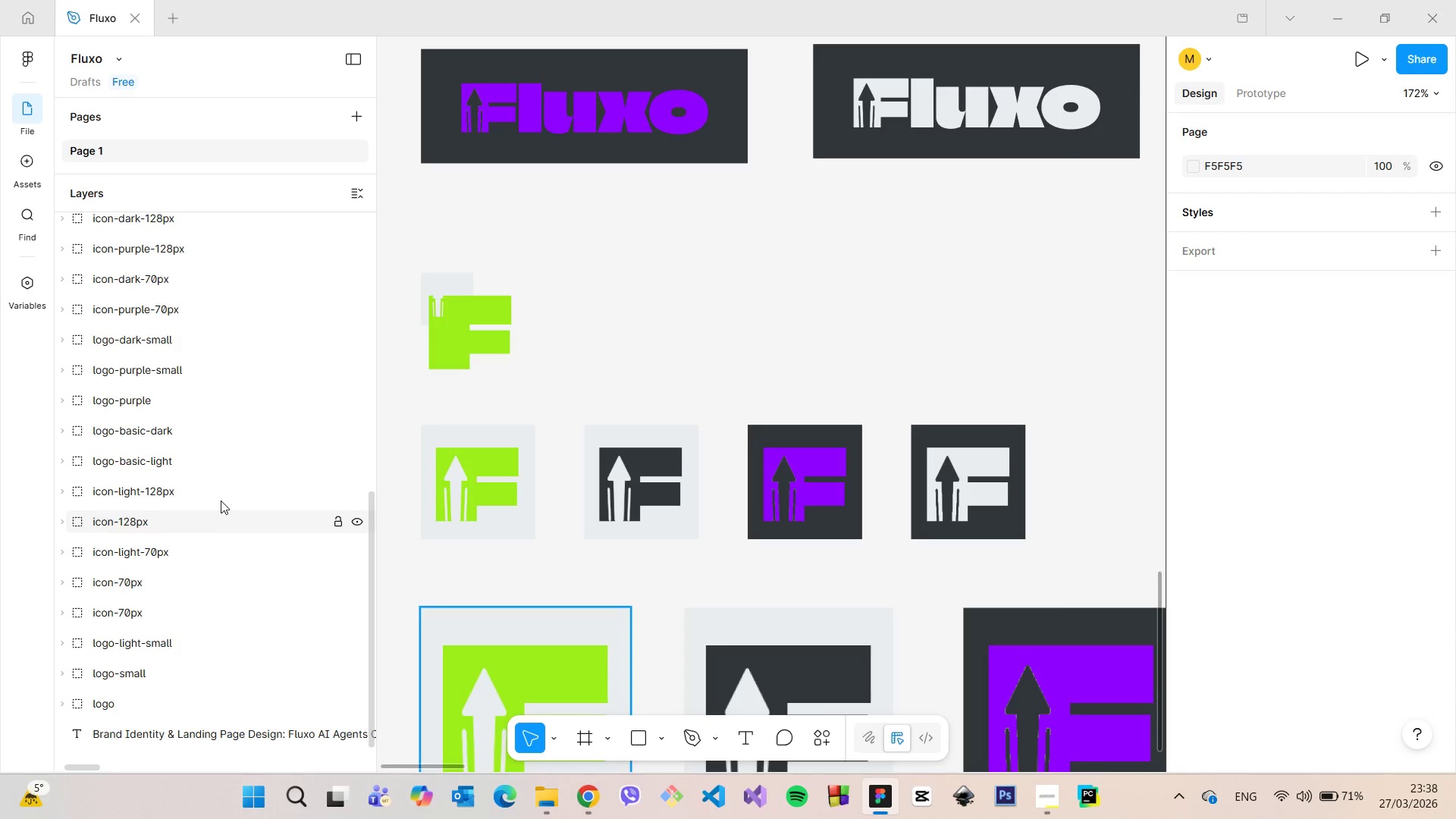 
scroll: coordinate [221, 500], scroll_direction: up, amount: 3.0
 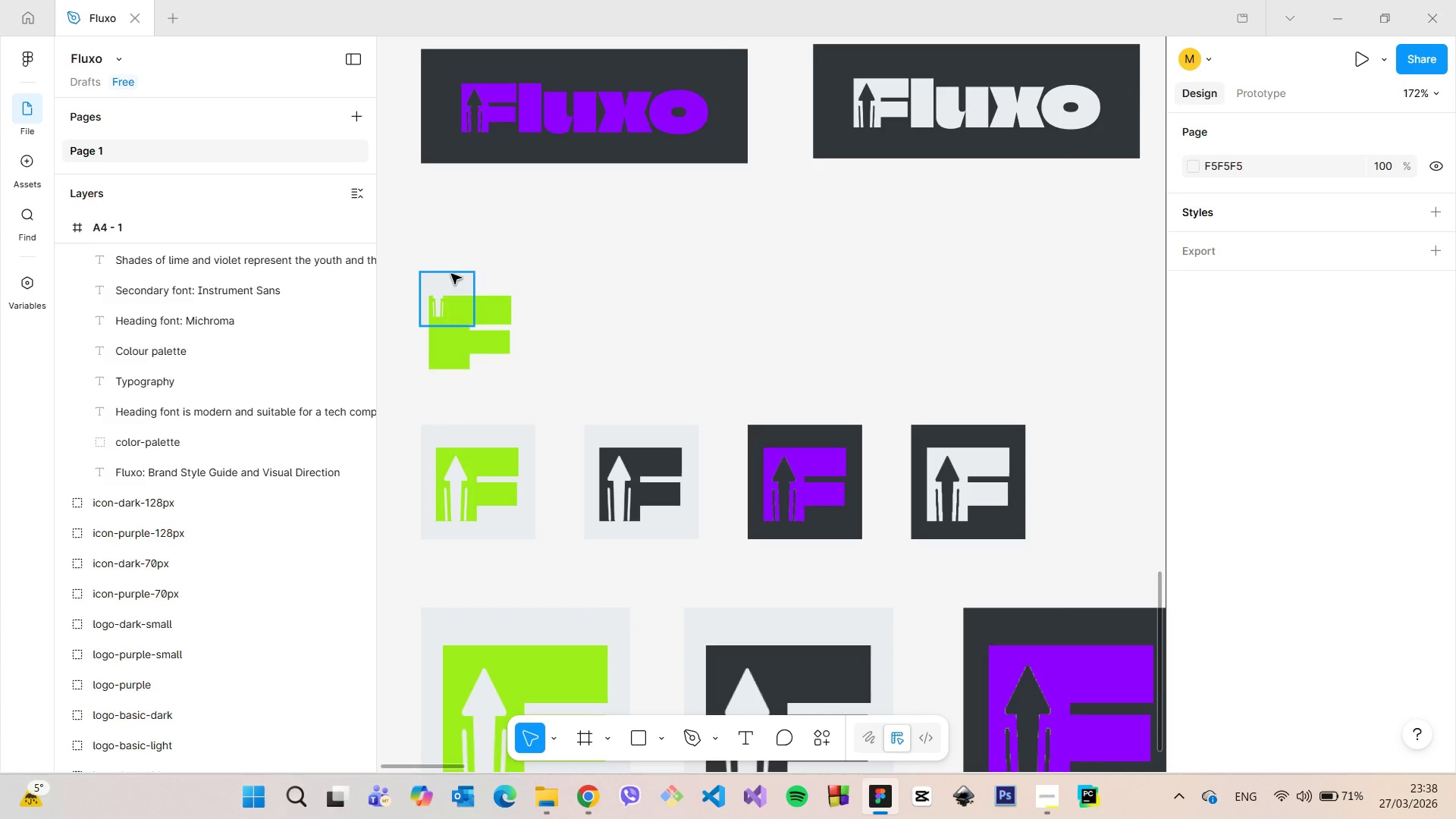 
left_click([451, 274])
 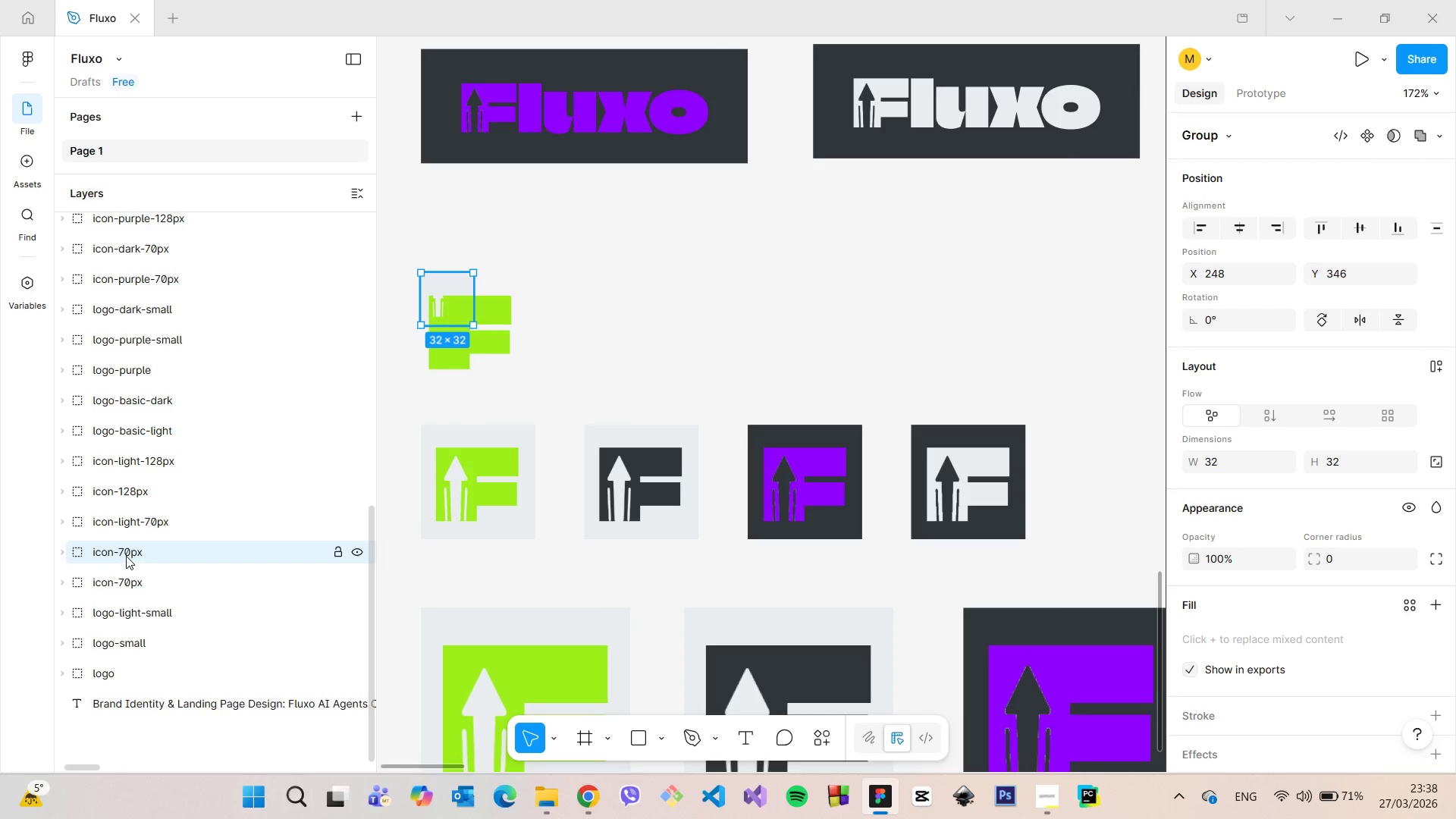 
left_click([127, 554])
 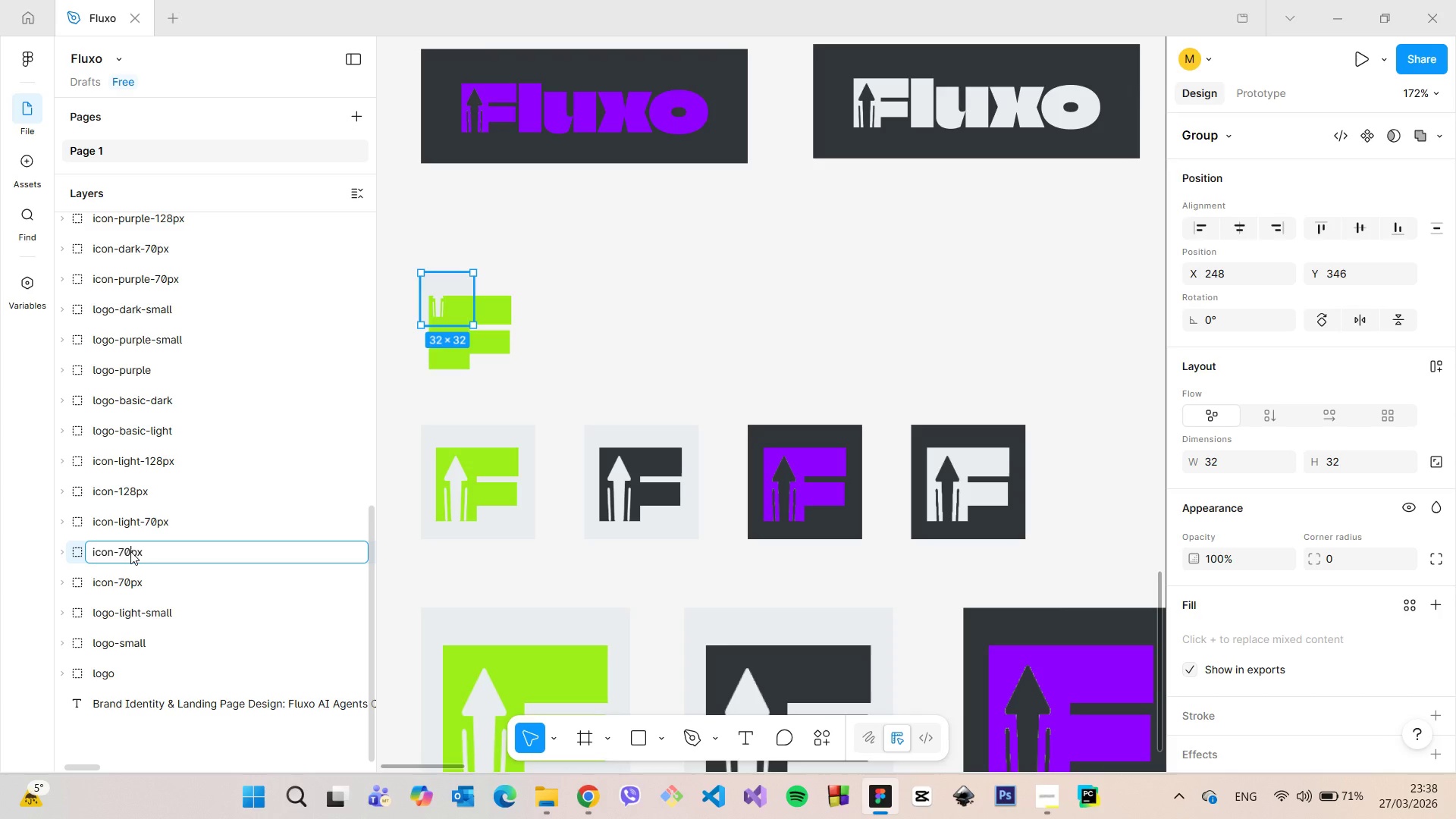 
triple_click([130, 551])
 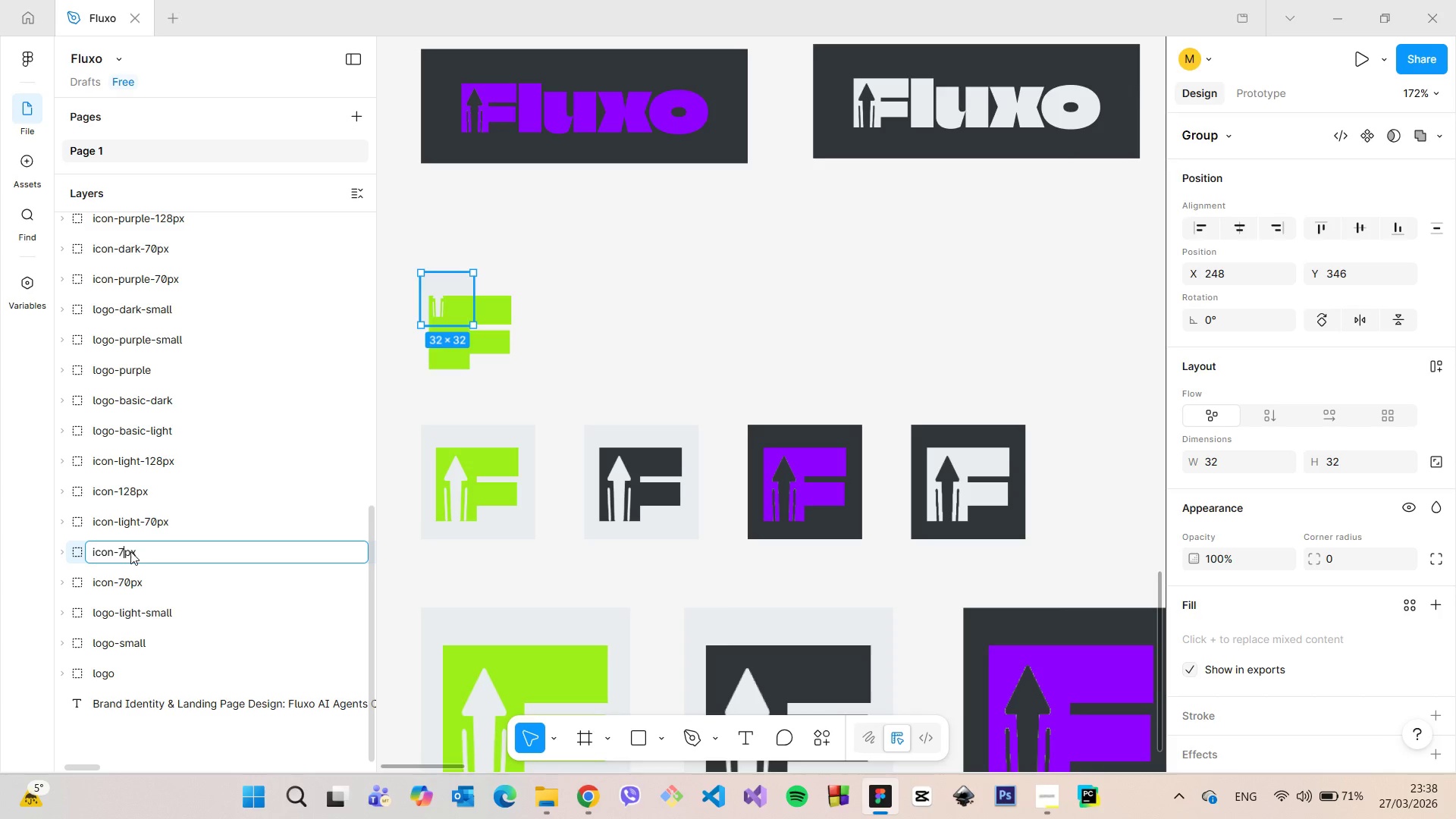 
key(Backspace)
key(Backspace)
type(32)
 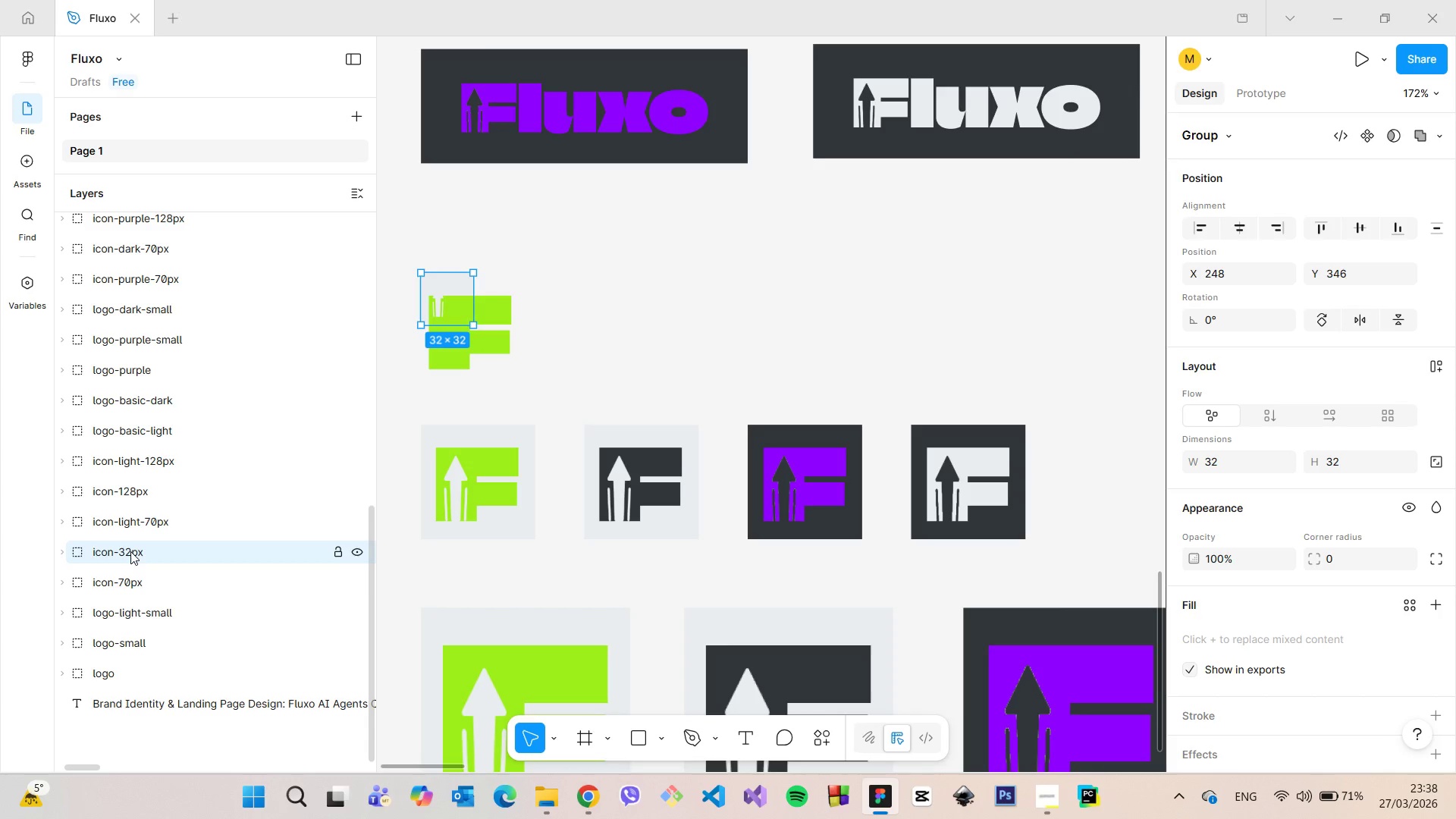 
key(Enter)
 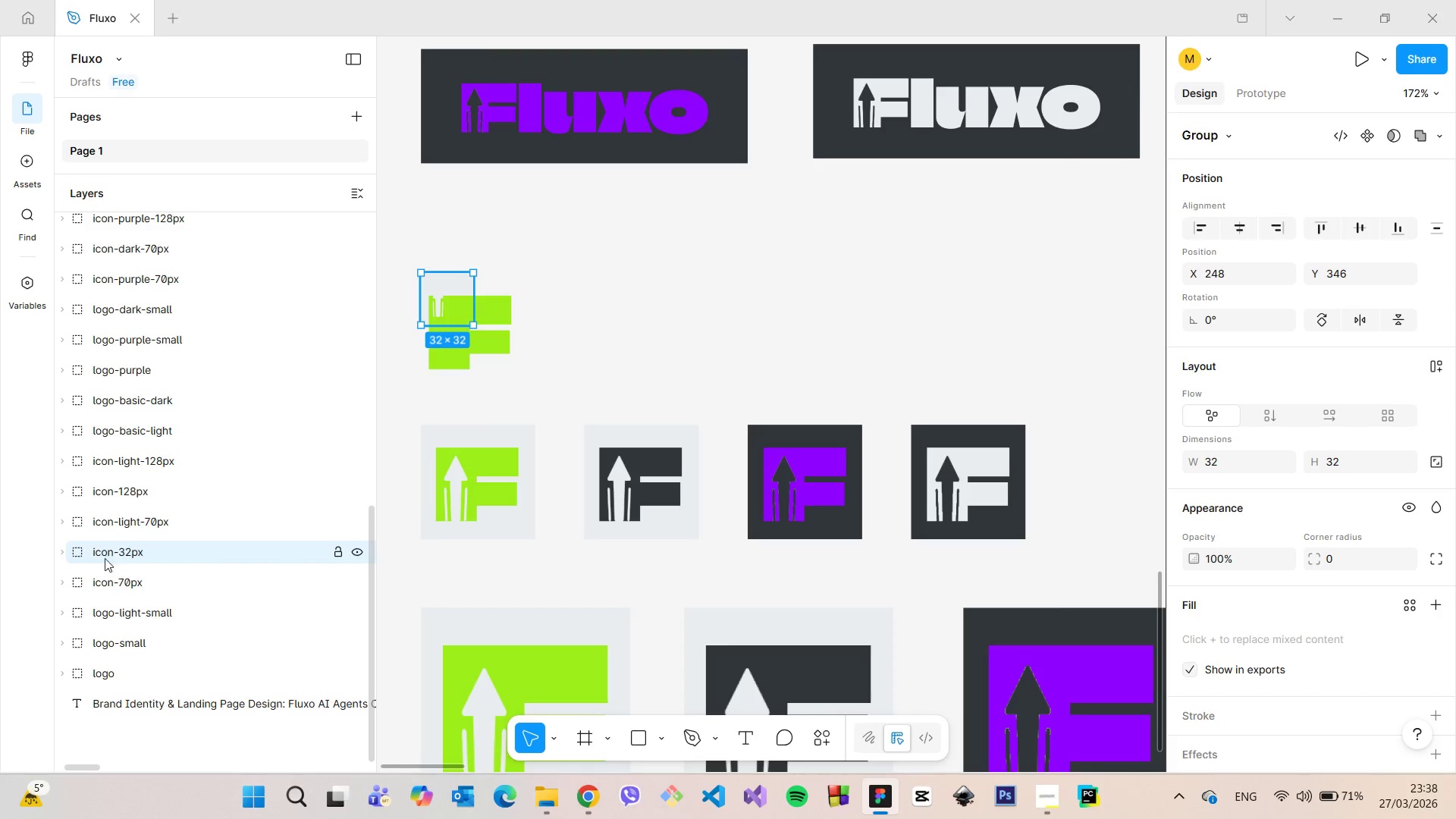 
left_click([66, 547])
 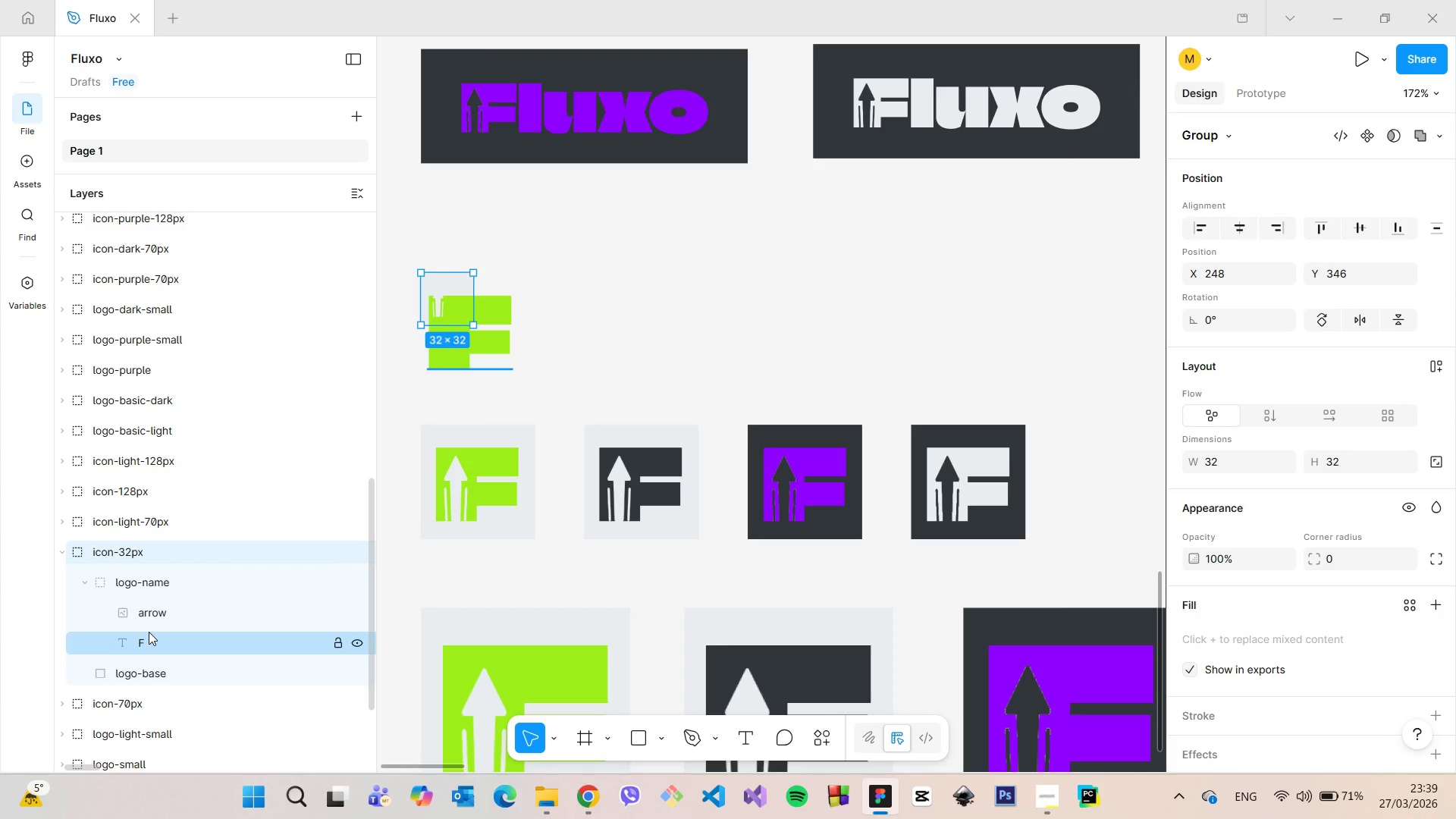 
left_click([149, 632])
 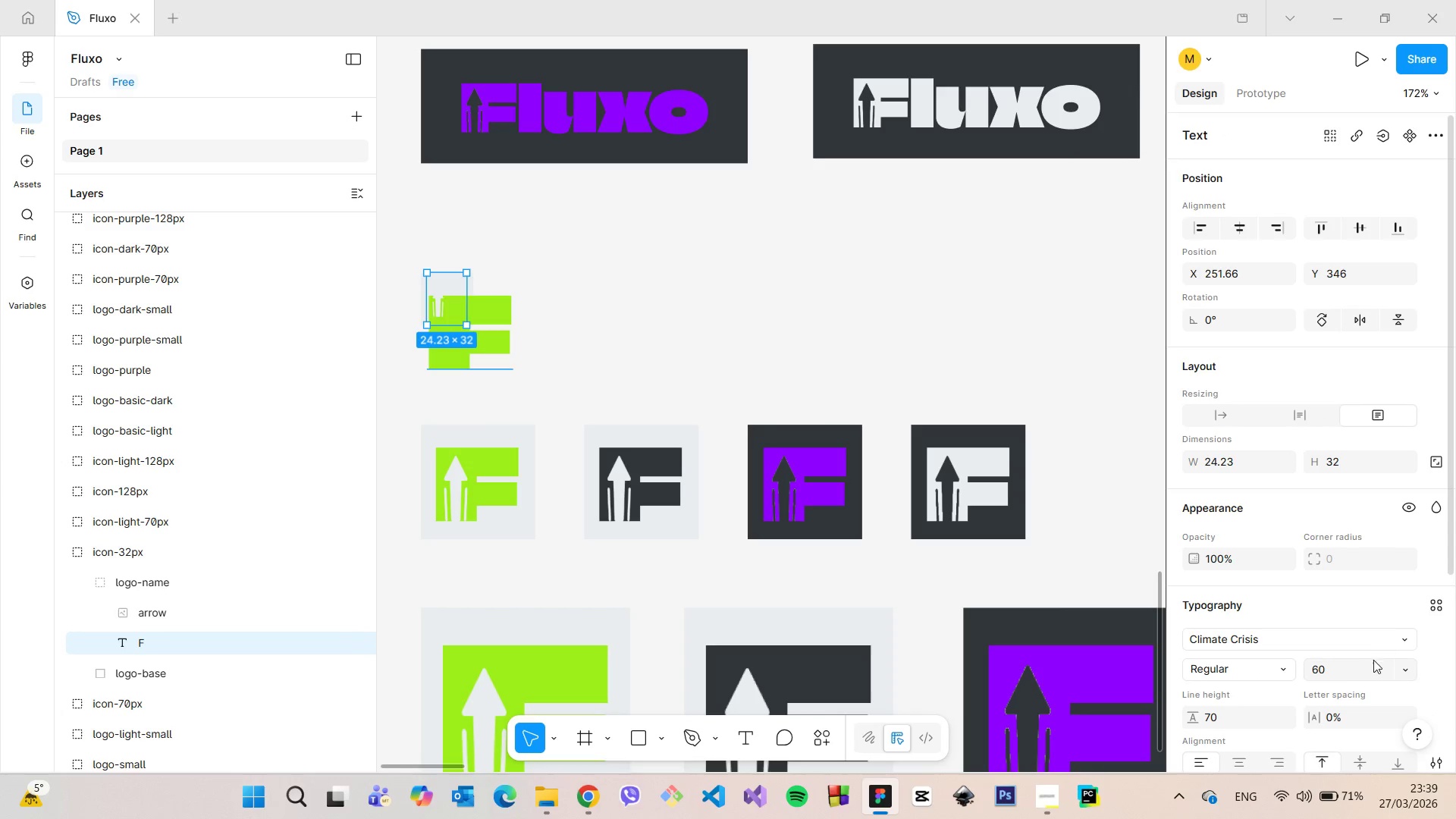 
left_click([1360, 667])
 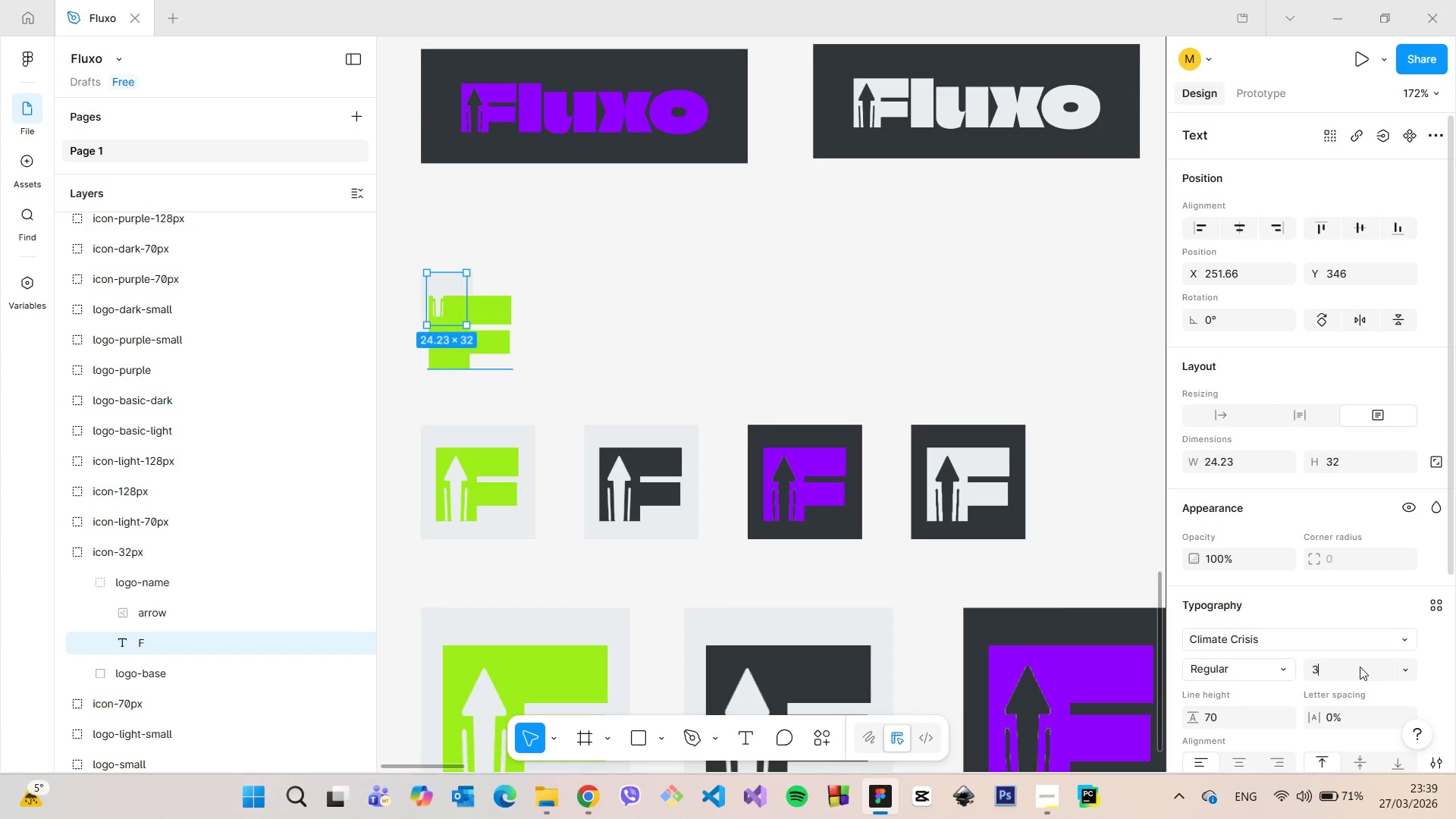 
type(30)
 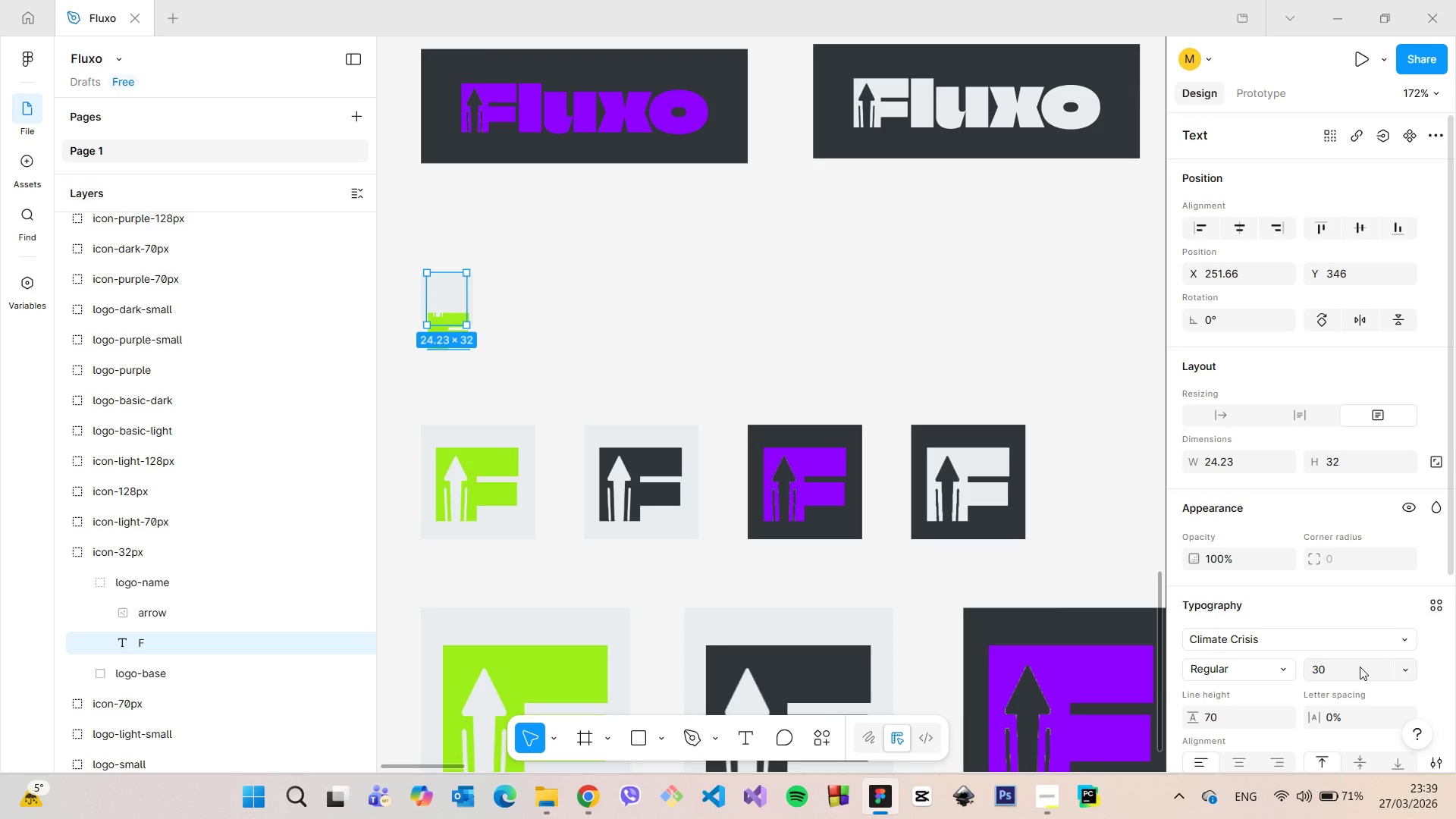 
key(Enter)
 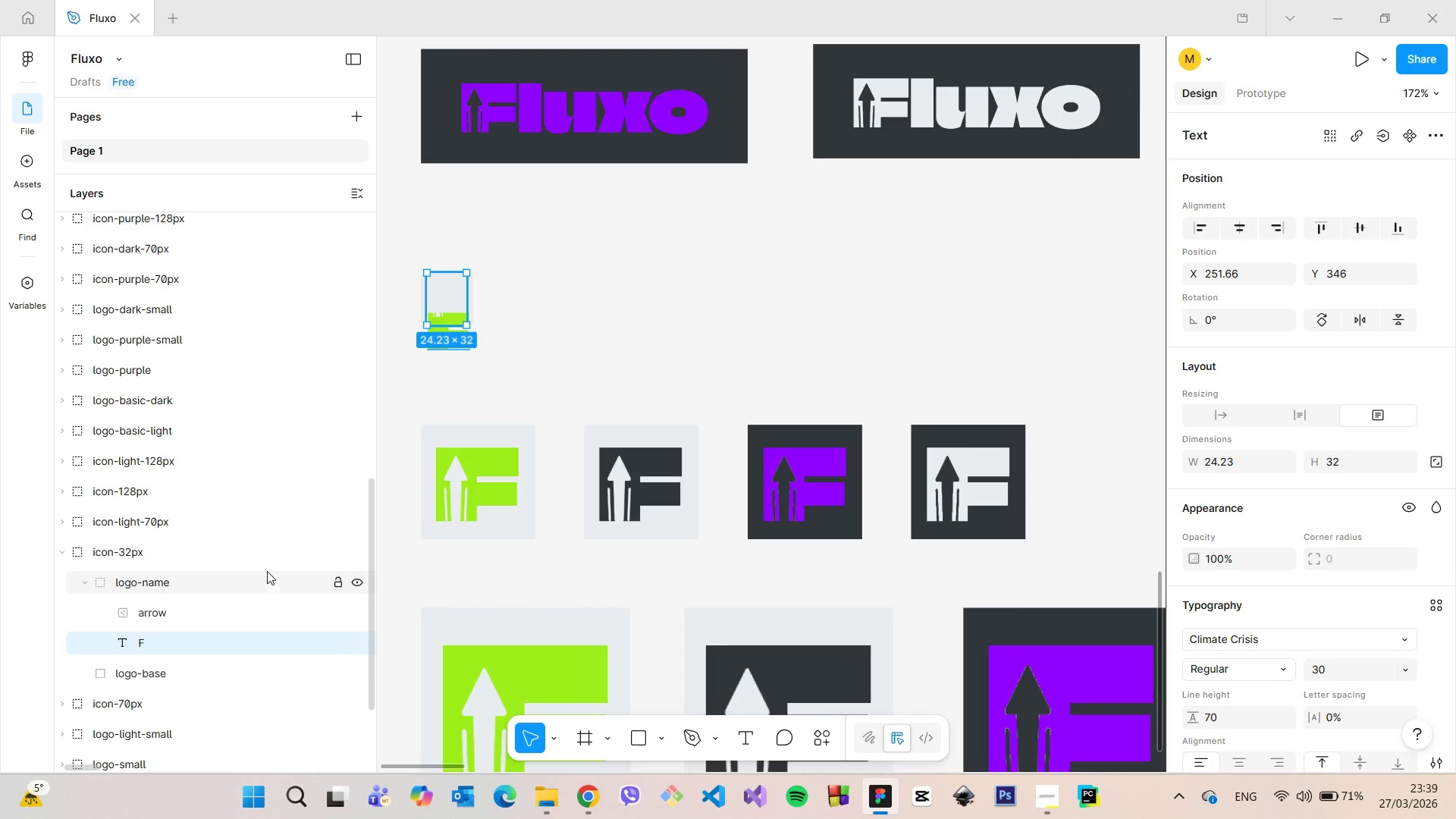 
scroll: coordinate [454, 330], scroll_direction: up, amount: 8.0
 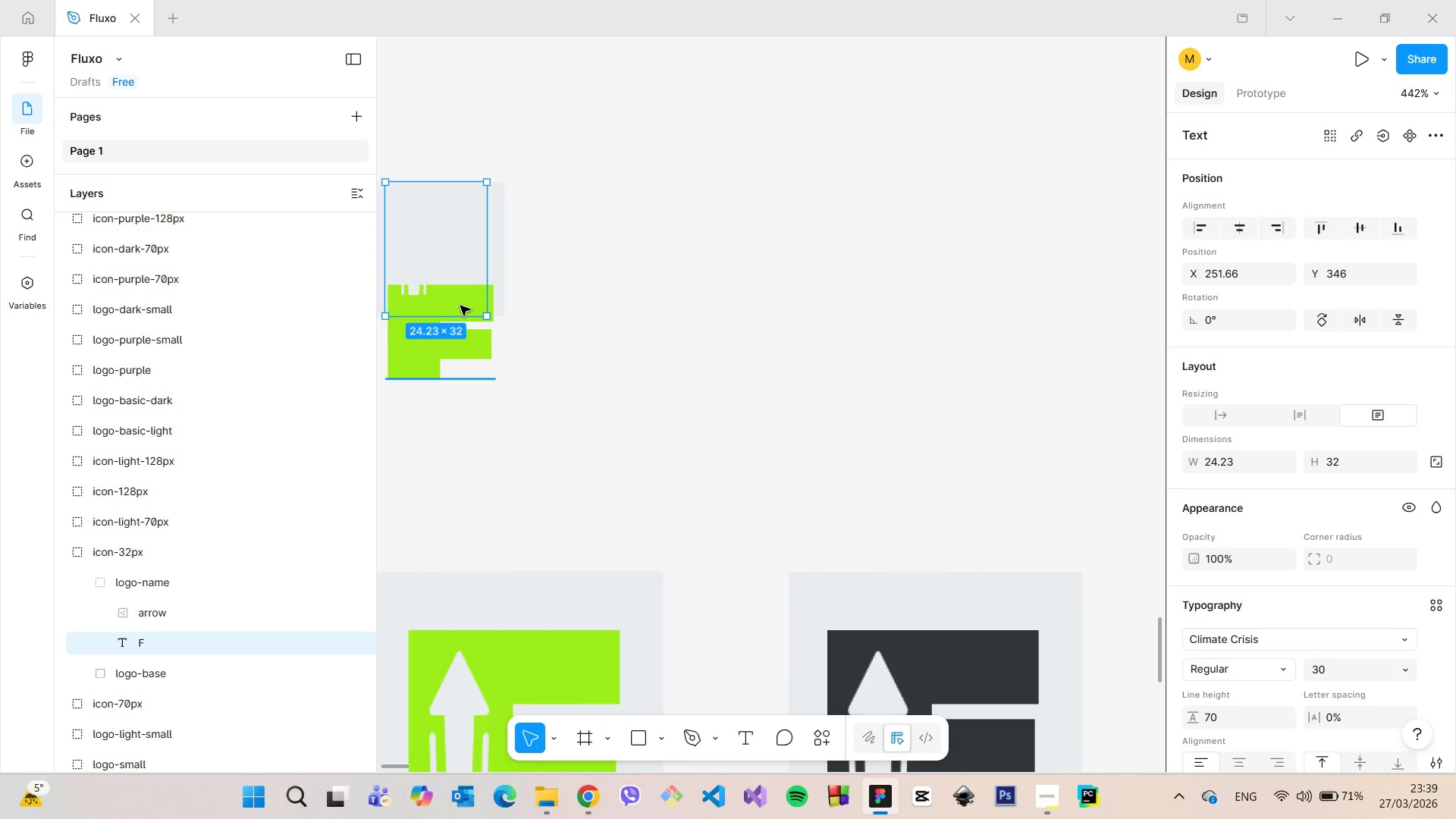 
left_click_drag(start_coordinate=[460, 306], to_coordinate=[463, 327])
 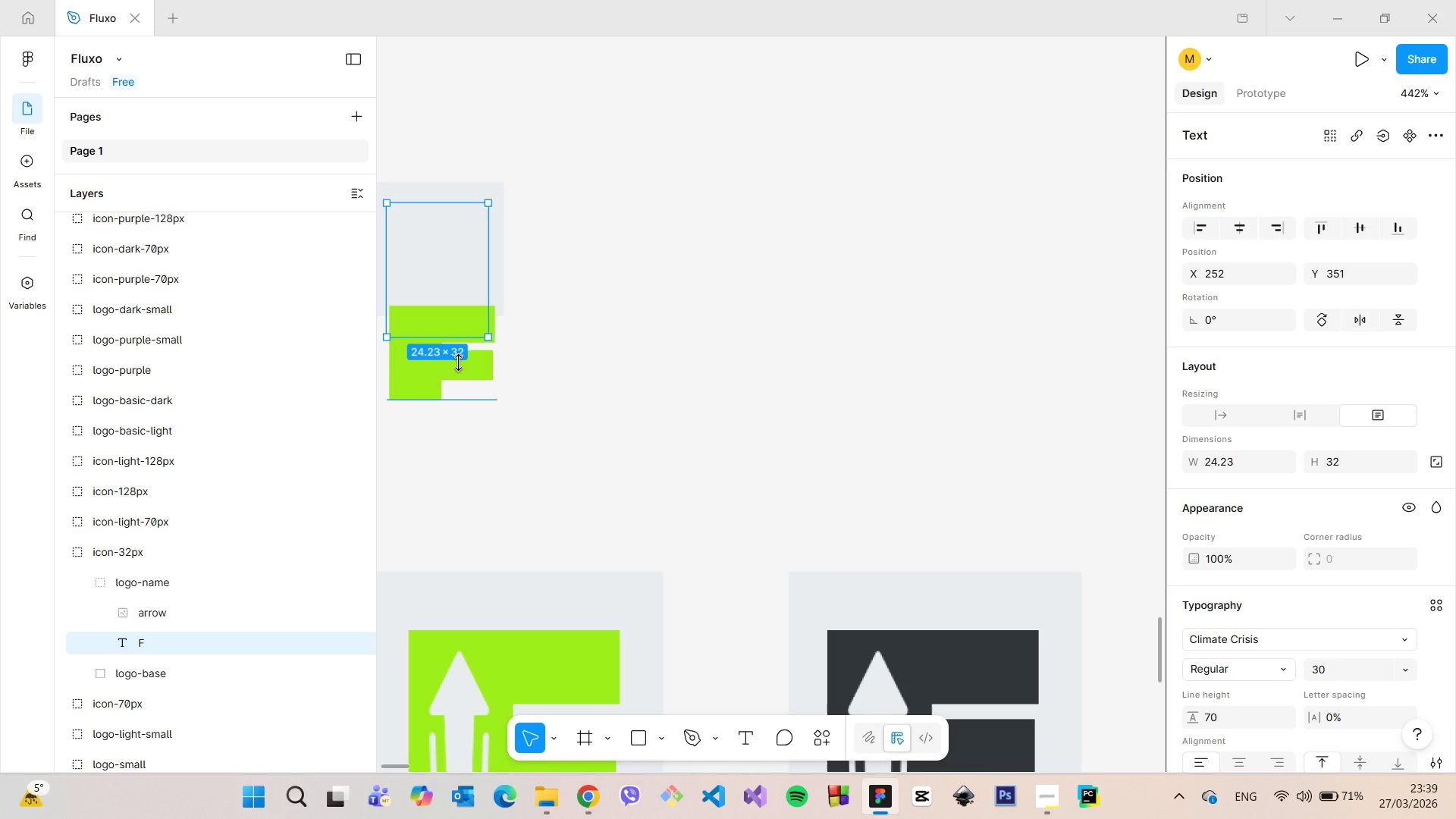 
left_click_drag(start_coordinate=[457, 343], to_coordinate=[464, 409])
 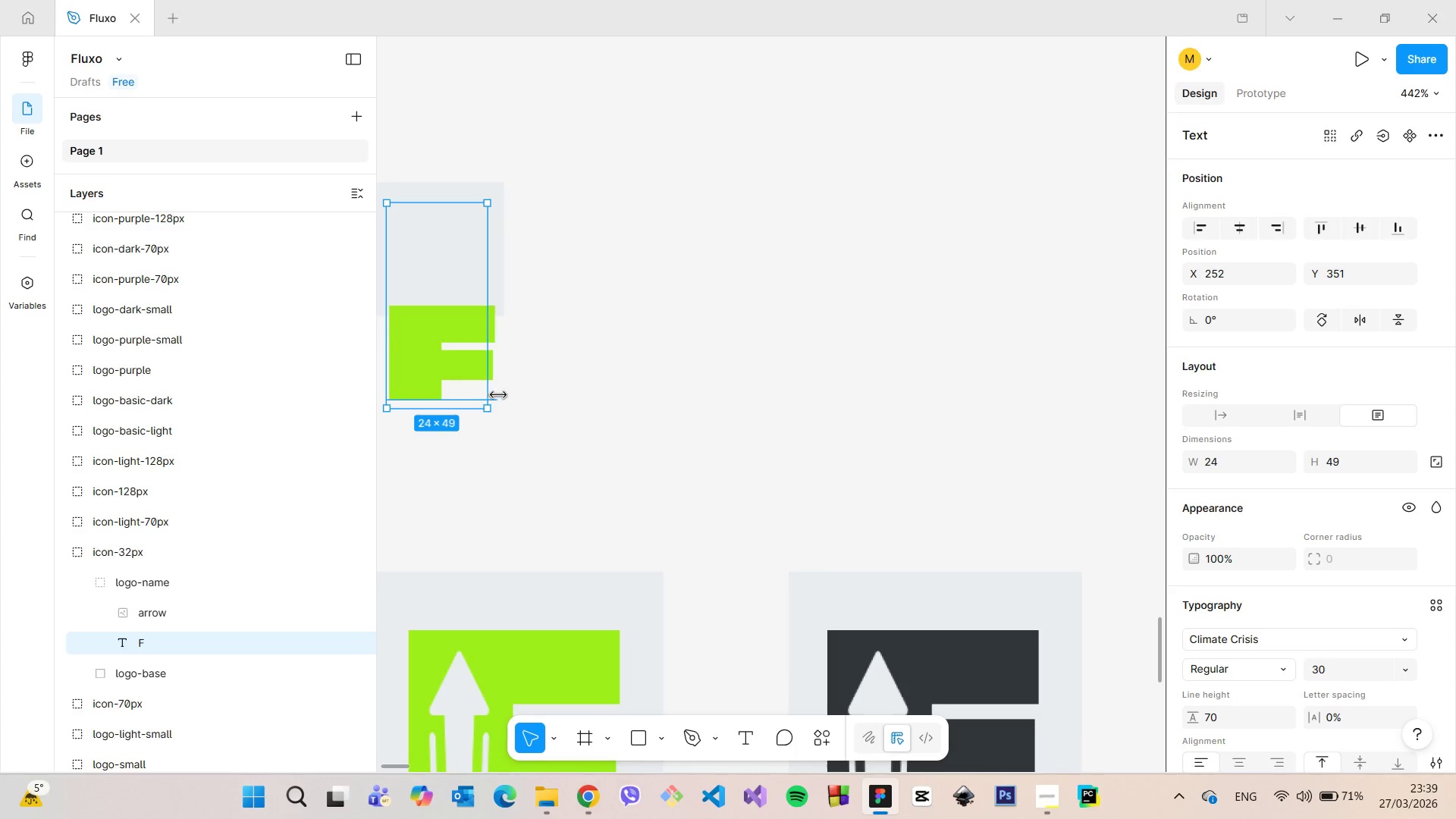 
left_click_drag(start_coordinate=[488, 395], to_coordinate=[500, 395])
 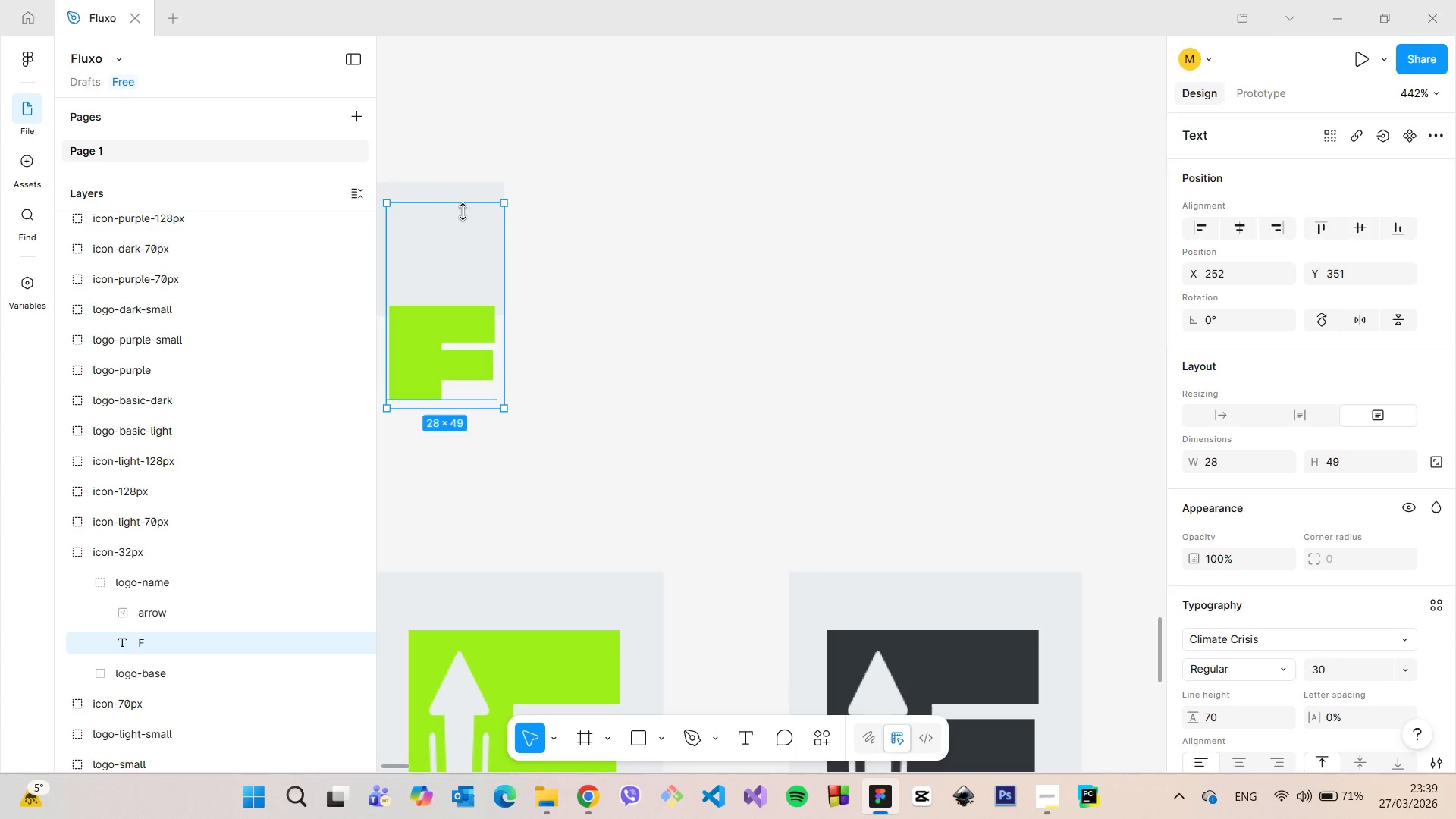 
left_click_drag(start_coordinate=[463, 207], to_coordinate=[510, 207])
 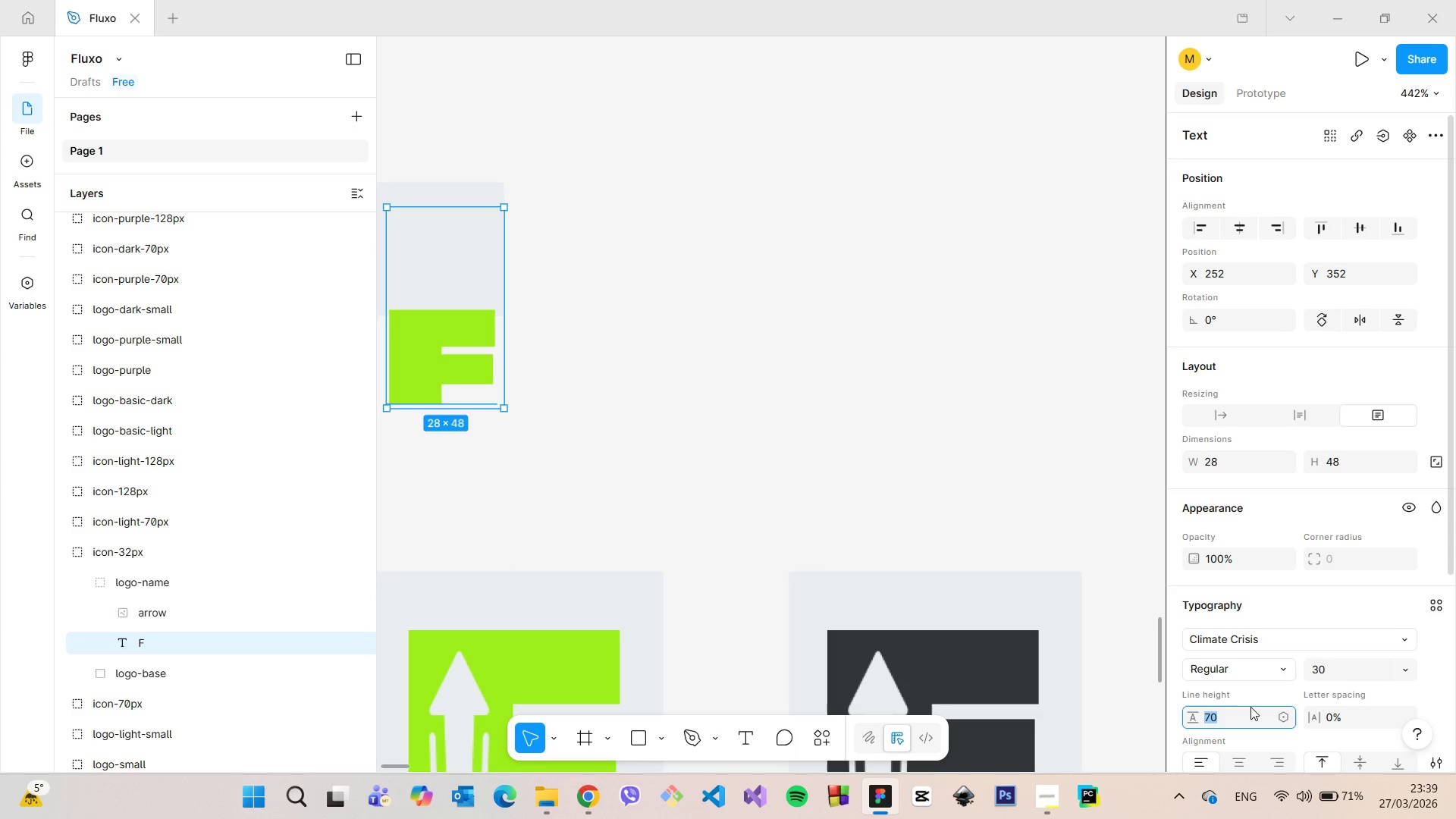 
left_click([1250, 707])
 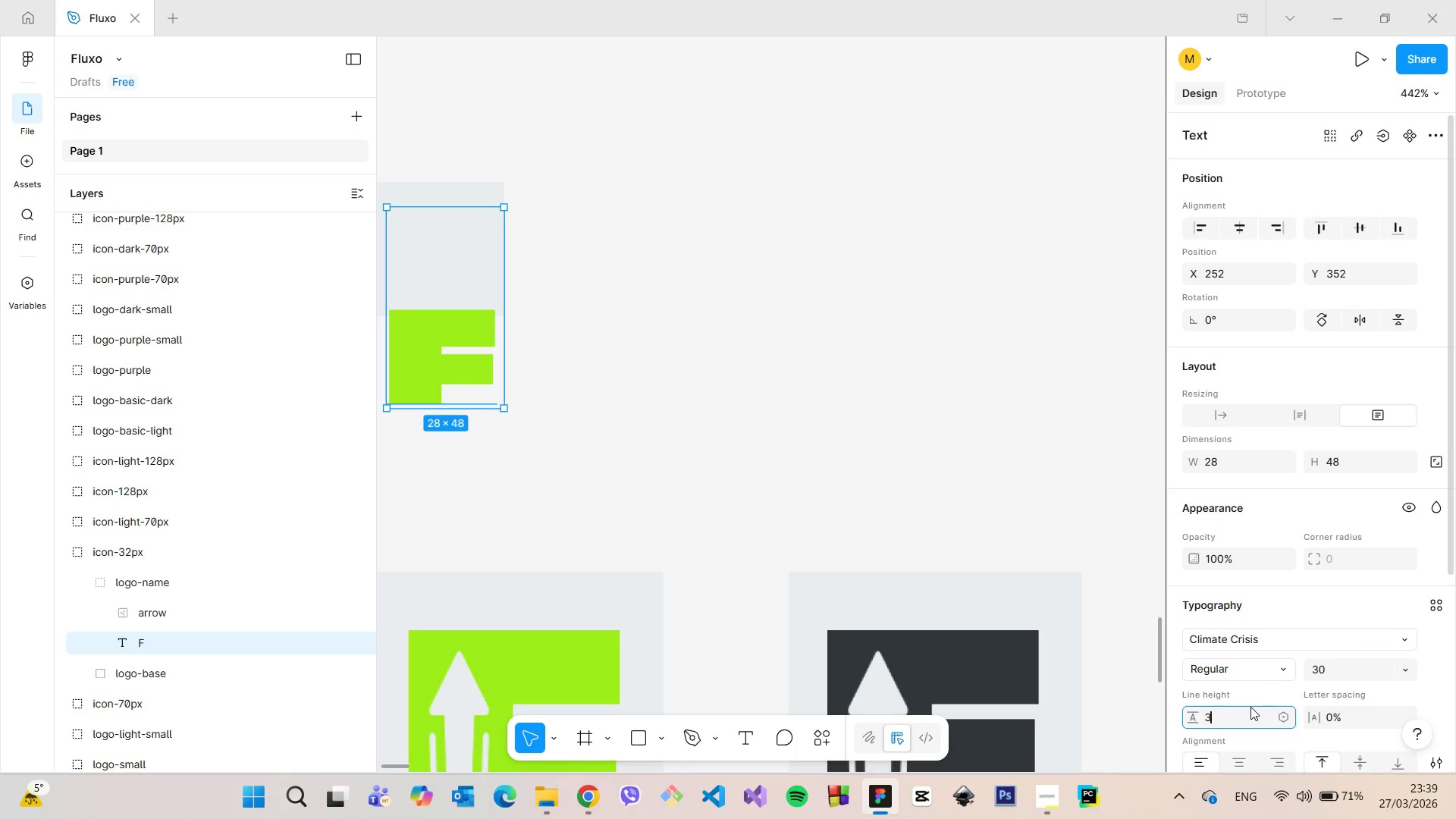 
type(32)
 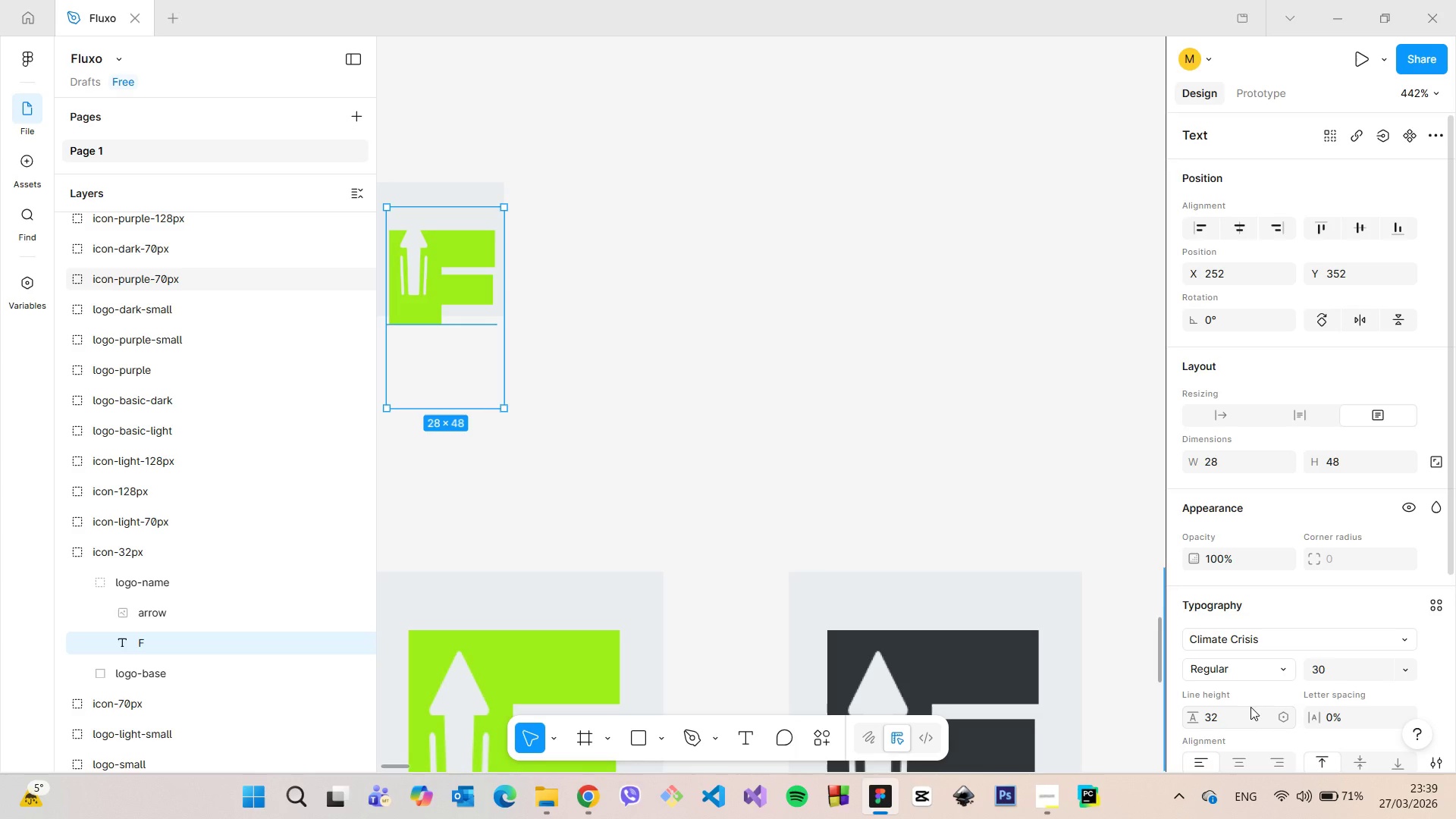 
key(Enter)
 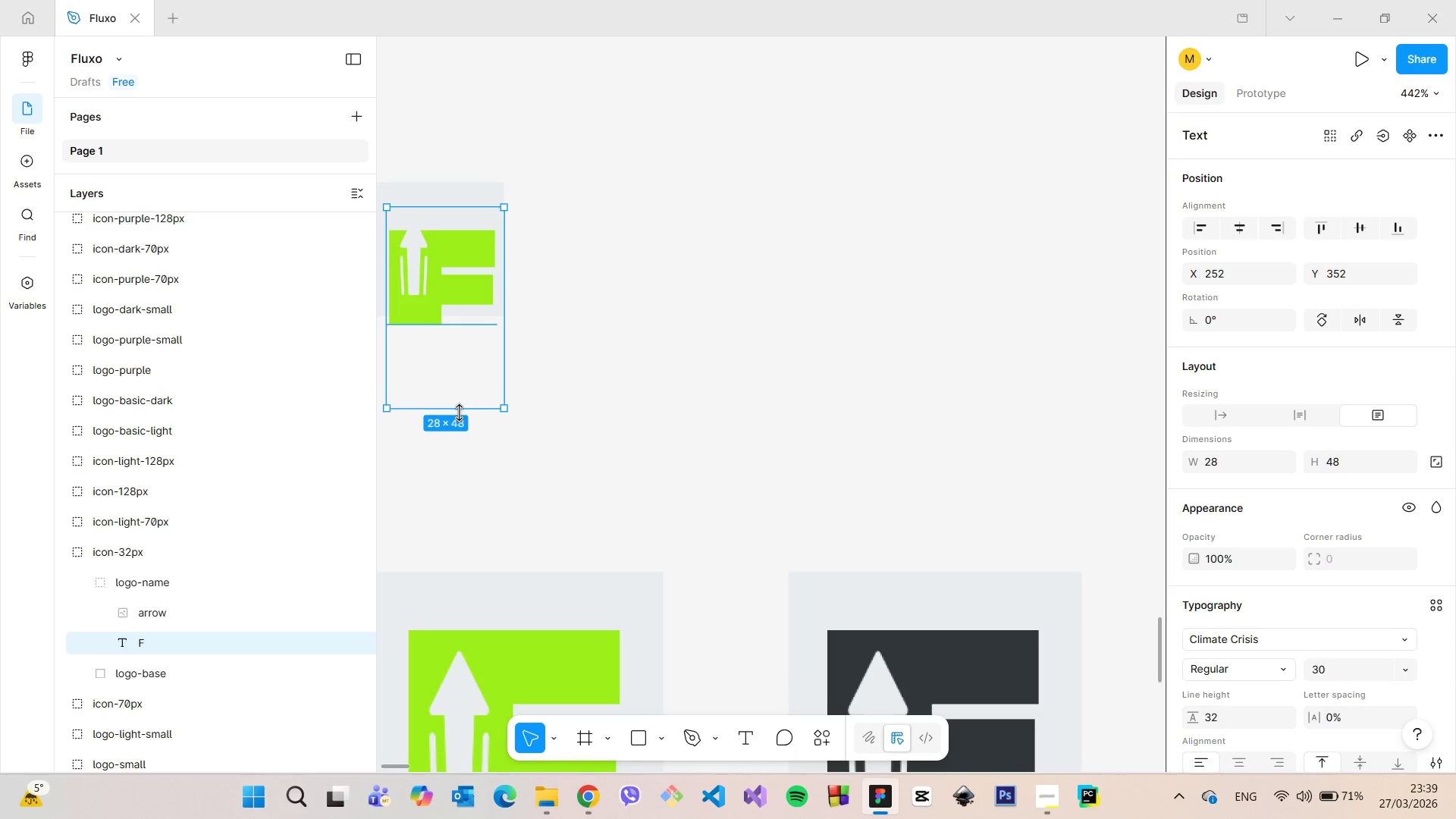 
left_click_drag(start_coordinate=[458, 413], to_coordinate=[462, 324])
 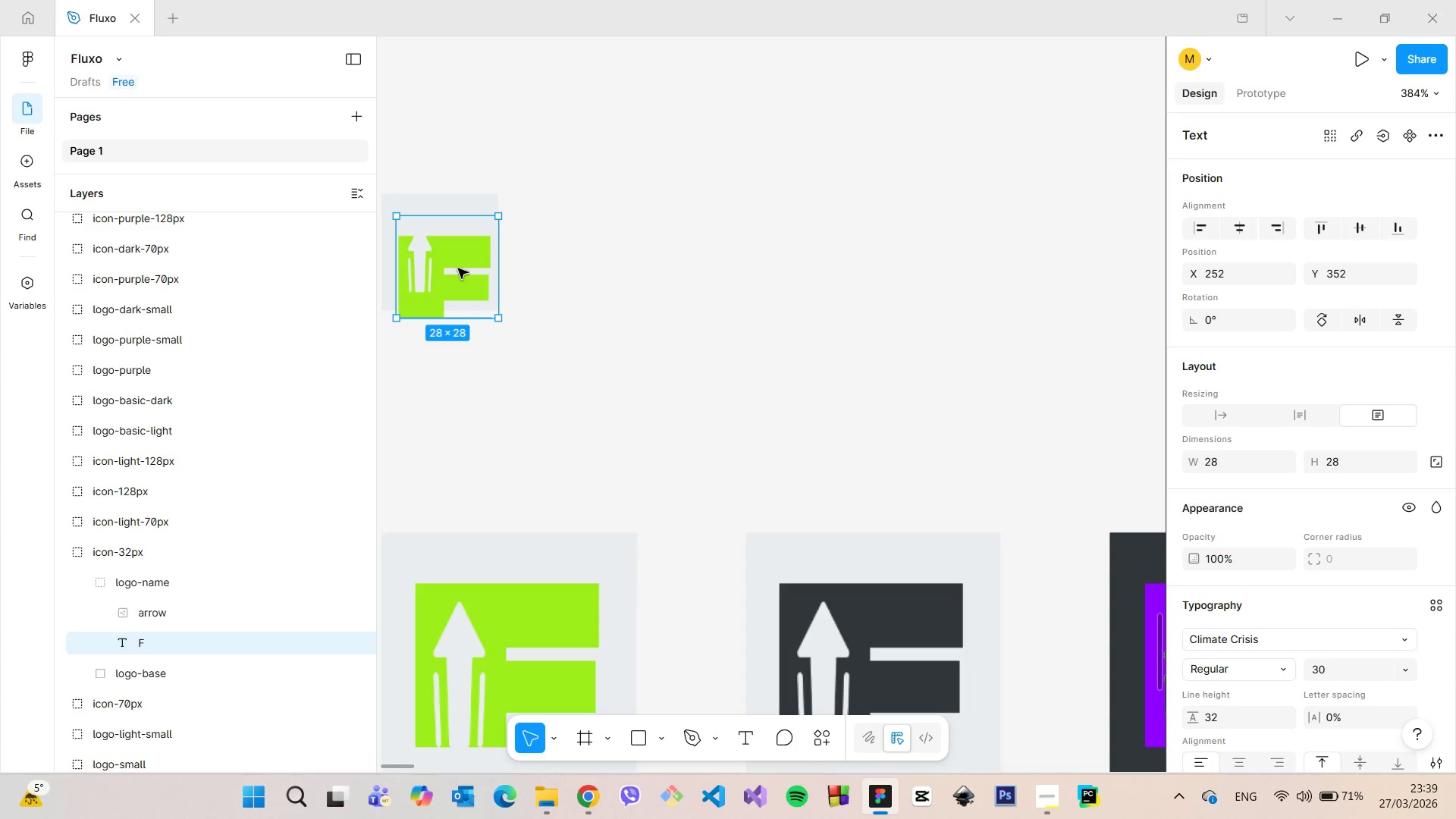 
scroll: coordinate [458, 268], scroll_direction: down, amount: 2.0
 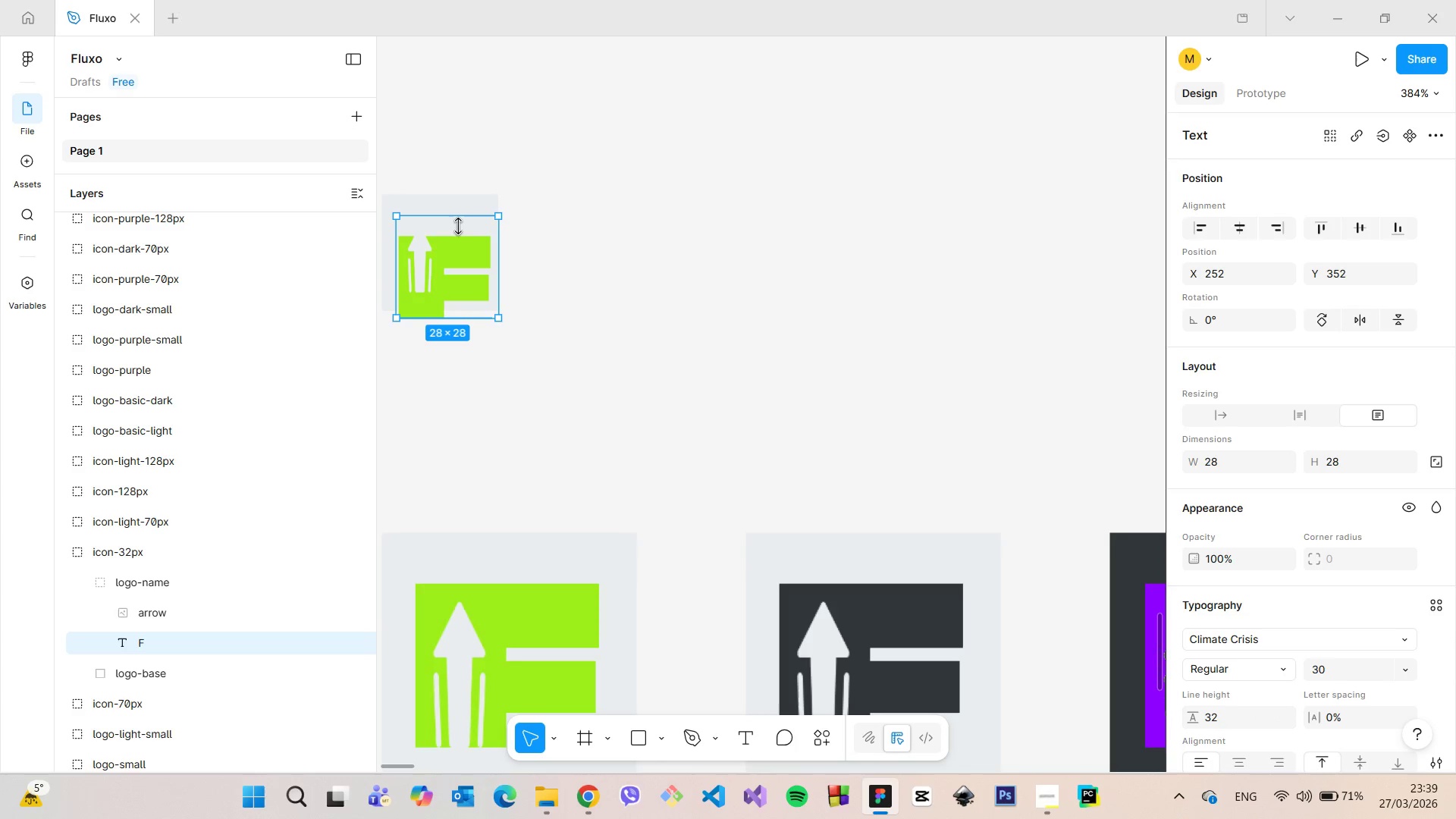 
left_click_drag(start_coordinate=[457, 218], to_coordinate=[459, 230])
 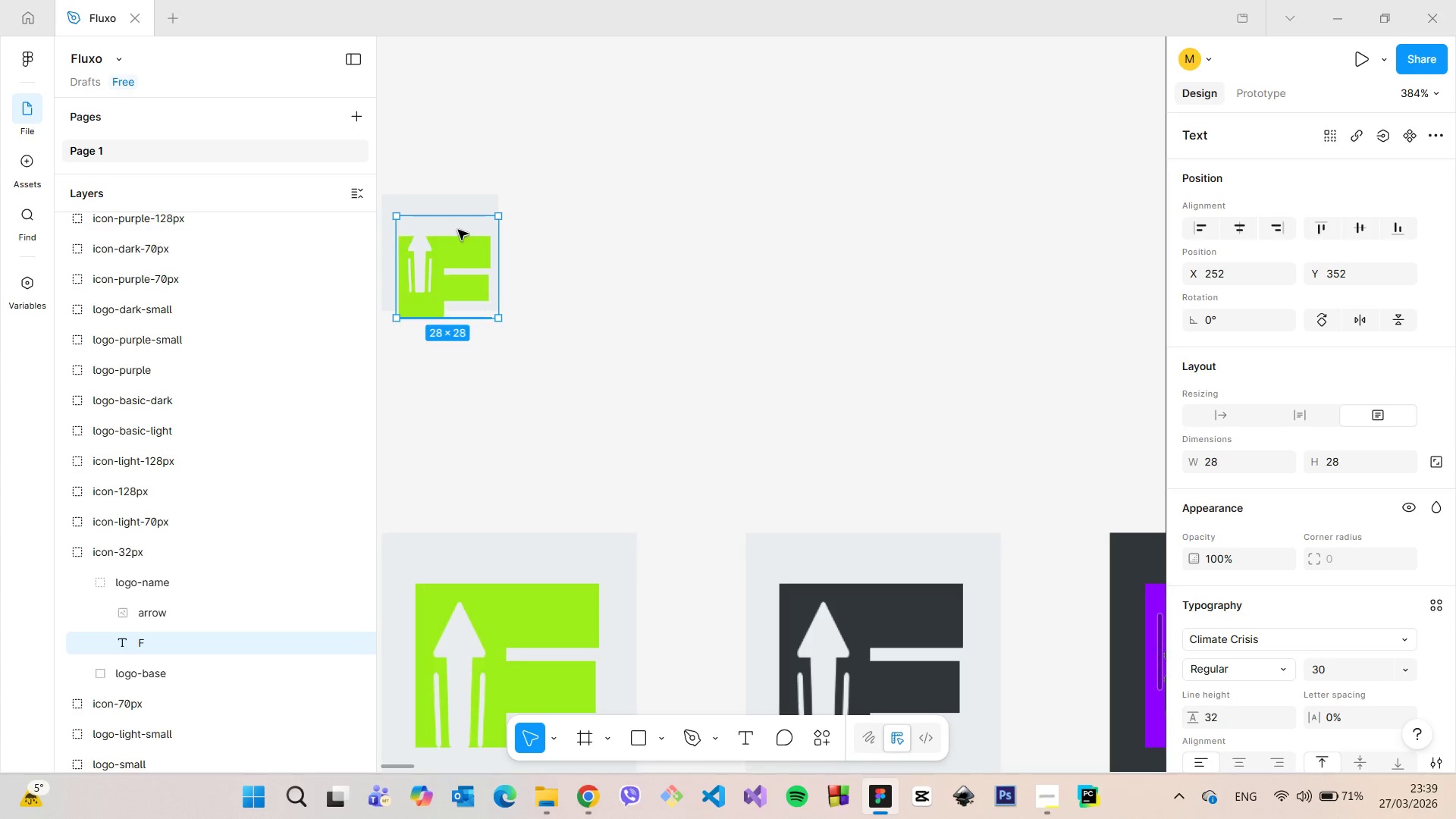 
key(Control+Z)
 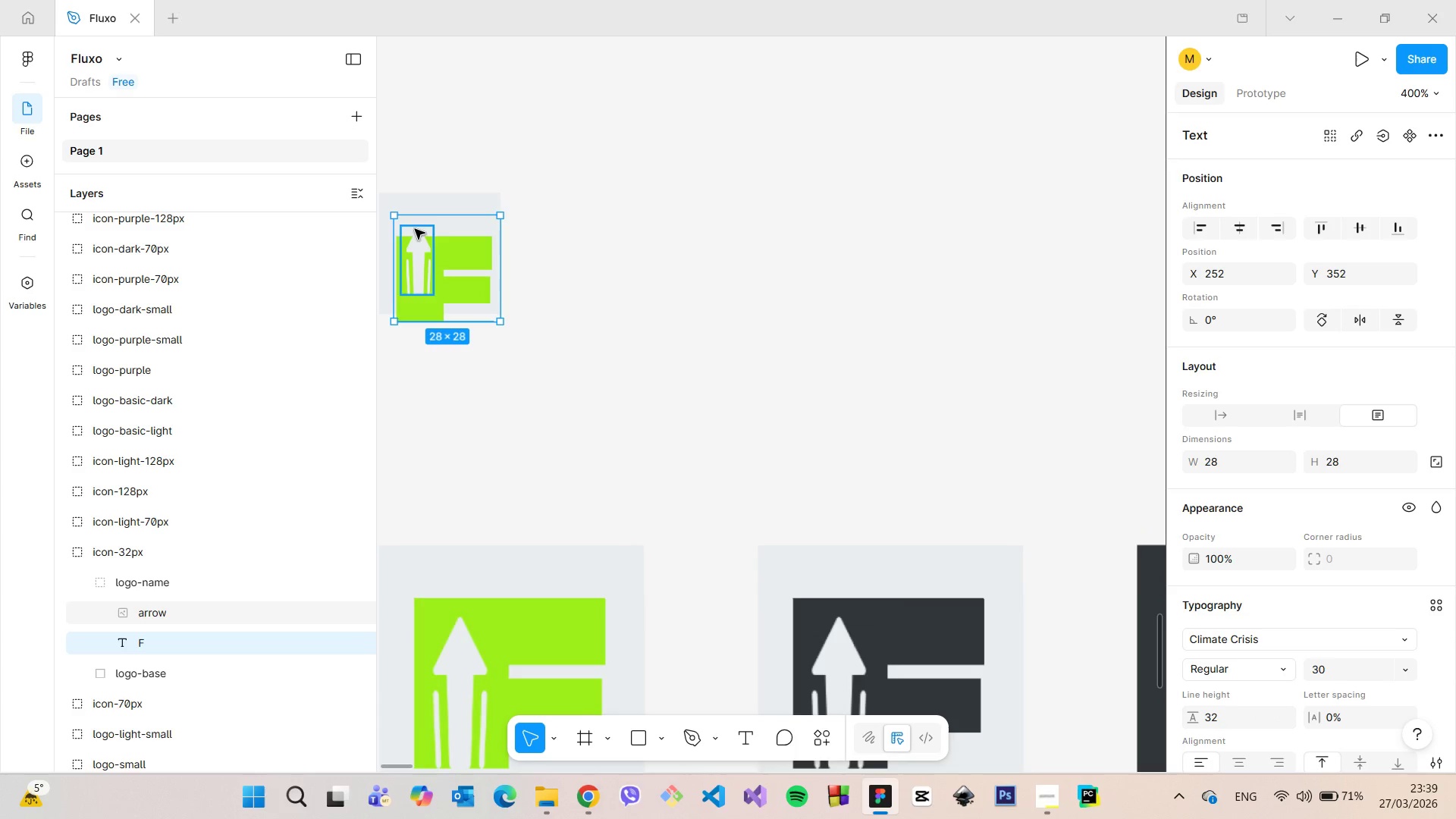 
scroll: coordinate [390, 224], scroll_direction: up, amount: 10.0
 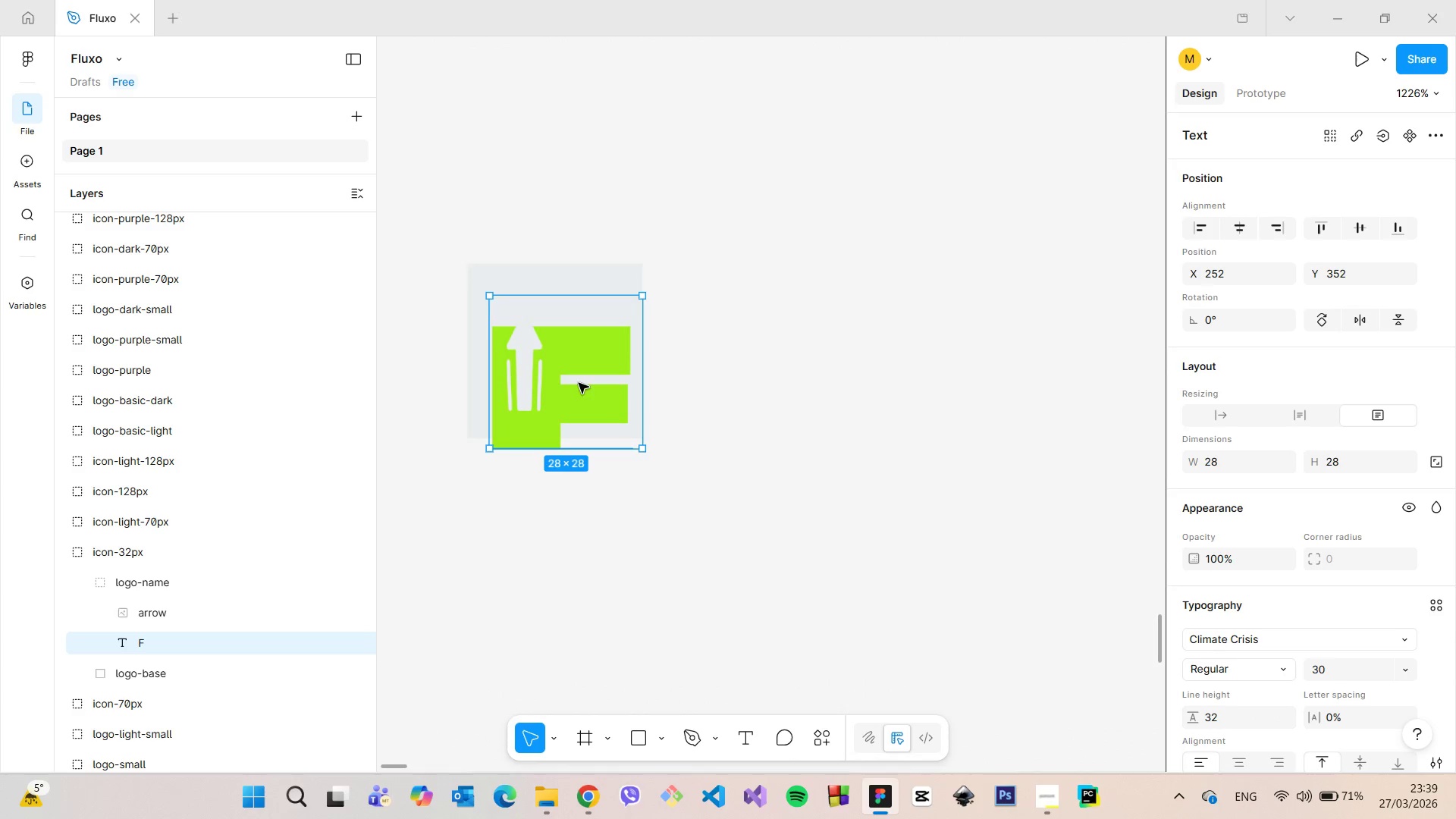 
scroll: coordinate [580, 382], scroll_direction: down, amount: 5.0
 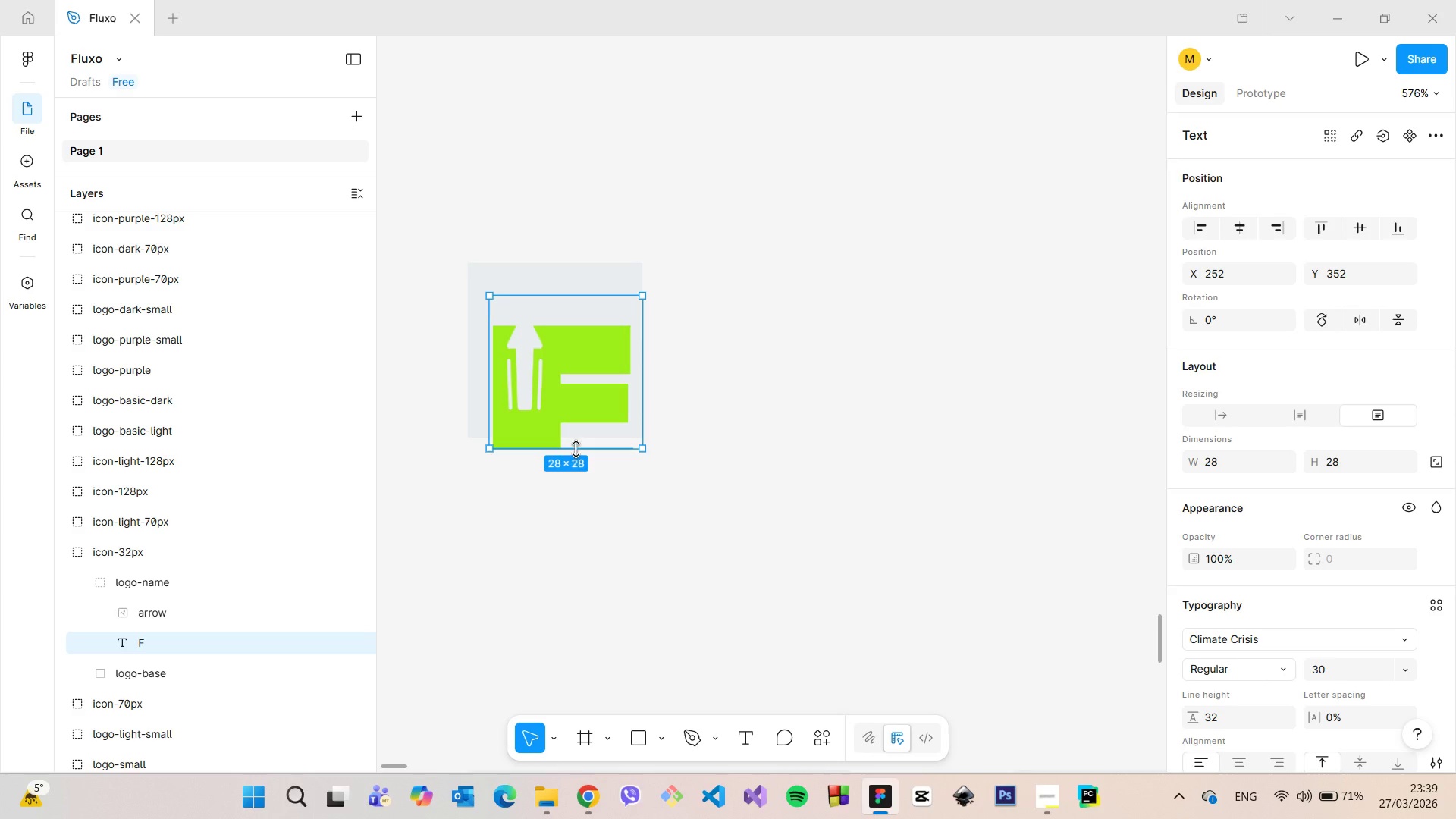 
left_click_drag(start_coordinate=[576, 445], to_coordinate=[560, 472])
 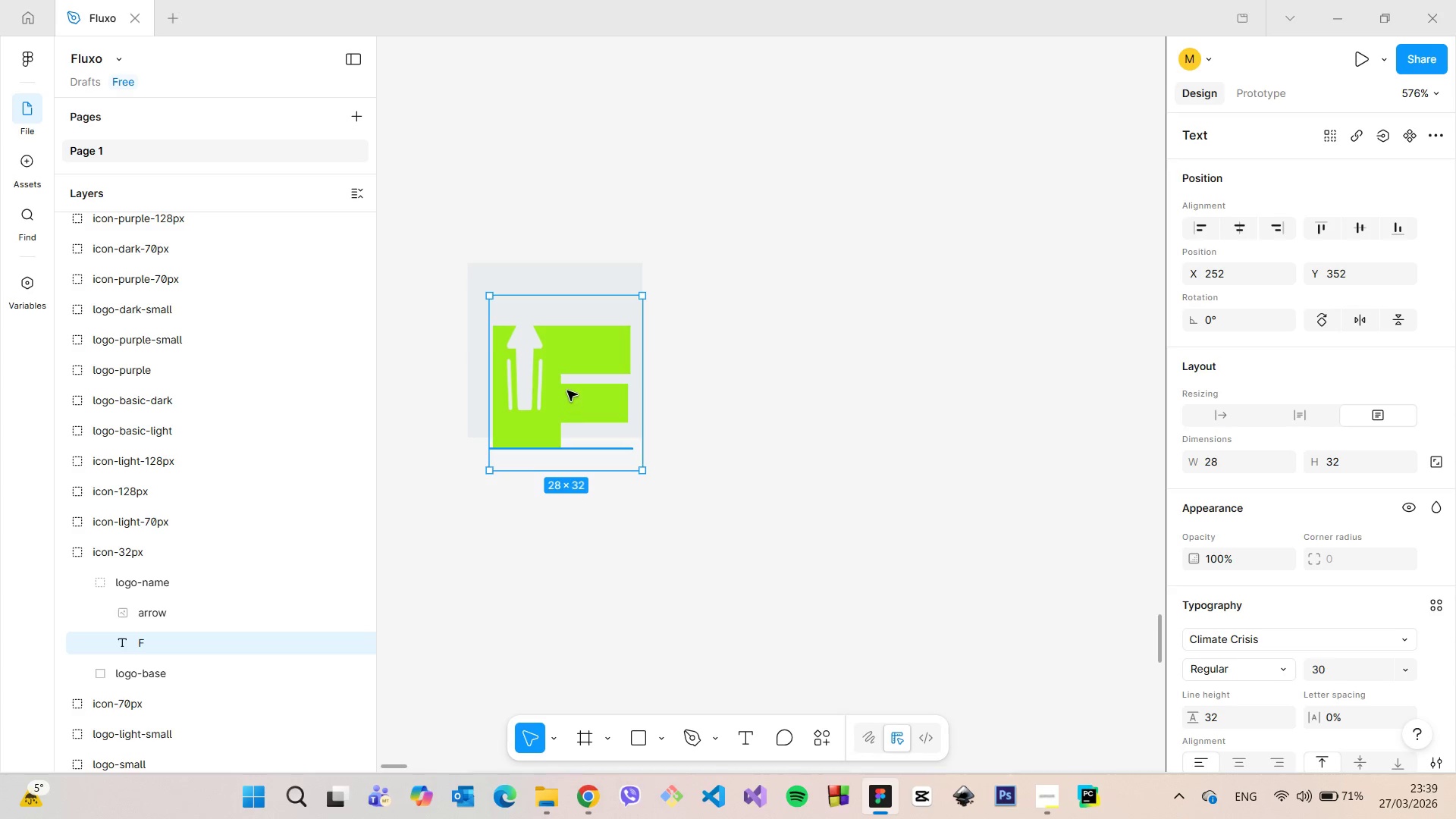 
left_click_drag(start_coordinate=[567, 409], to_coordinate=[557, 375])
 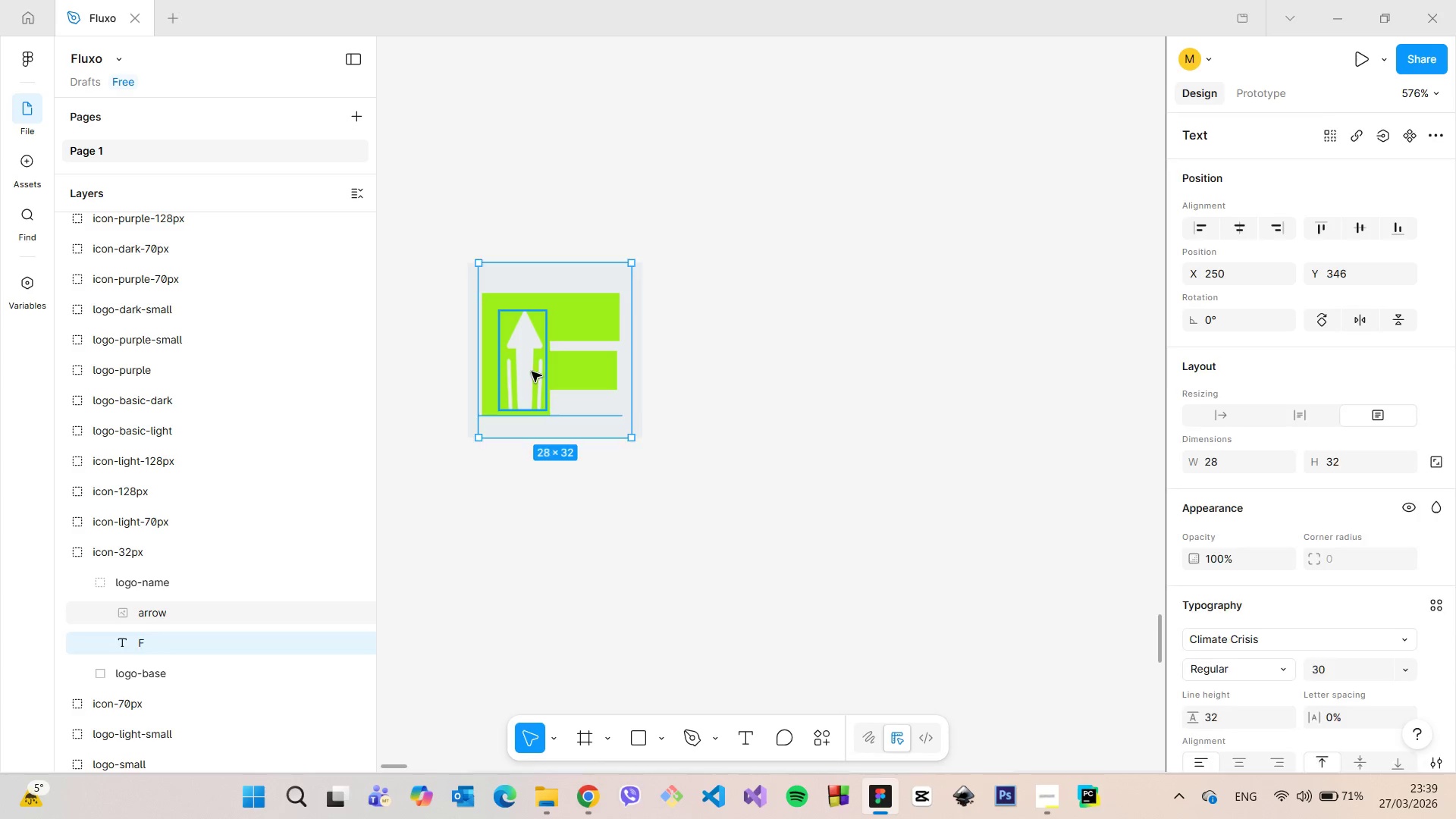 
left_click([532, 371])
 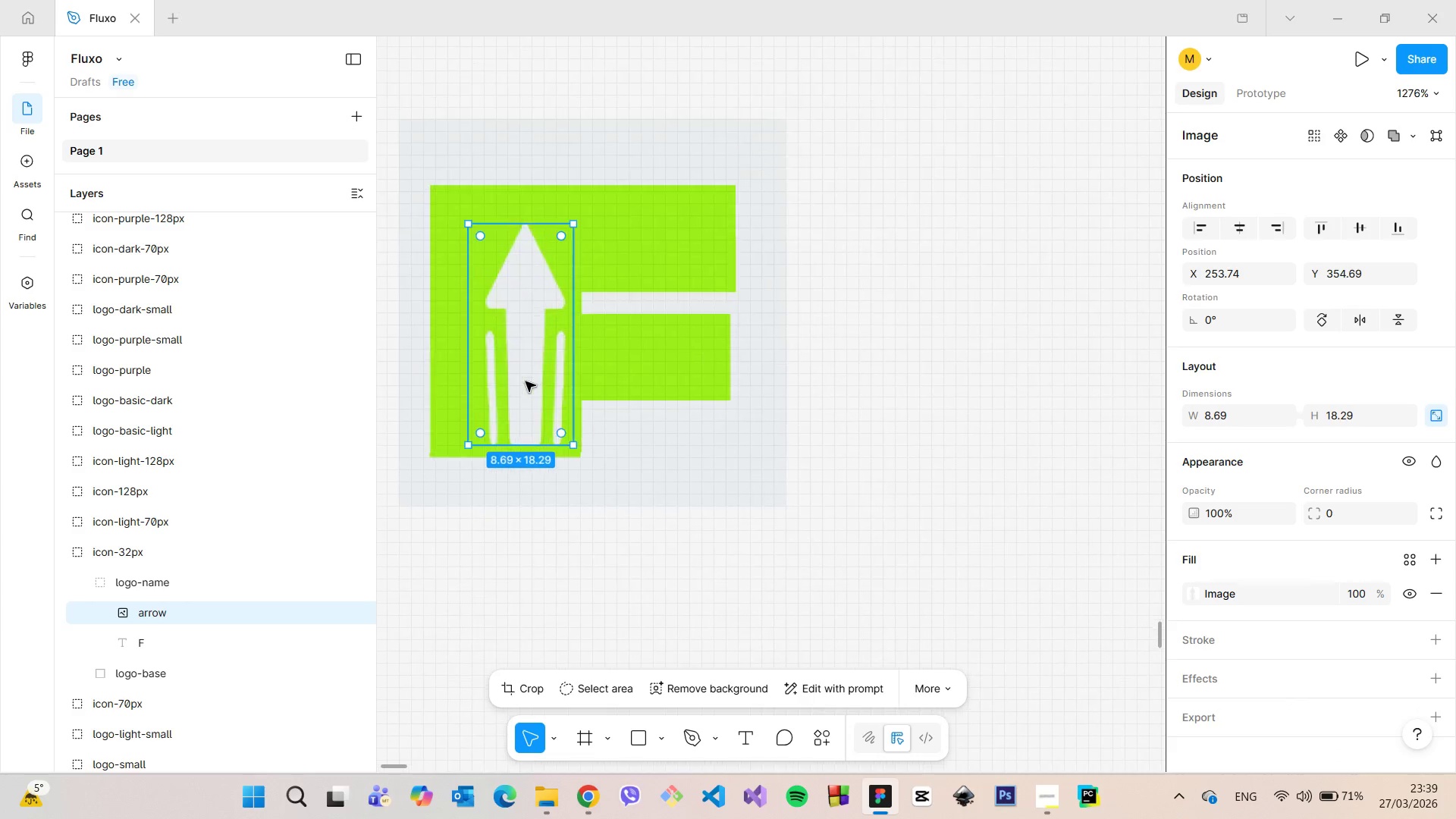 
left_click_drag(start_coordinate=[529, 372], to_coordinate=[511, 393])
 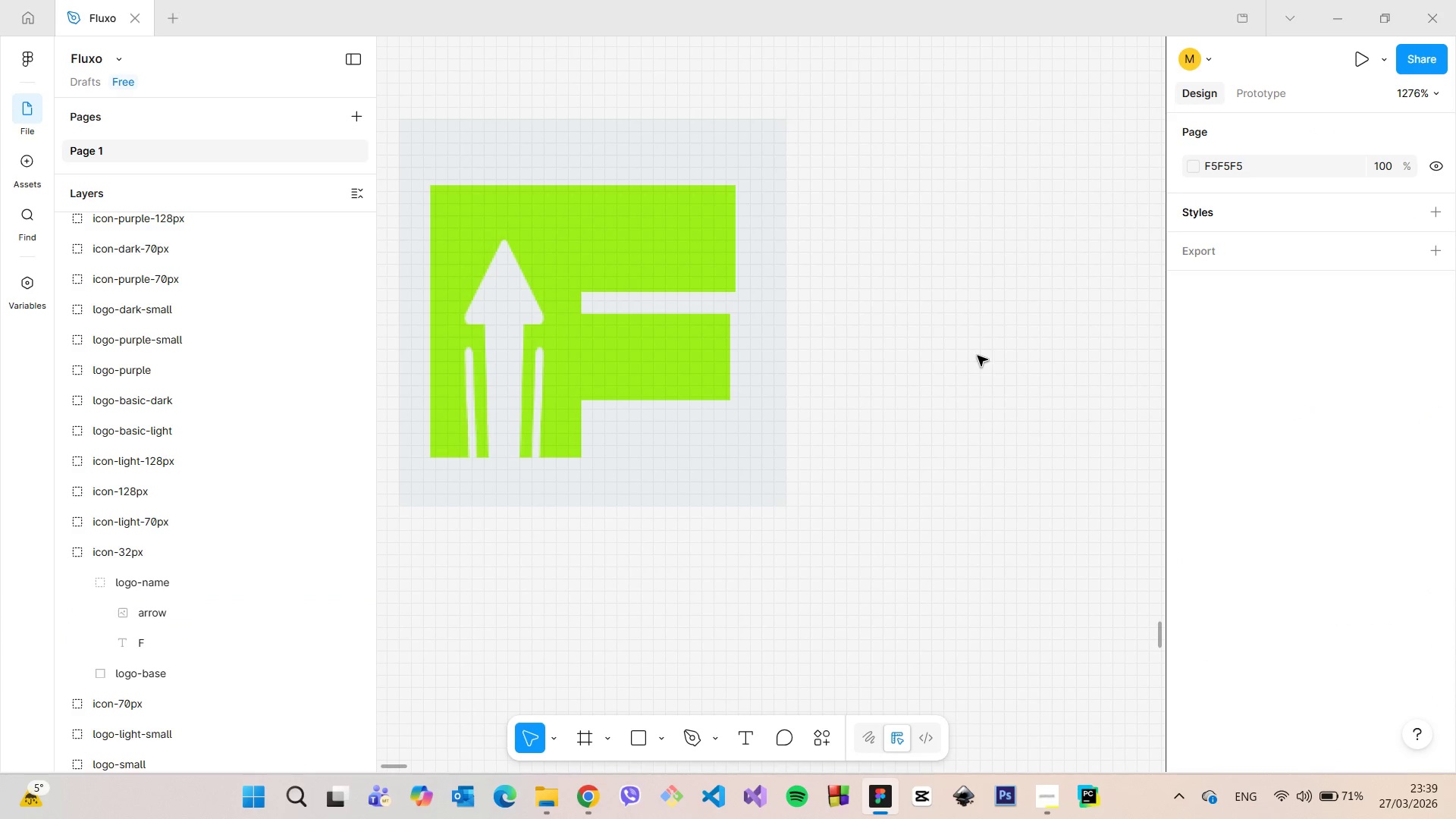 
scroll: coordinate [526, 381], scroll_direction: up, amount: 5.0
 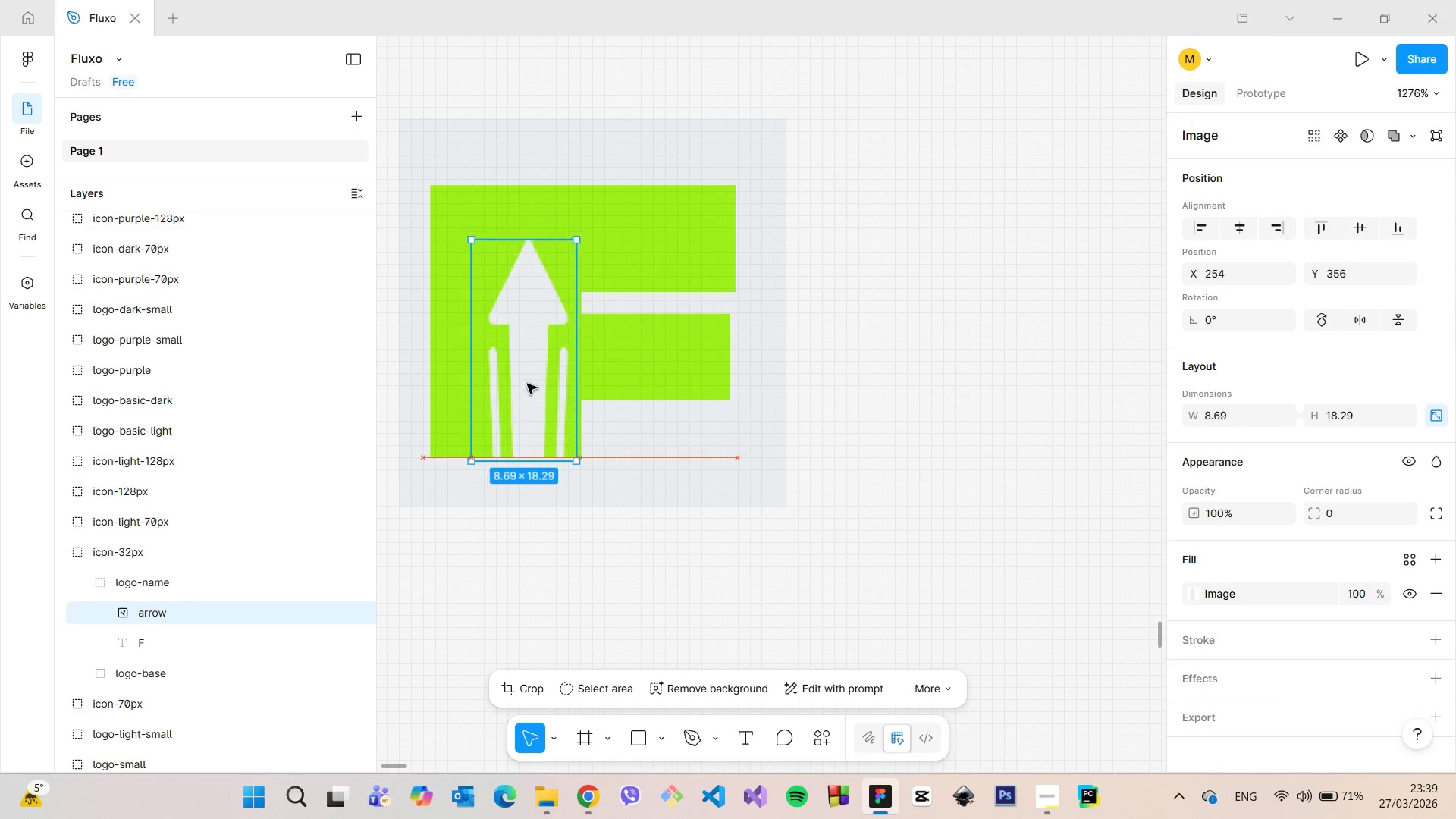 
left_click([977, 356])
 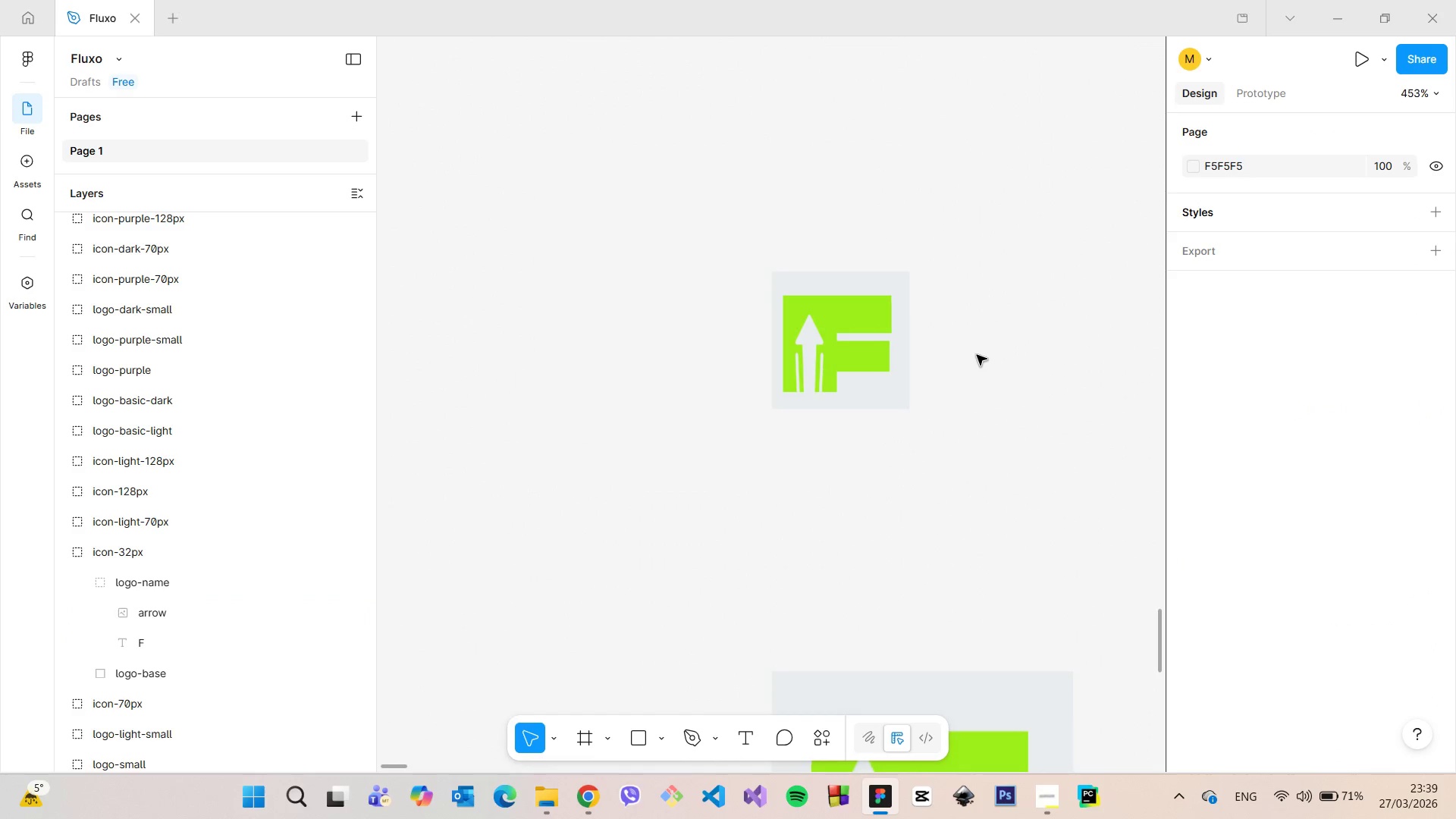 
scroll: coordinate [914, 330], scroll_direction: none, amount: 0.0
 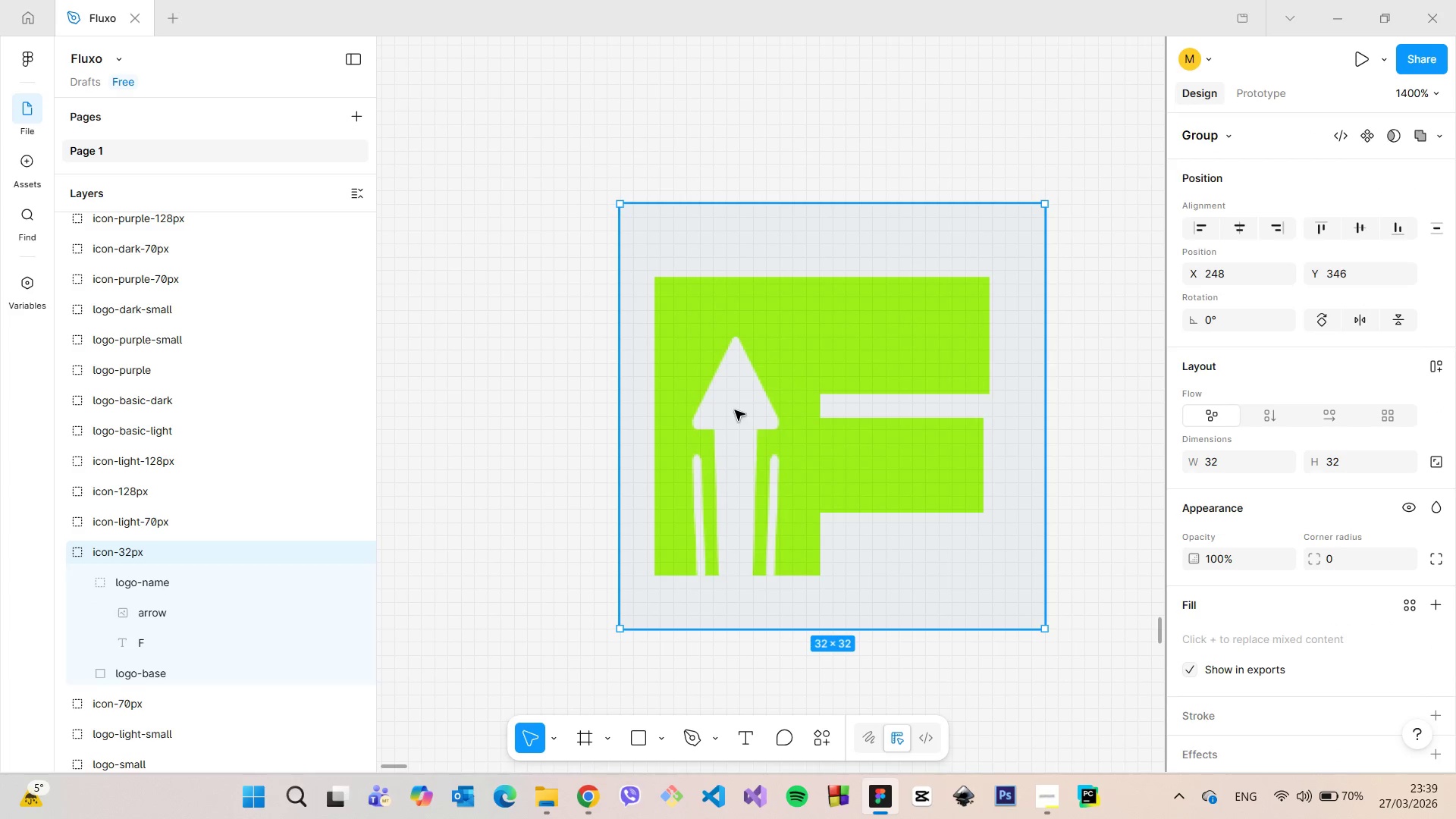 
double_click([735, 410])
 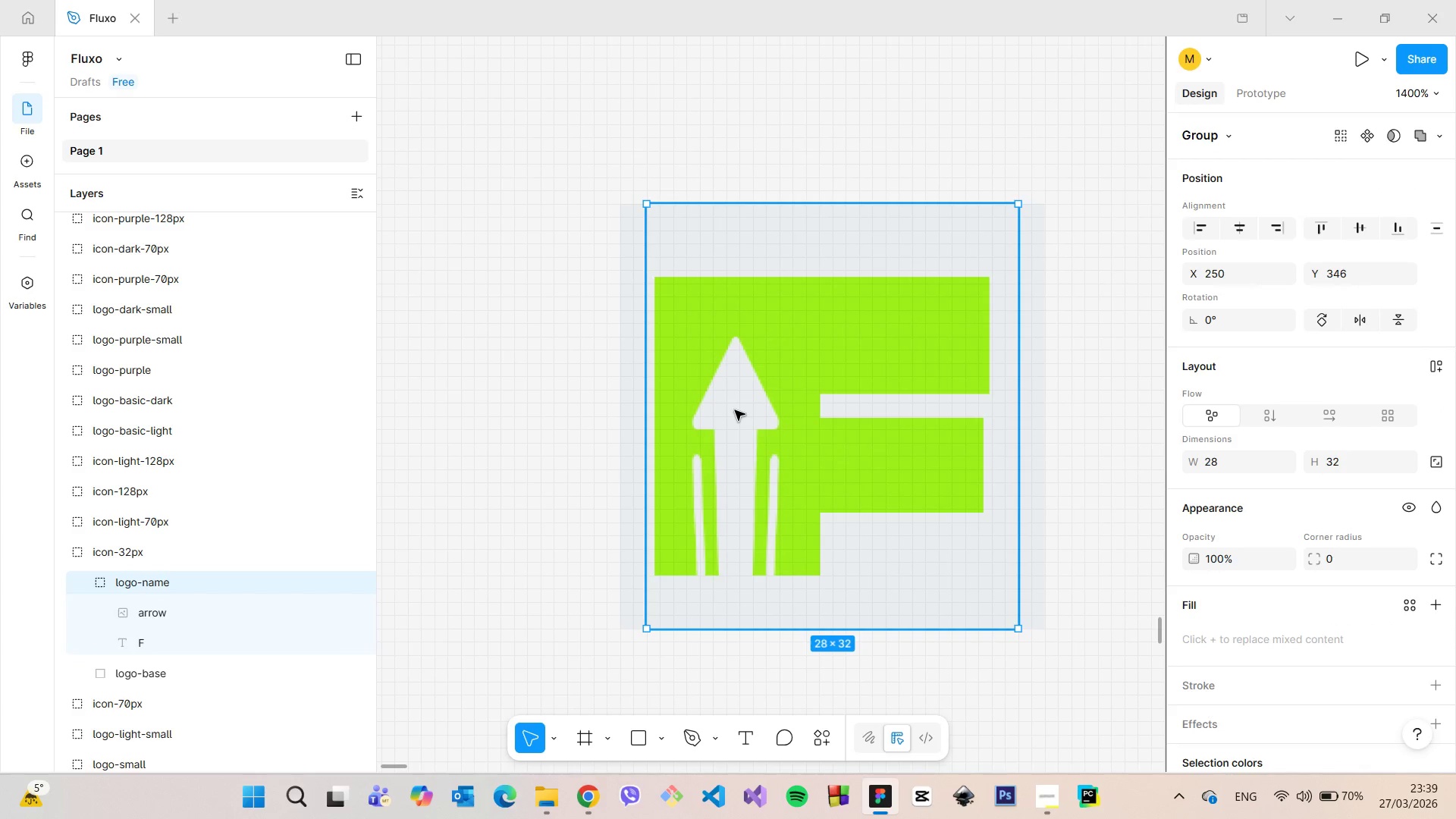 
double_click([735, 410])
 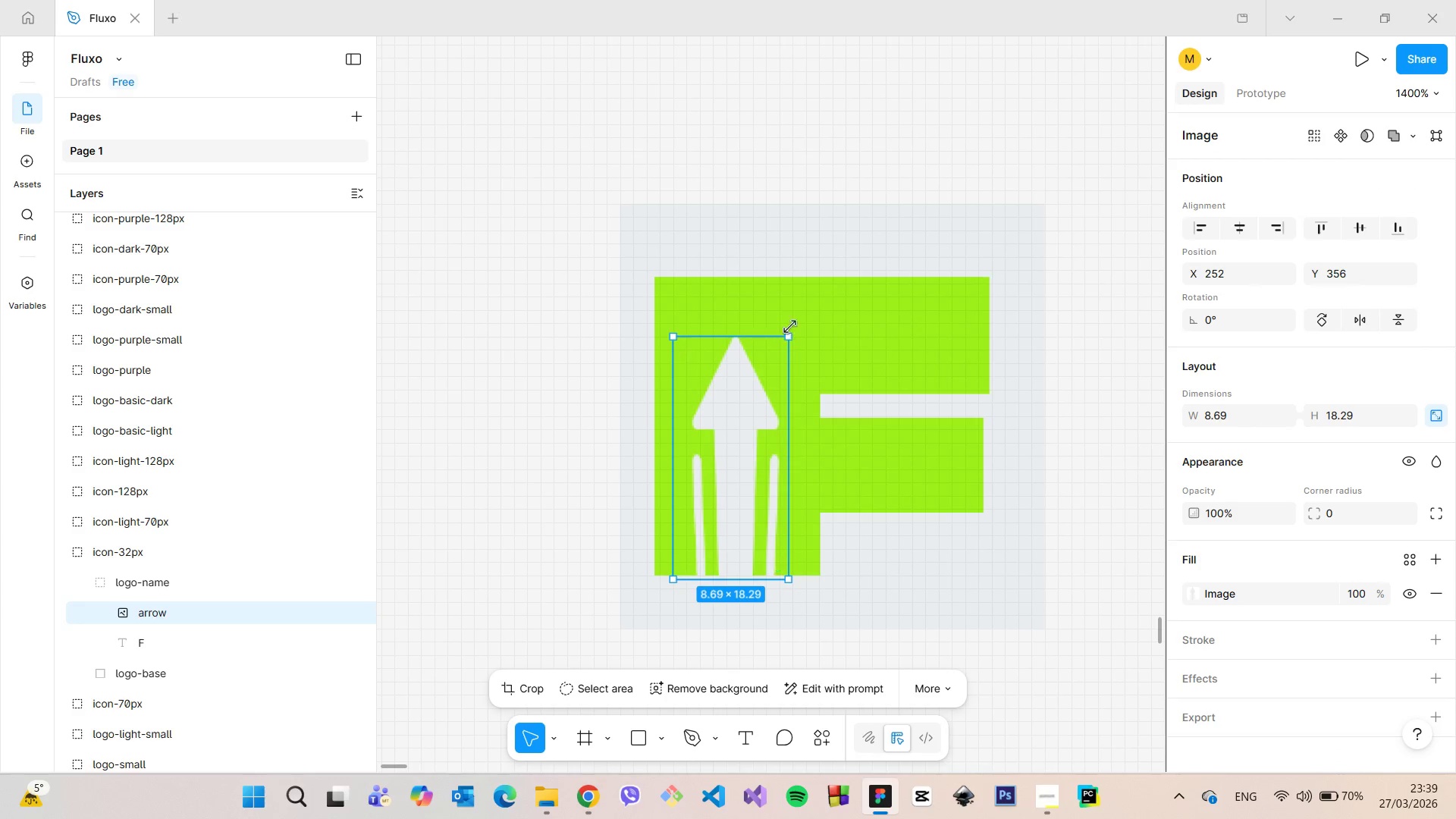 
left_click_drag(start_coordinate=[785, 337], to_coordinate=[796, 302])
 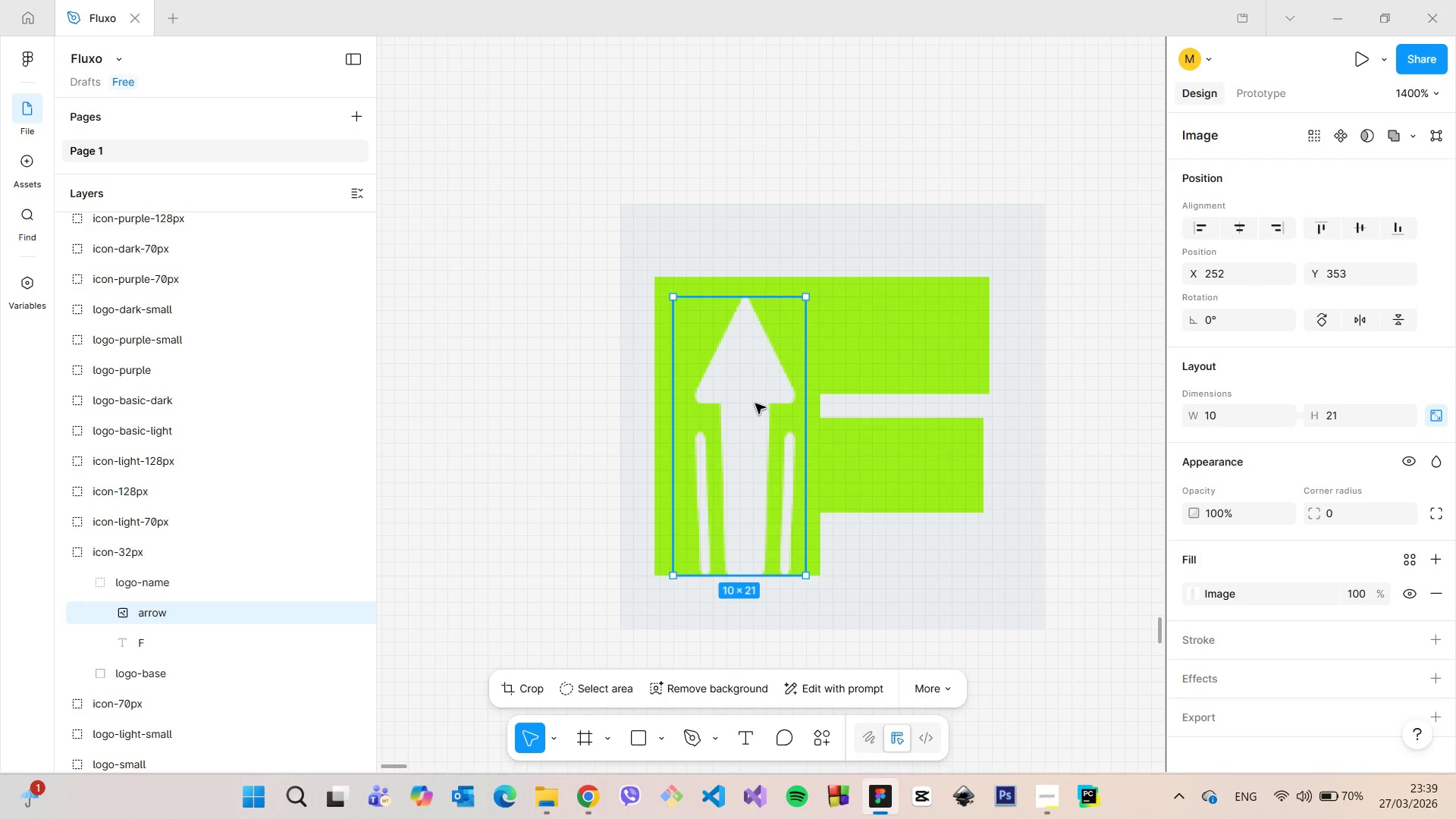 
left_click_drag(start_coordinate=[759, 401], to_coordinate=[750, 404])
 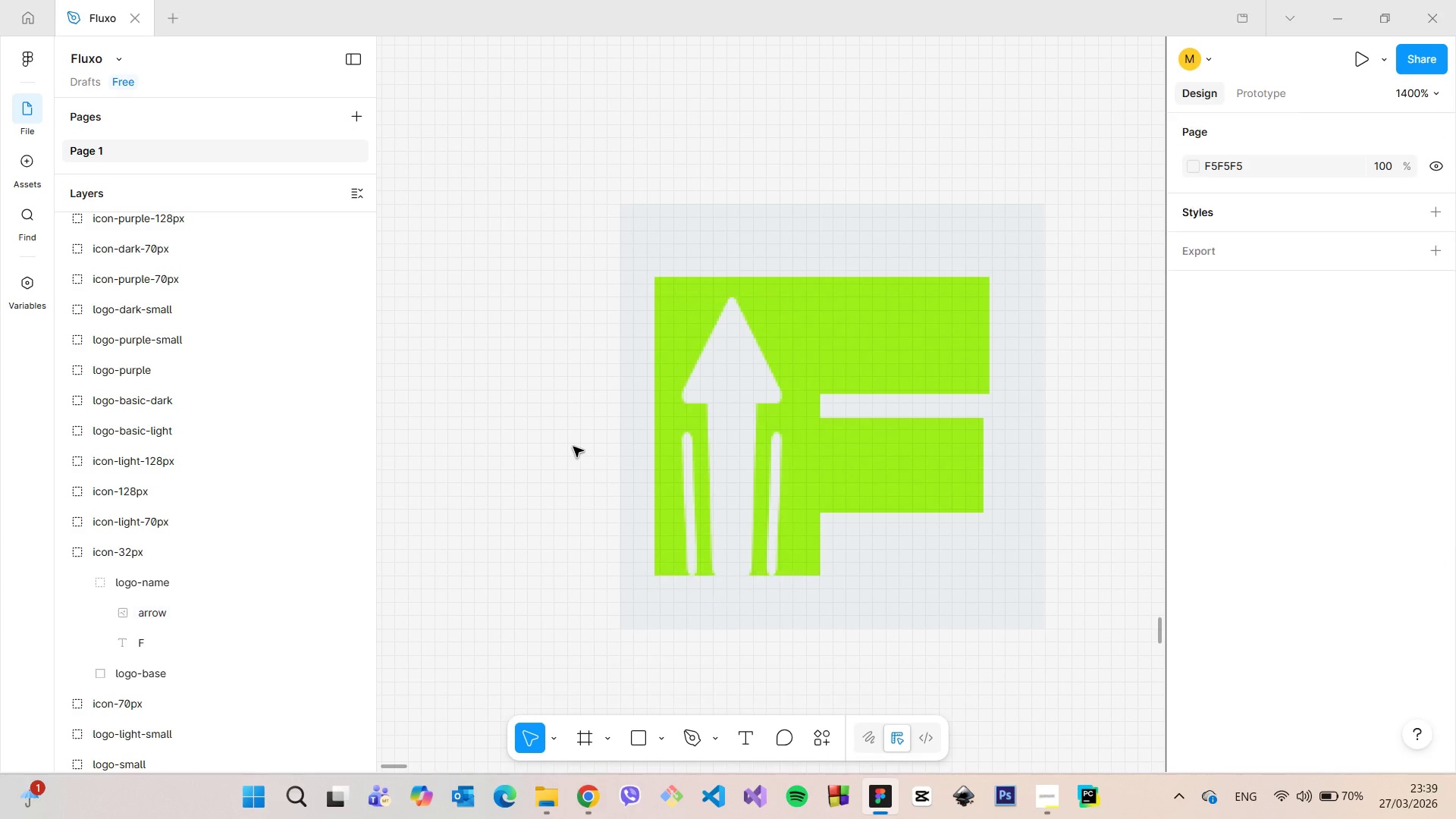 
left_click([573, 447])
 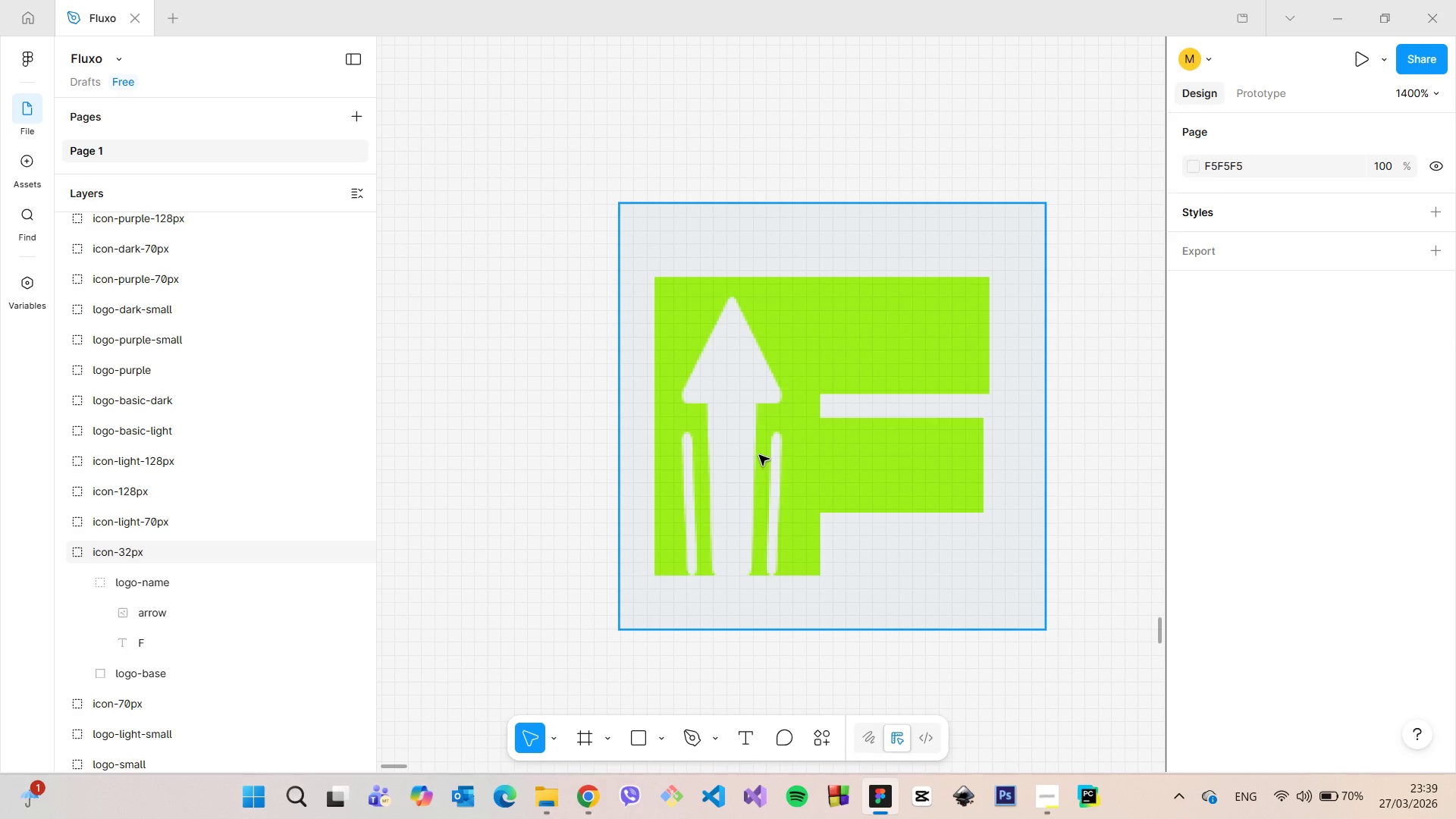 
double_click([759, 455])
 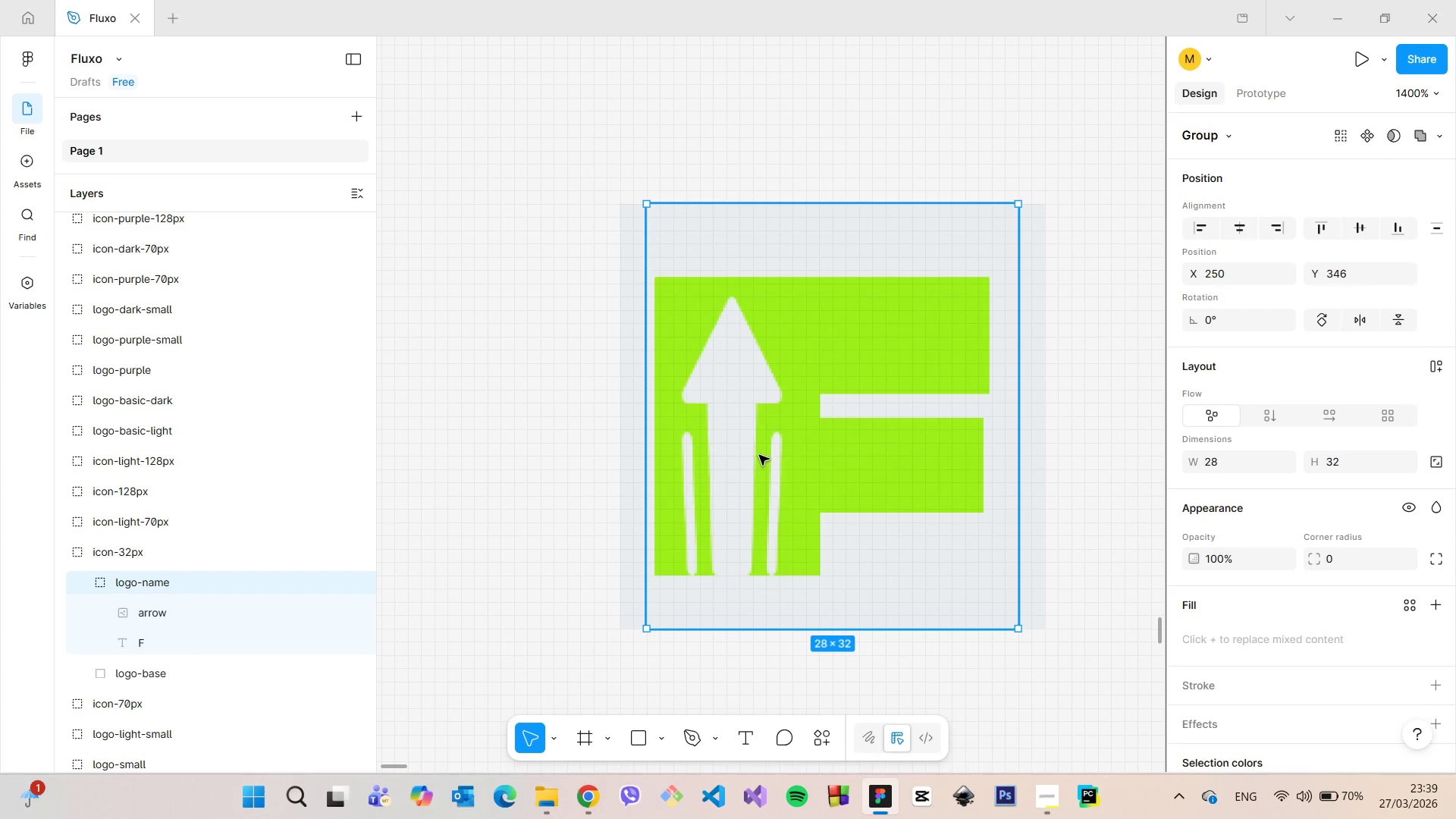 
double_click([759, 455])
 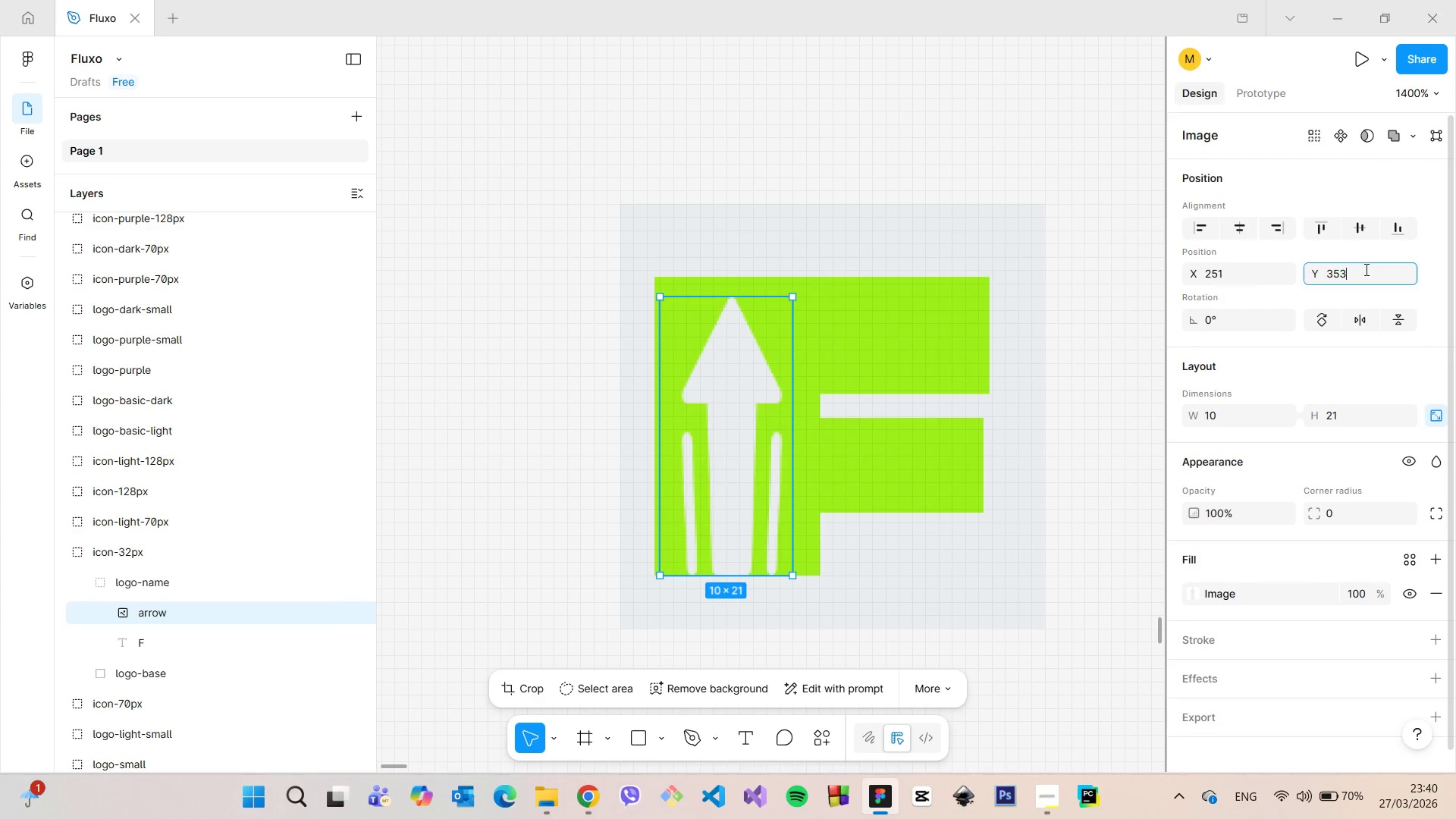 
left_click([1365, 269])
 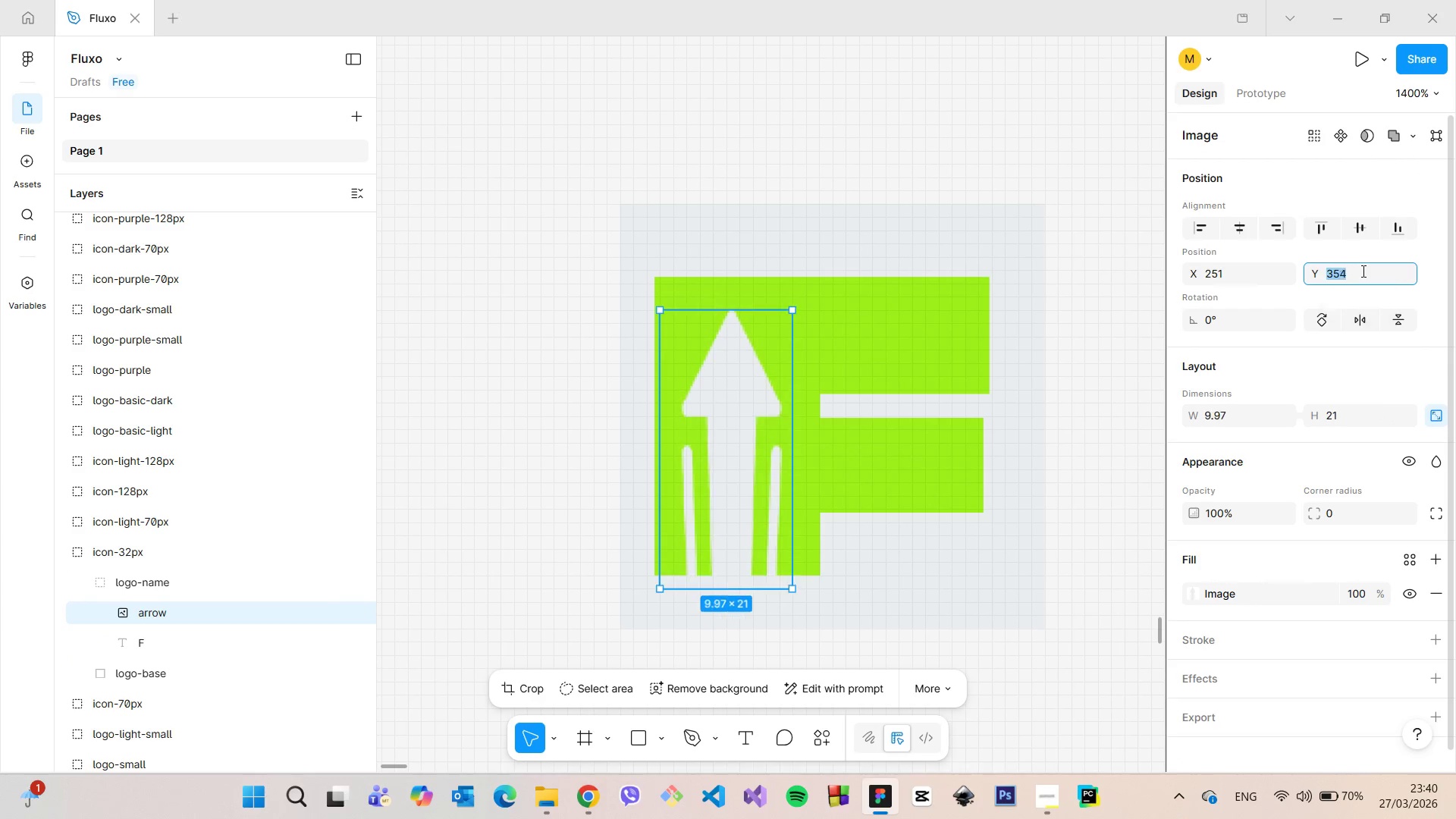 
key(ArrowUp)
 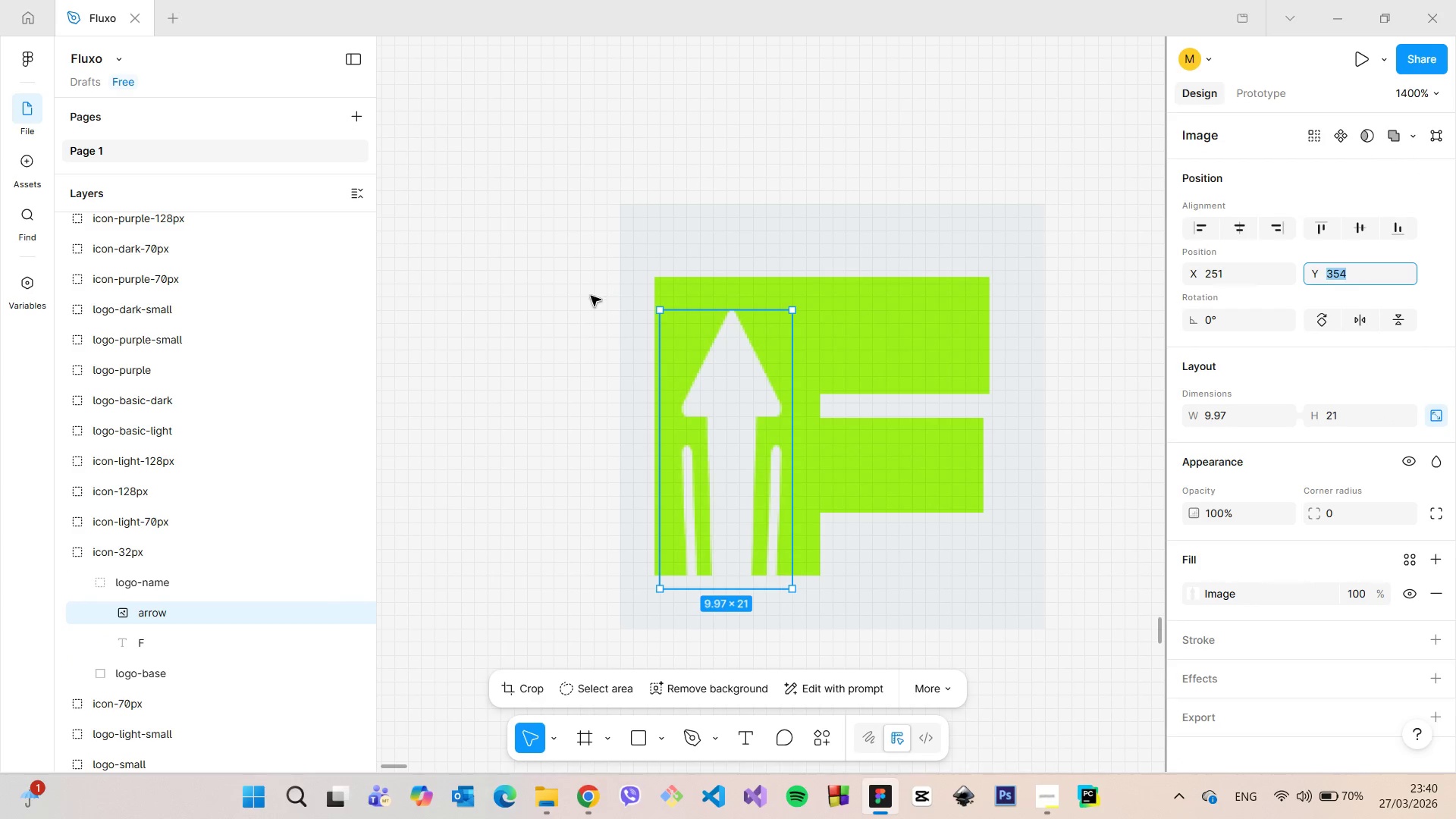 
left_click([579, 294])
 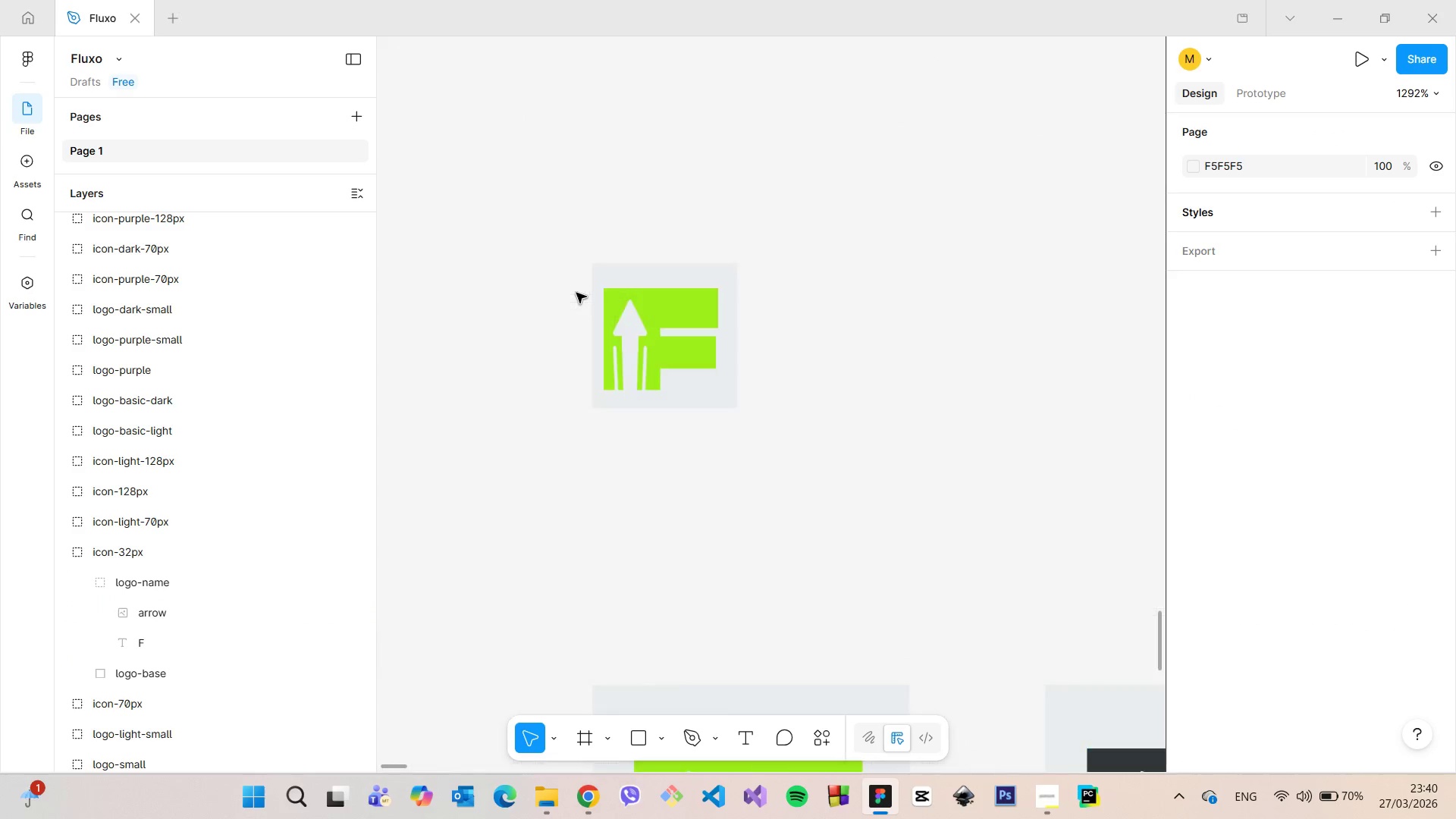 
scroll: coordinate [576, 293], scroll_direction: down, amount: 12.0
 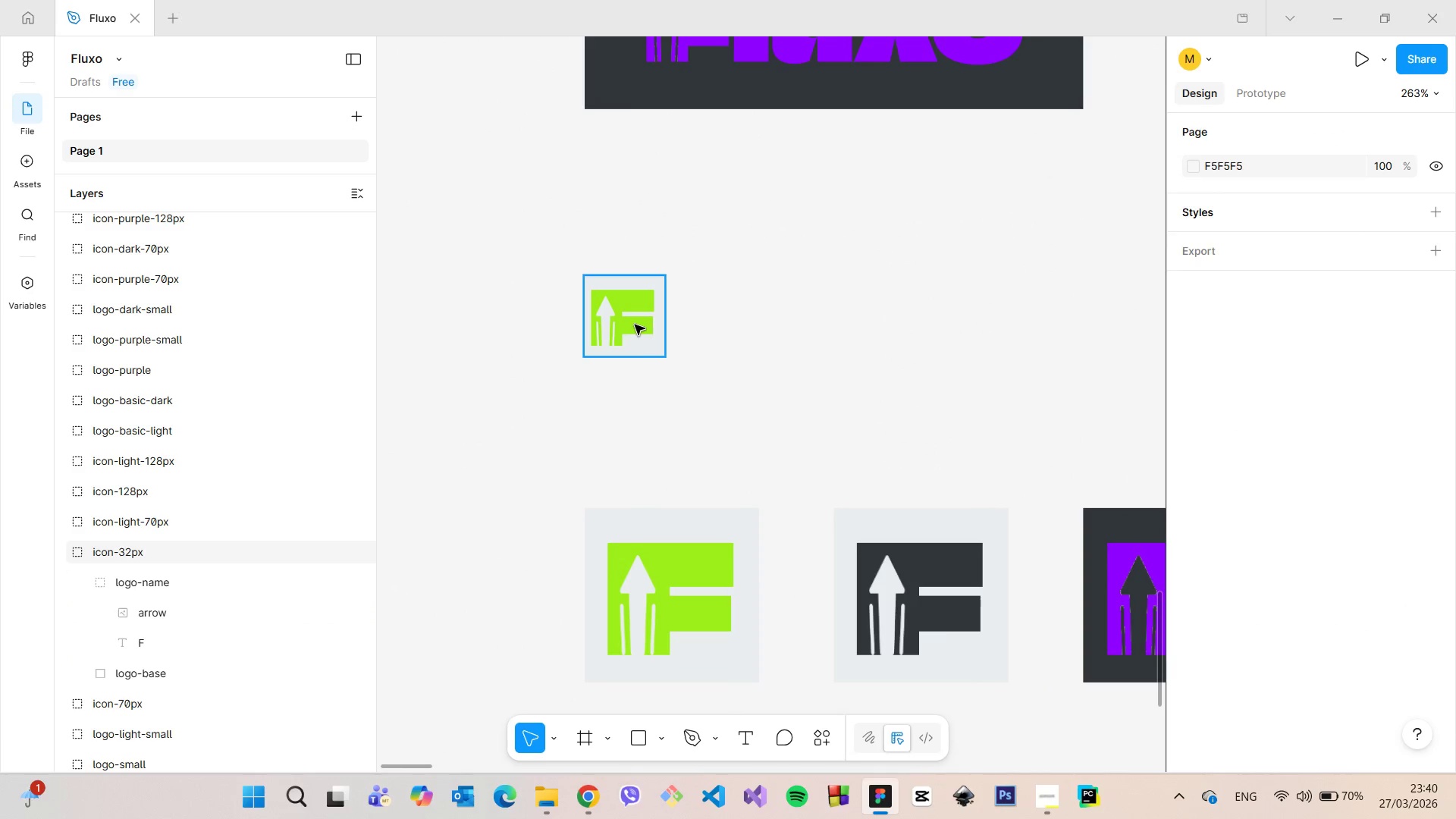 
left_click([635, 325])
 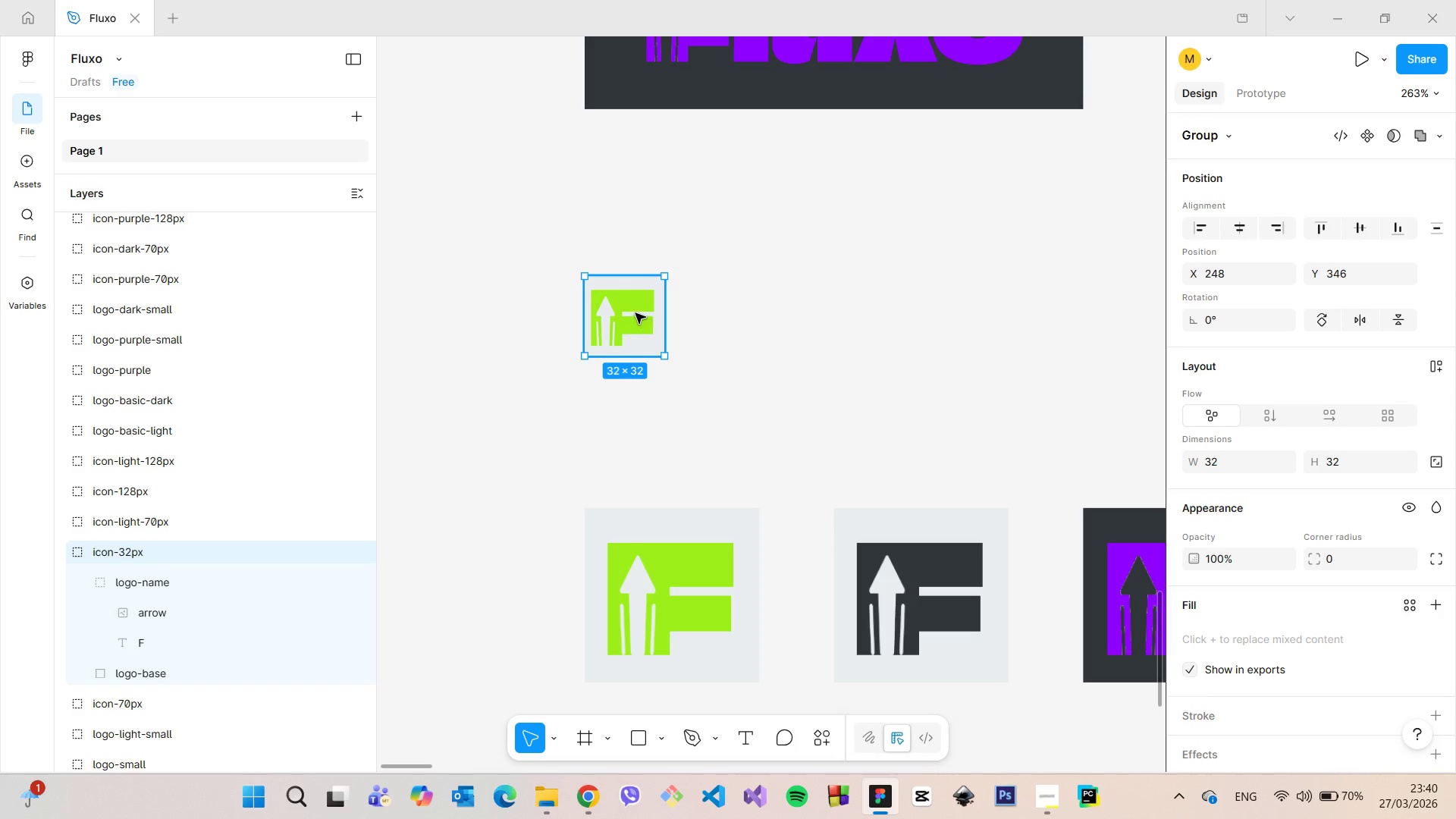 
left_click_drag(start_coordinate=[635, 313], to_coordinate=[632, 431])
 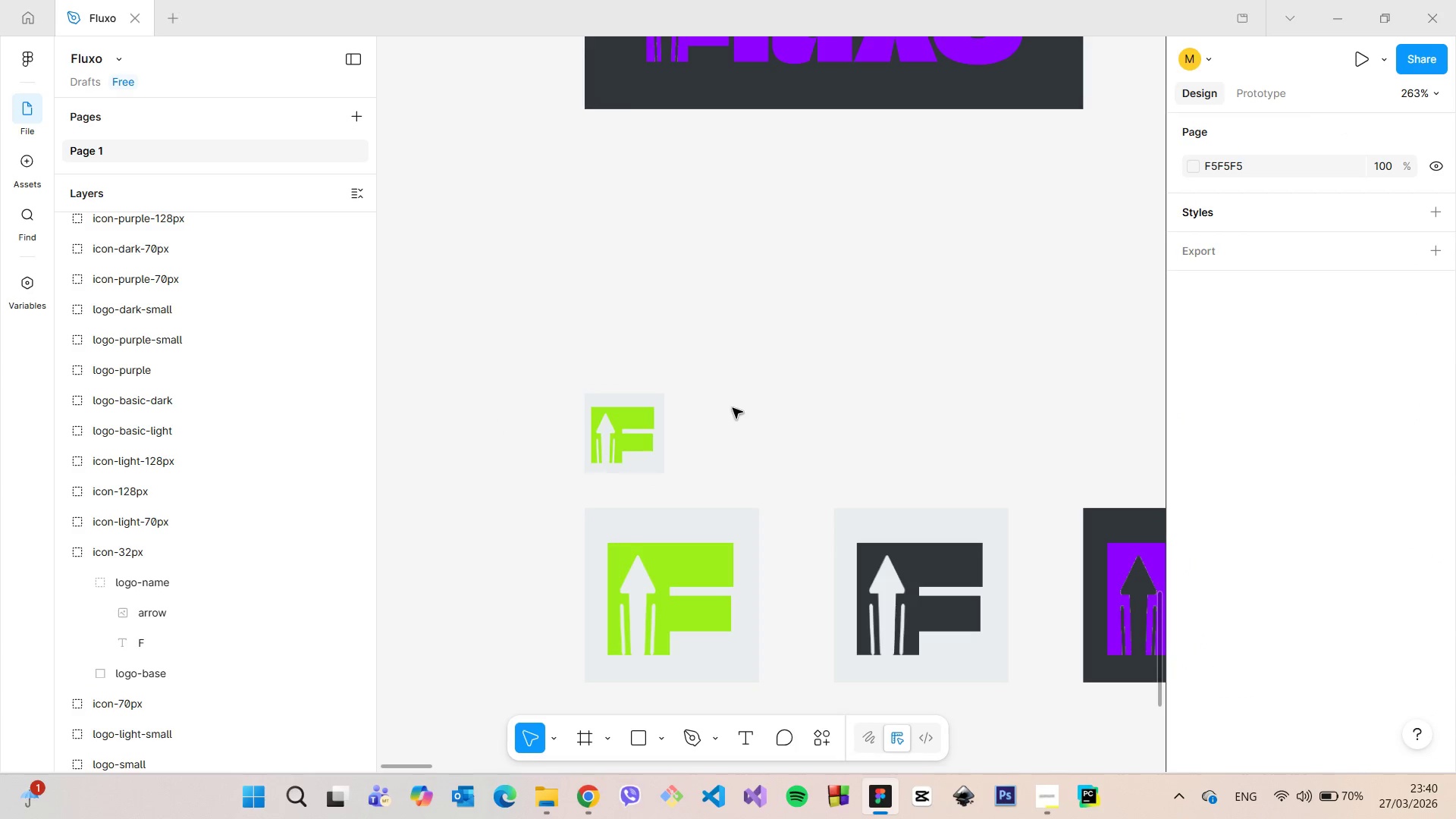 
left_click([733, 408])
 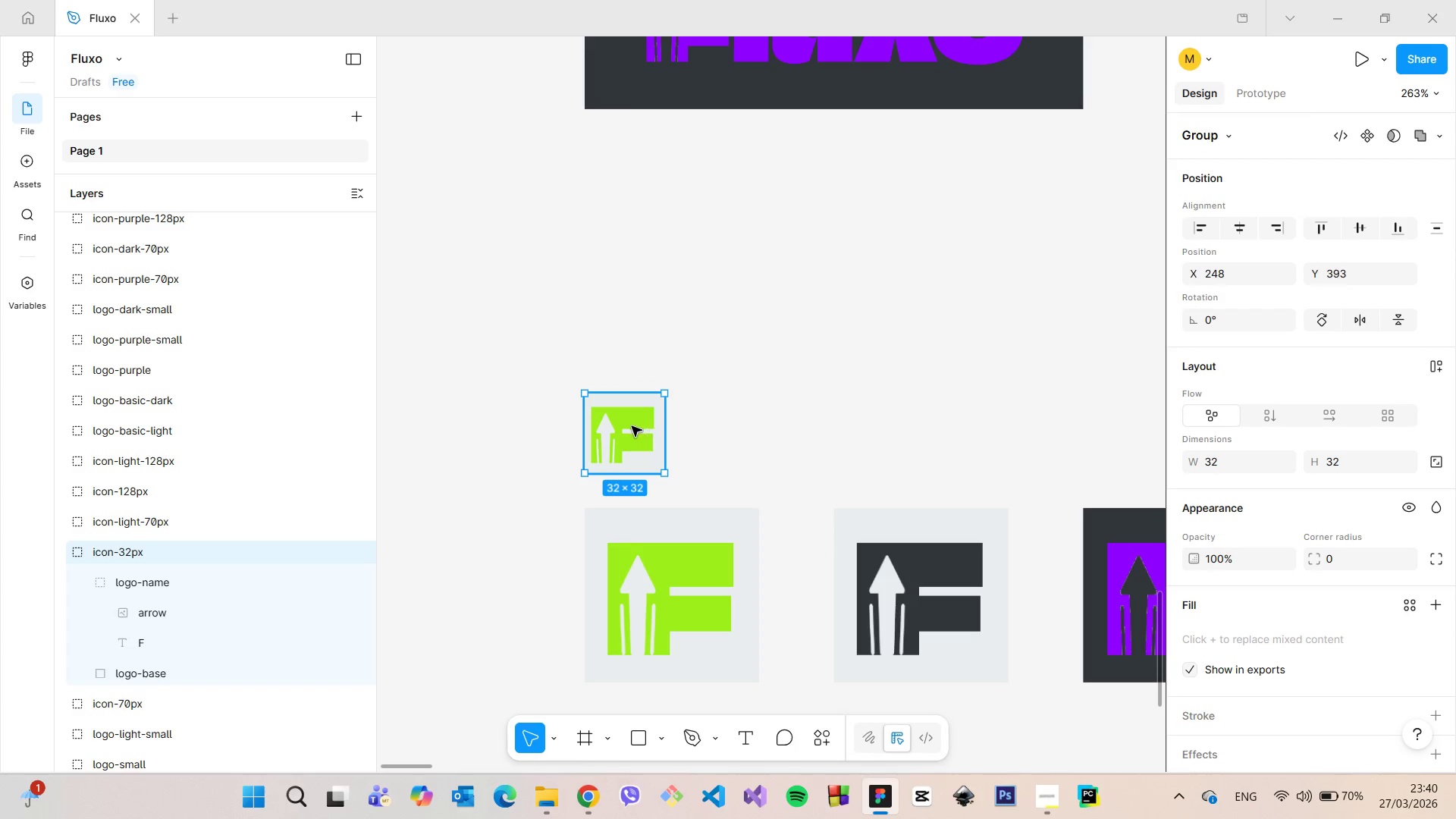 
hold_key(key=AltLeft, duration=1.52)
left_click_drag(start_coordinate=[632, 426], to_coordinate=[736, 427])
 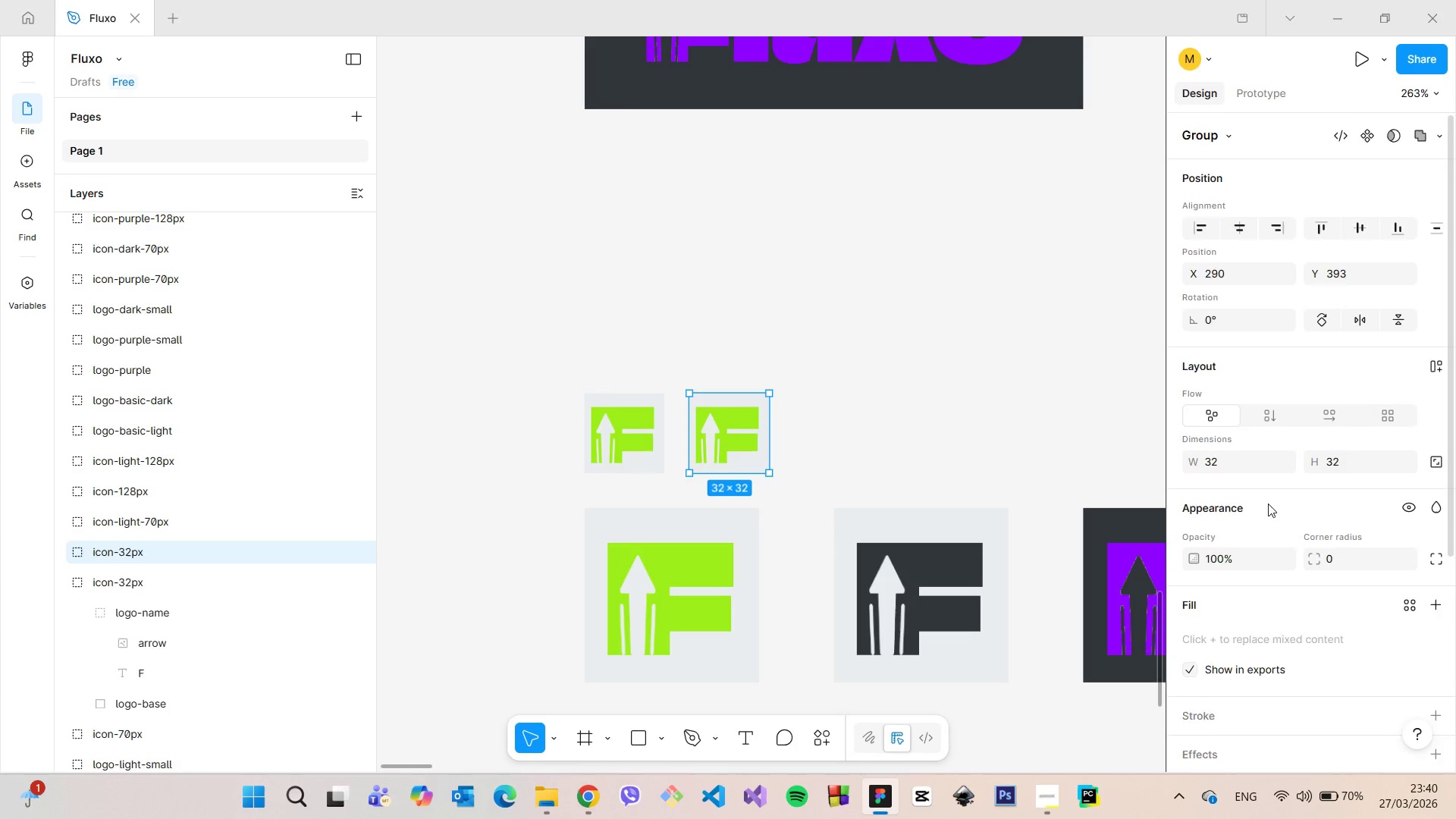 
key(Alt+AltLeft)
 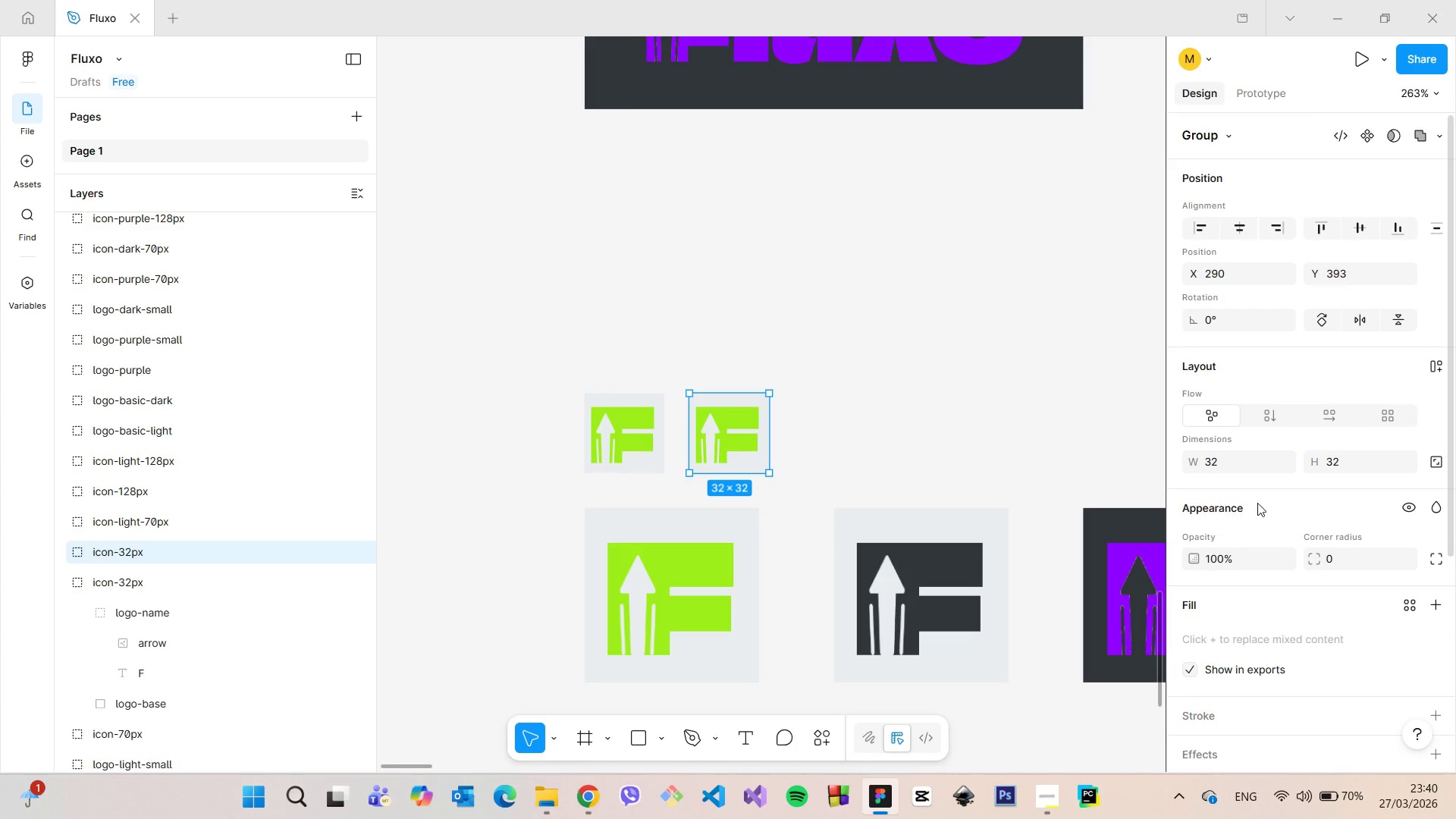 
key(Alt+AltLeft)
 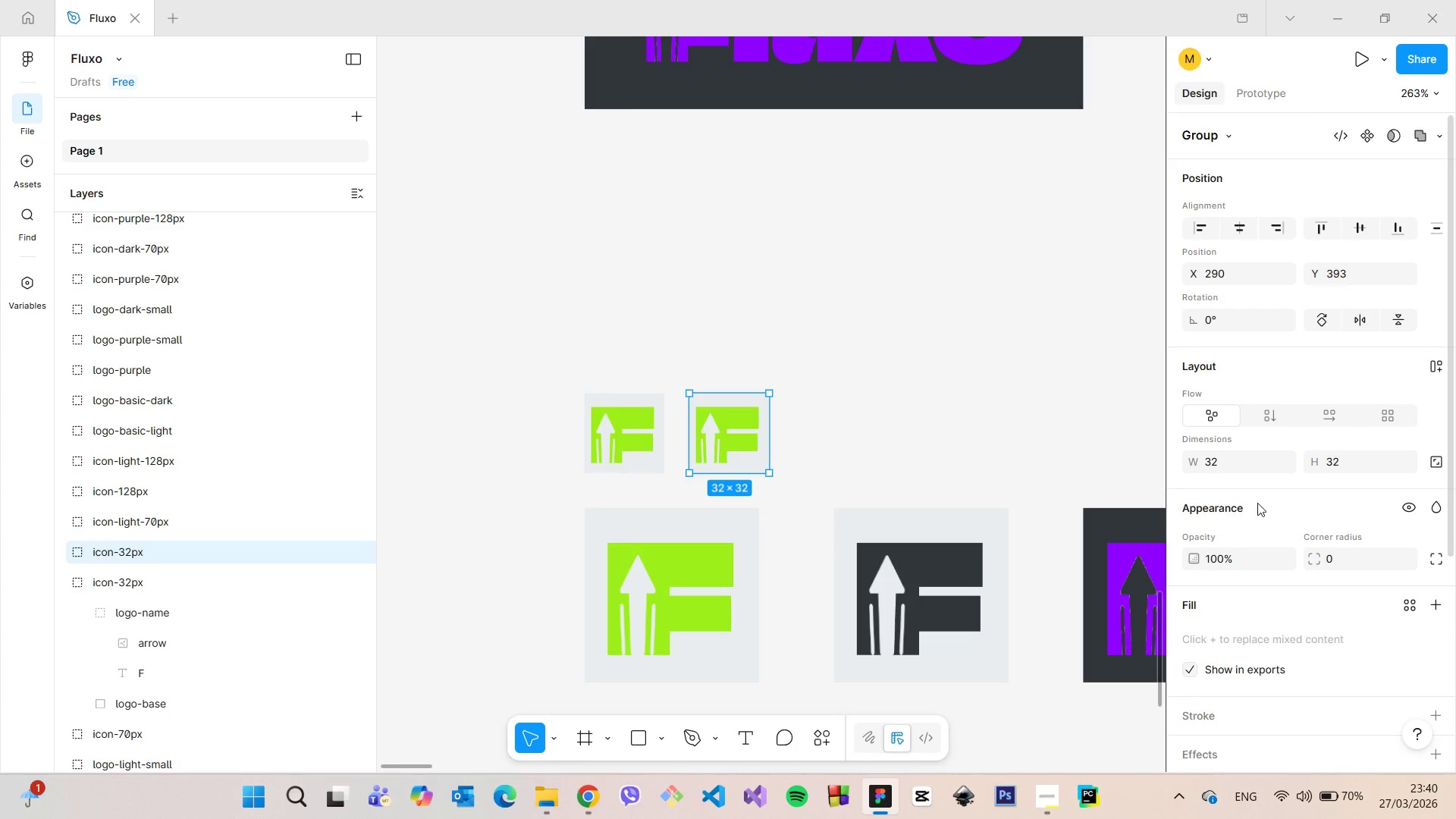 
key(Alt+AltLeft)
 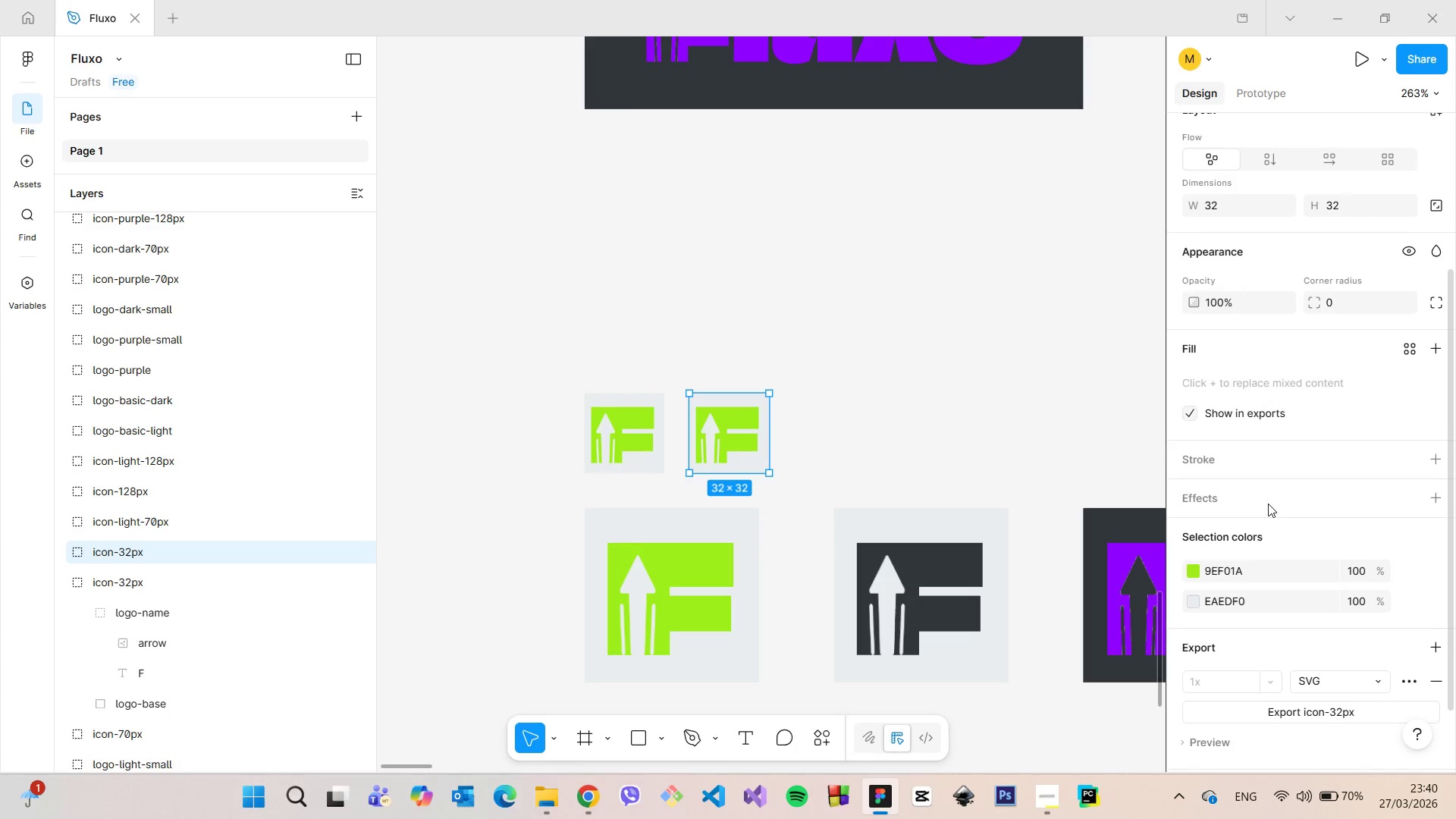 
scroll: coordinate [1268, 504], scroll_direction: down, amount: 4.0
 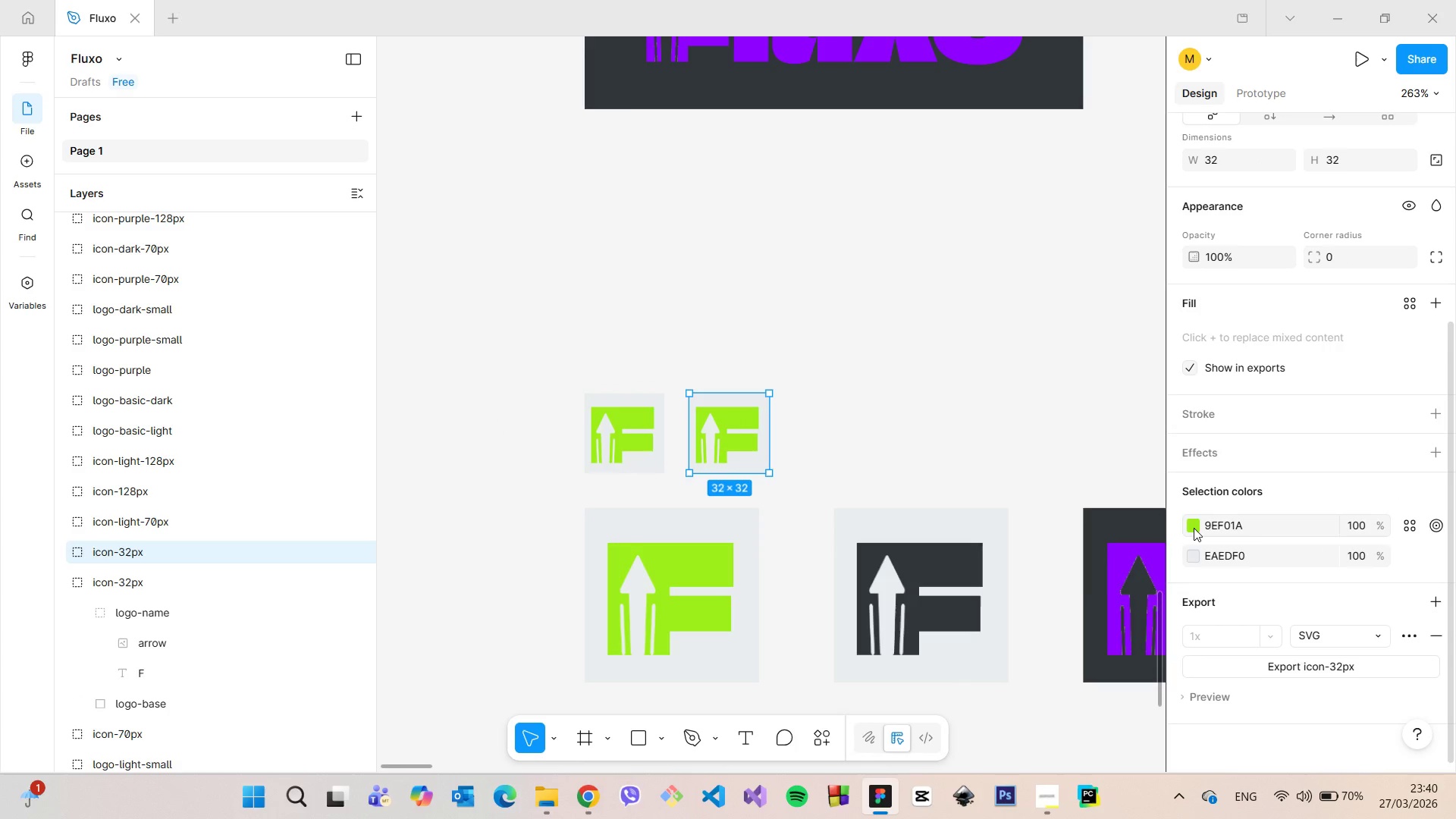 
left_click([1194, 528])
 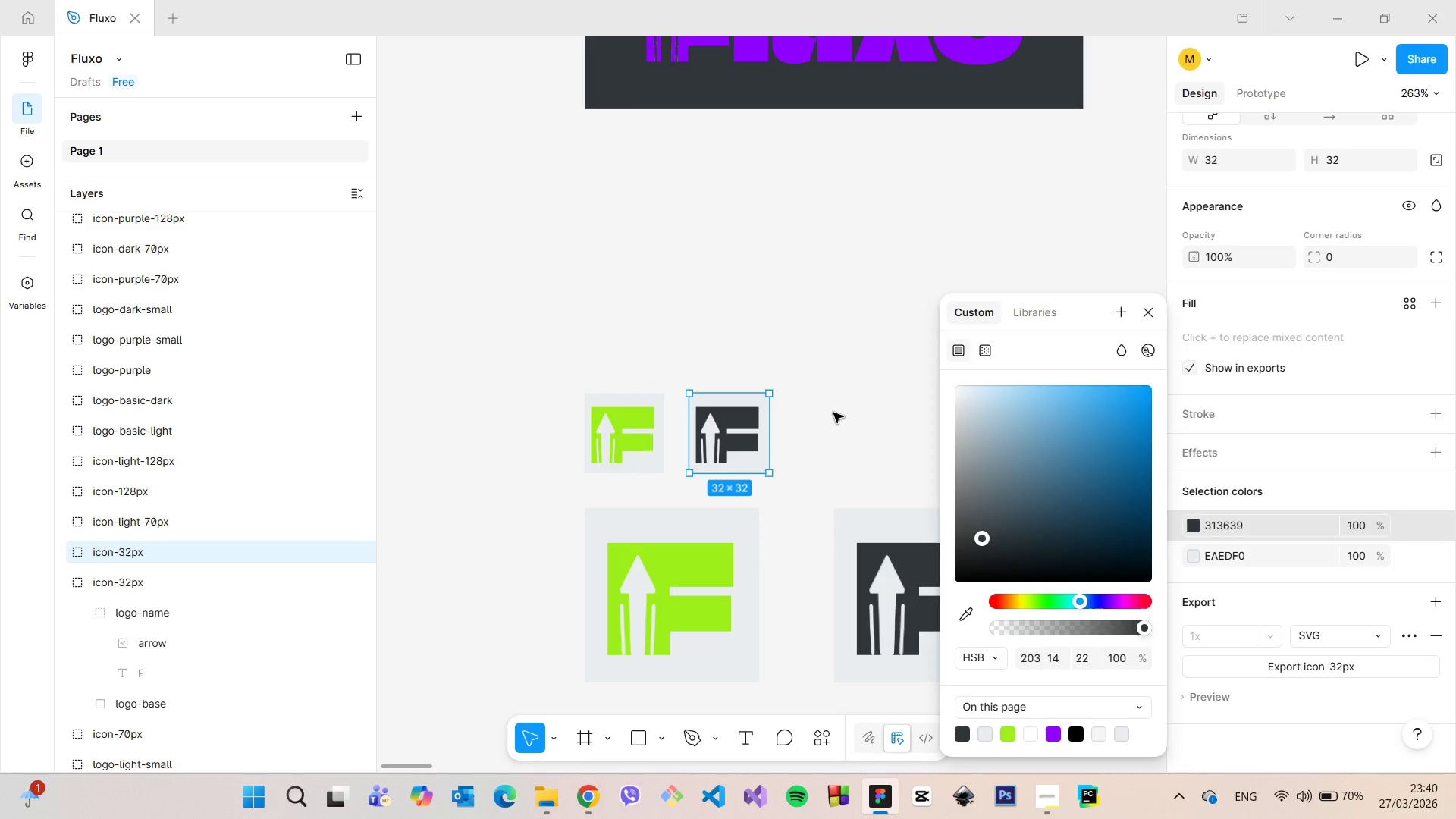 
double_click([833, 413])
 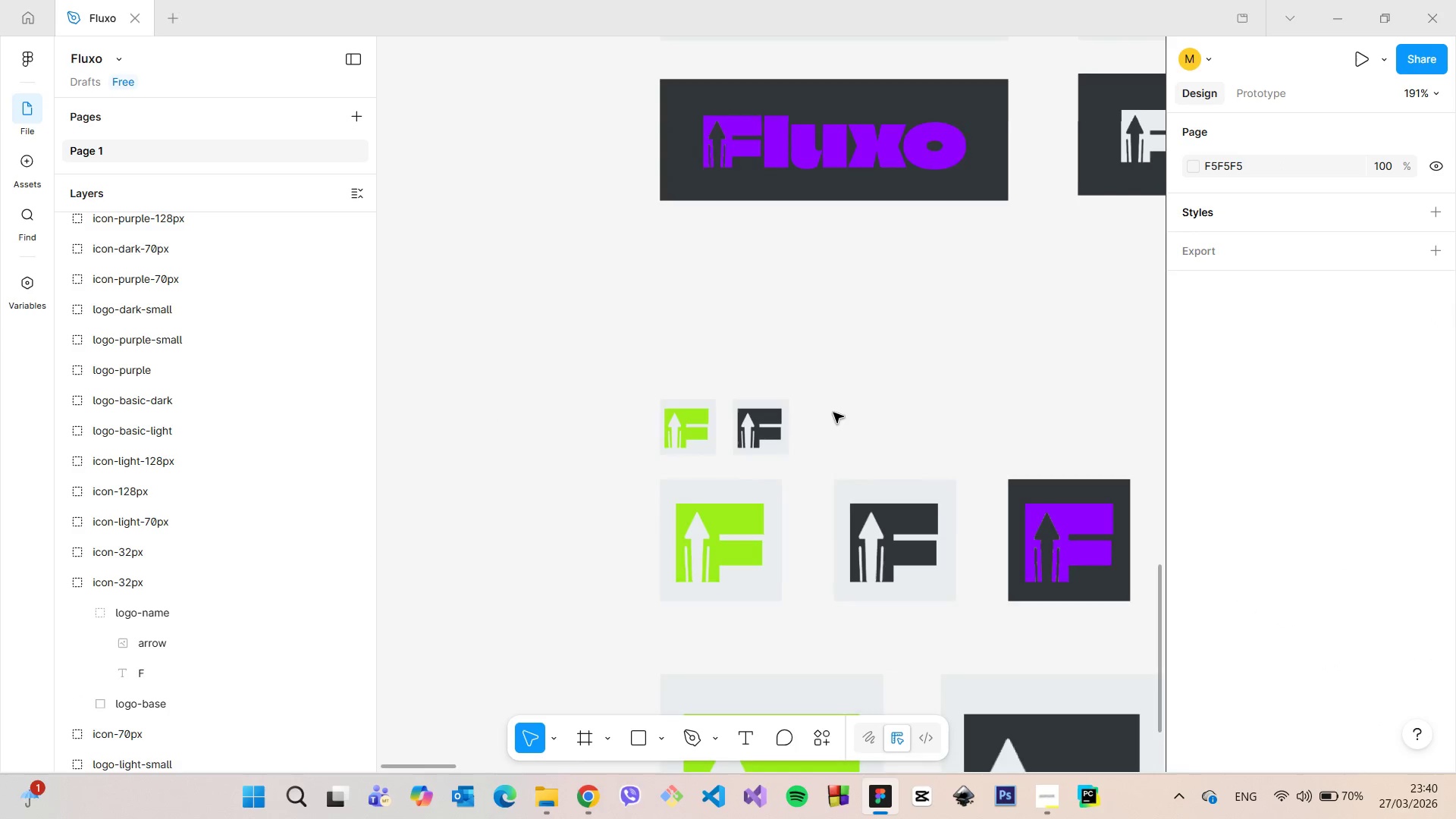 
scroll: coordinate [835, 413], scroll_direction: down, amount: 7.0
 